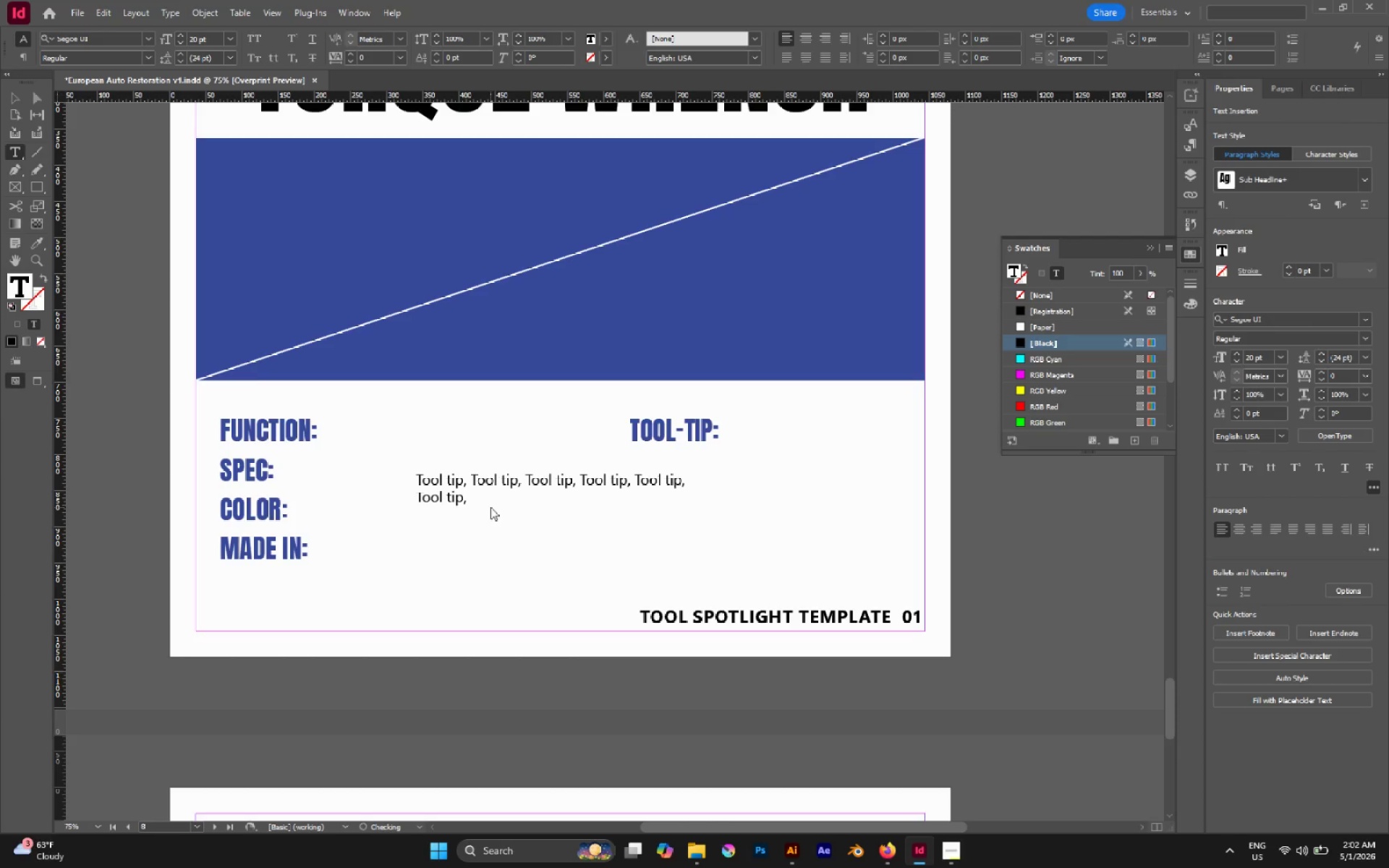 
key(Control+V)
 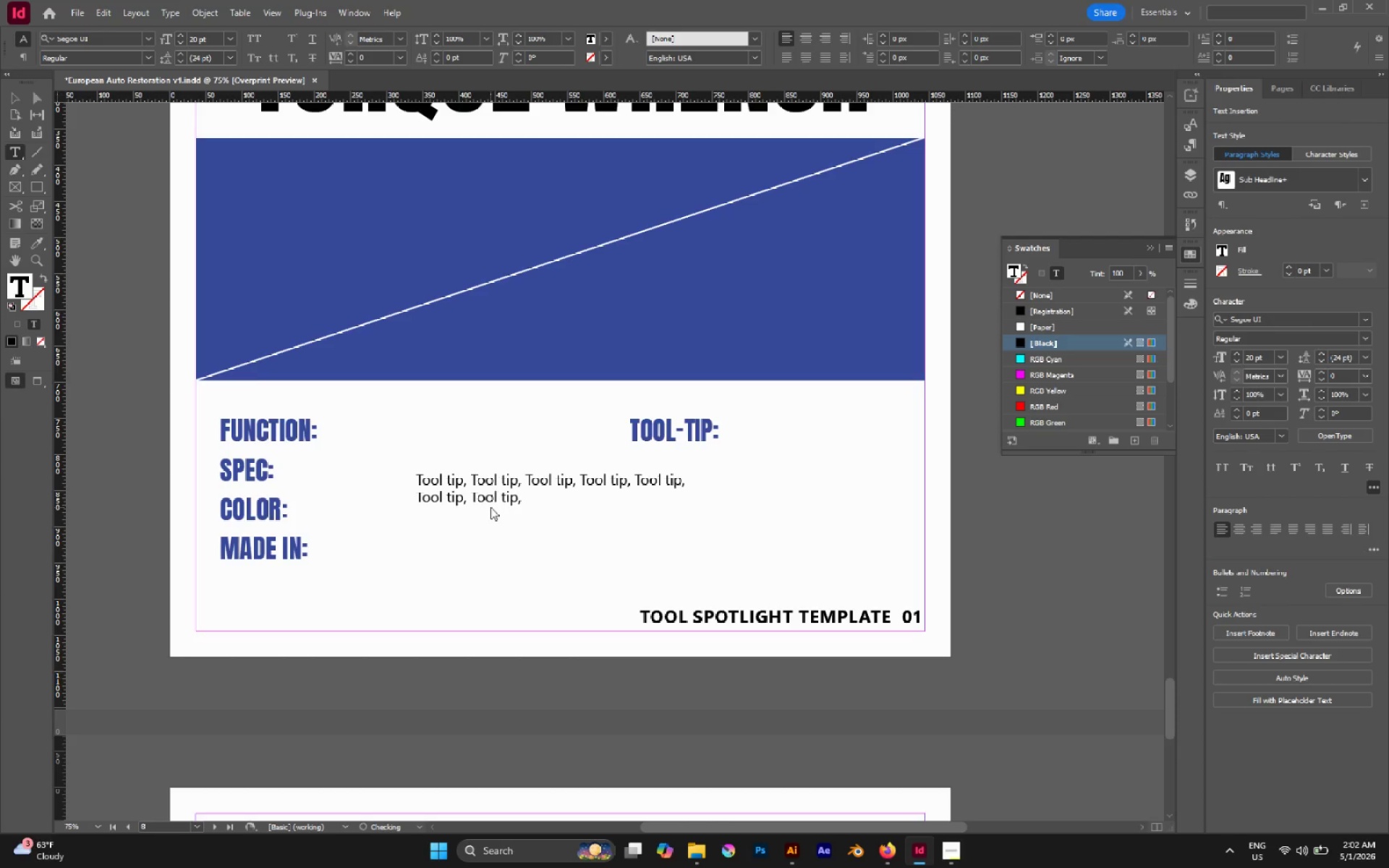 
key(Control+V)
 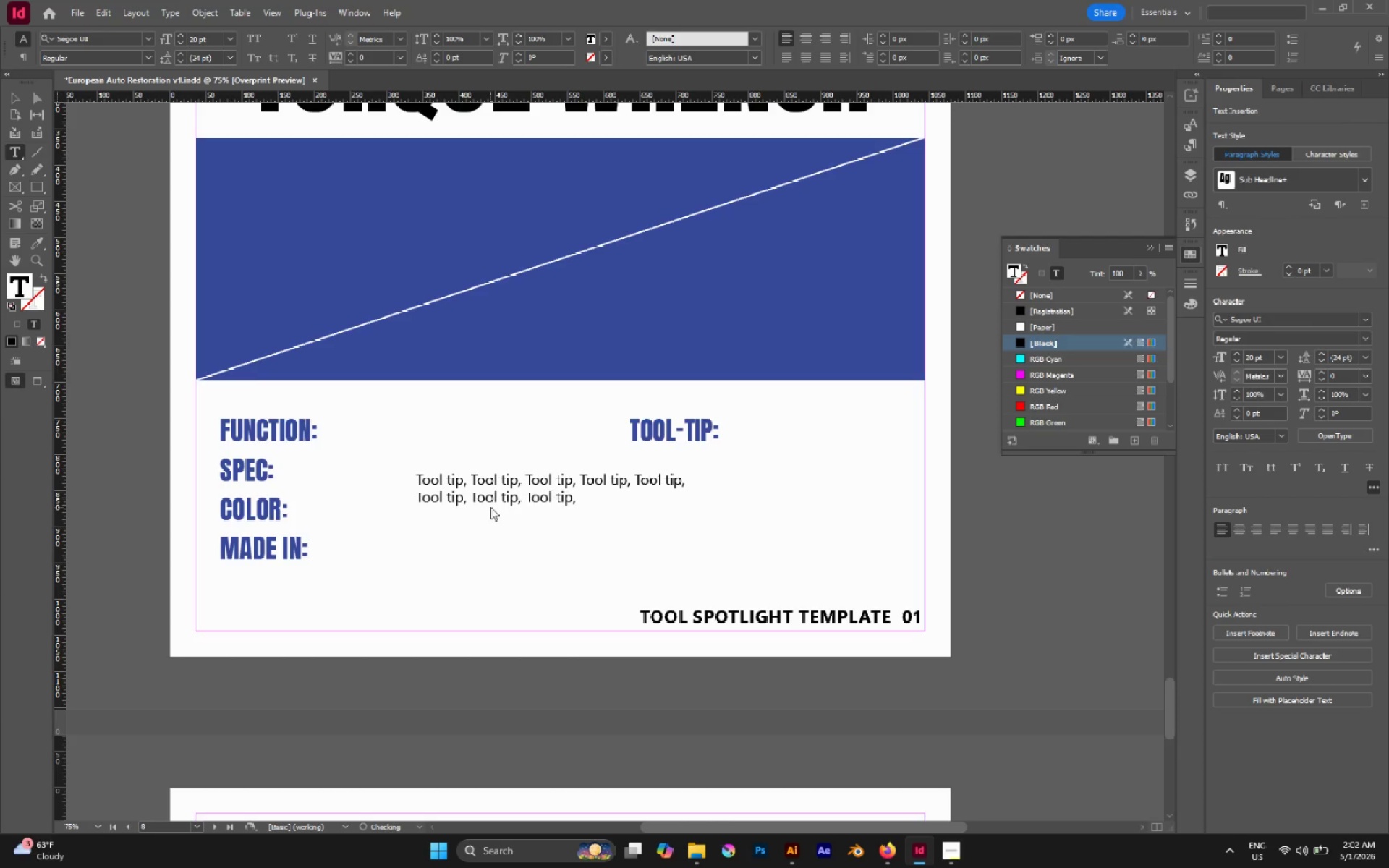 
key(Control+V)
 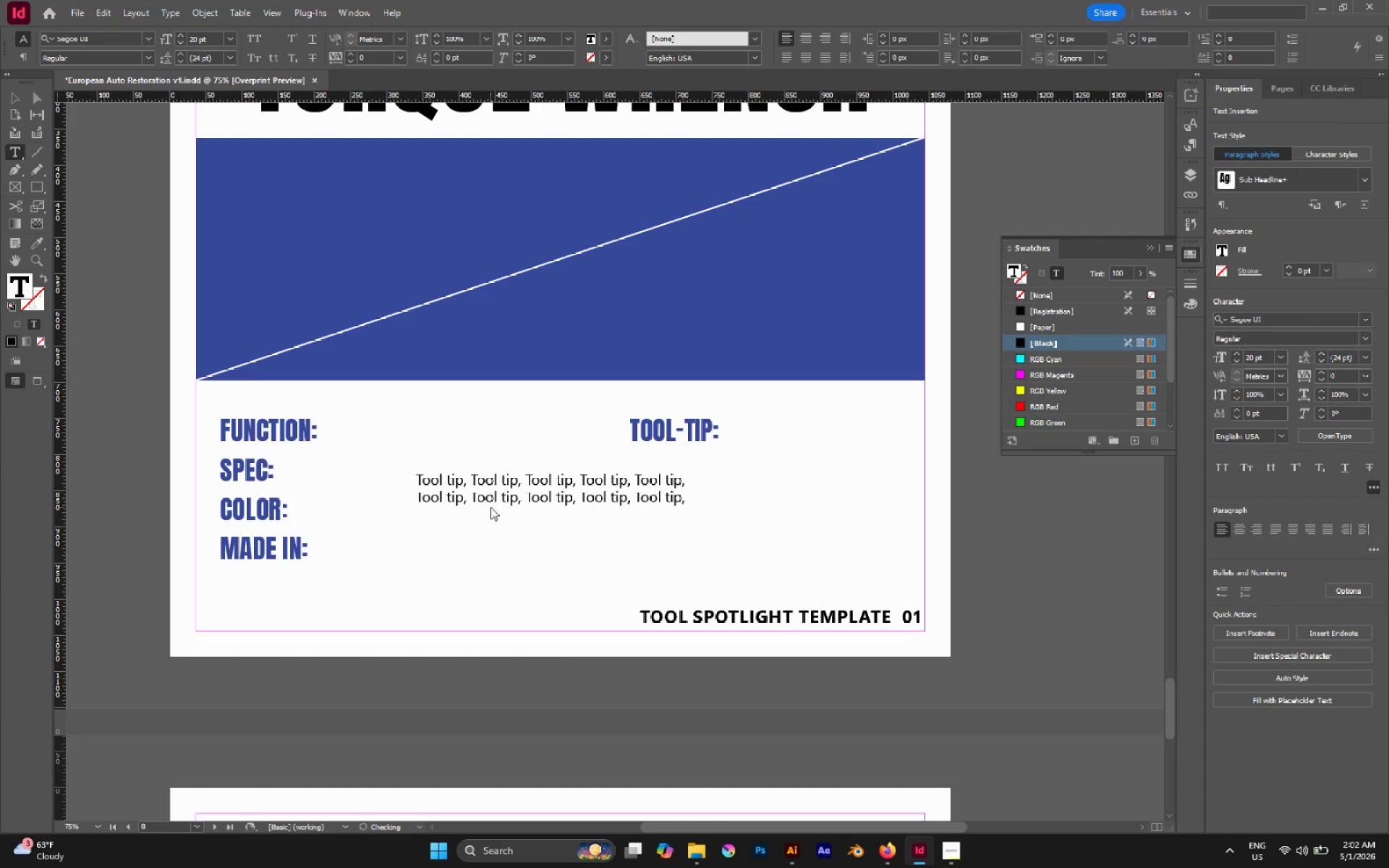 
key(Control+V)
 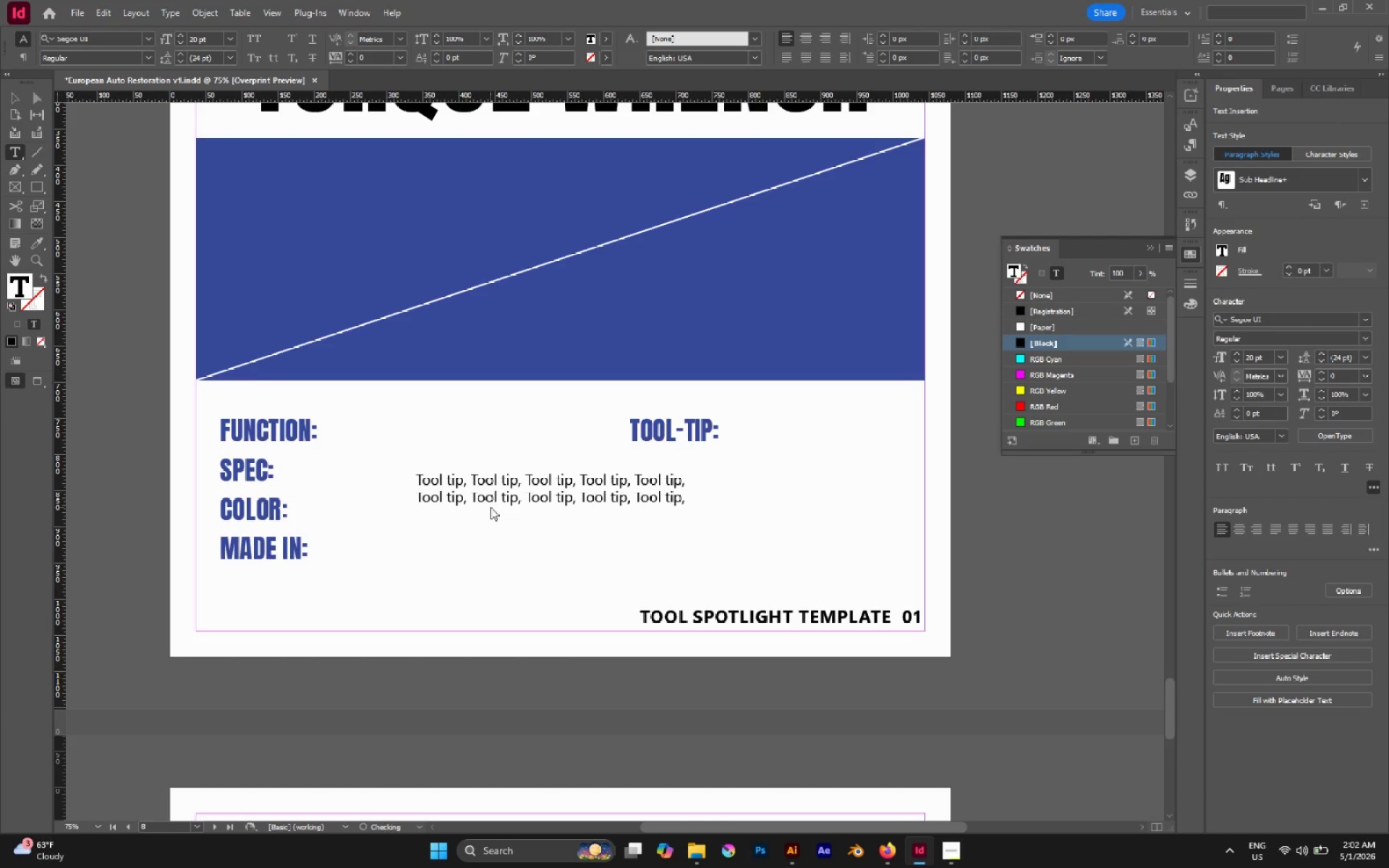 
key(Control+V)
 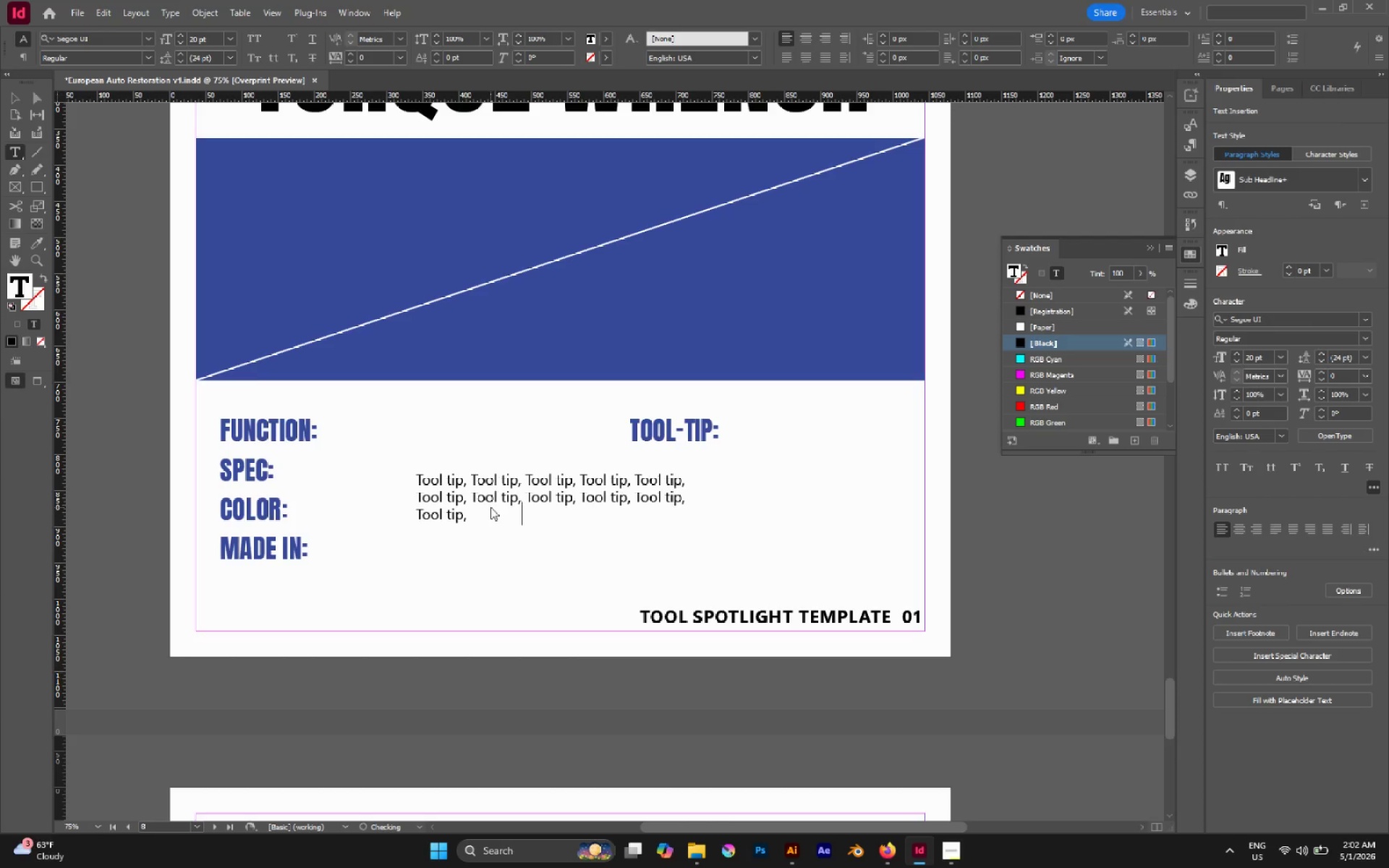 
key(Control+V)
 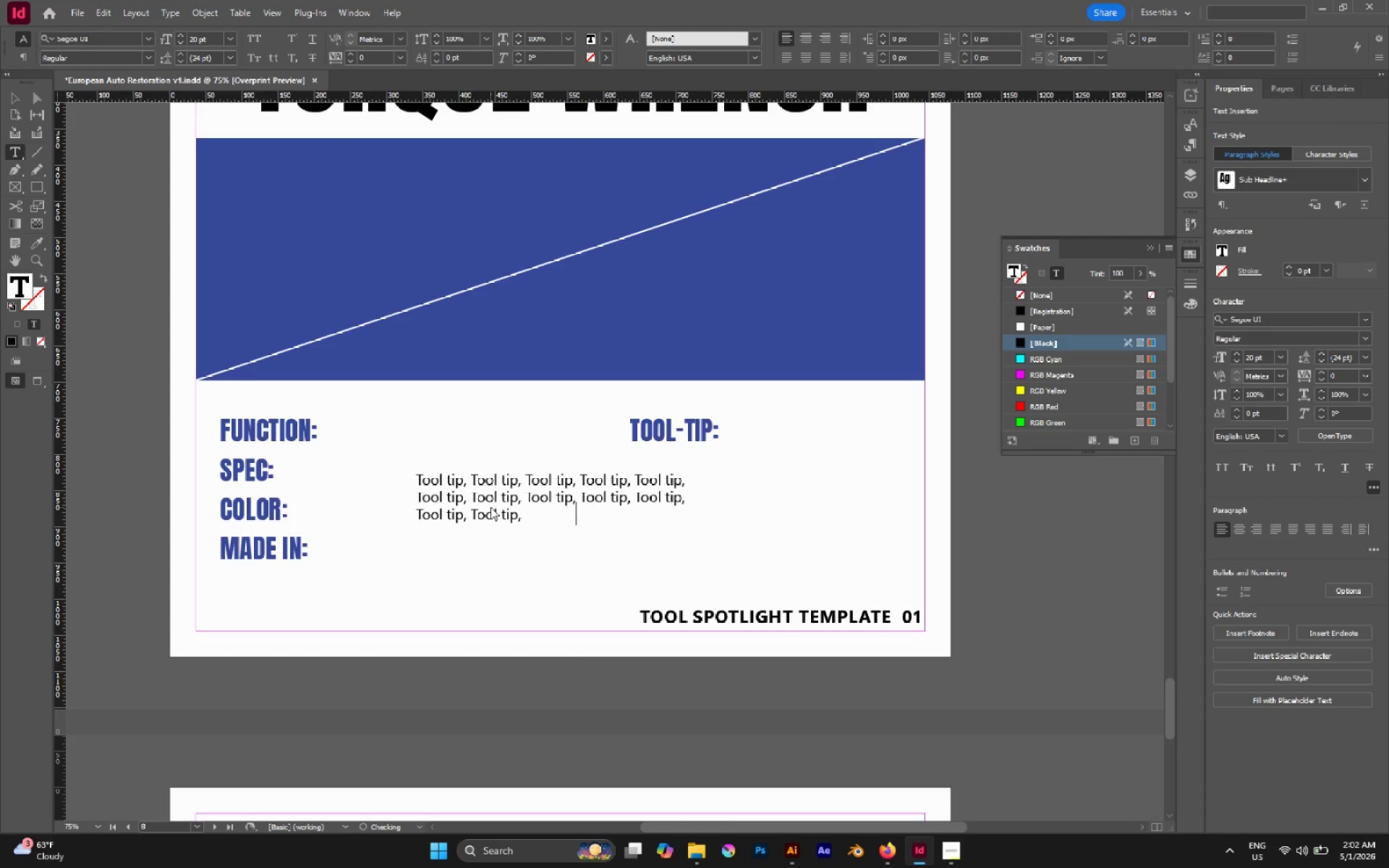 
key(Control+V)
 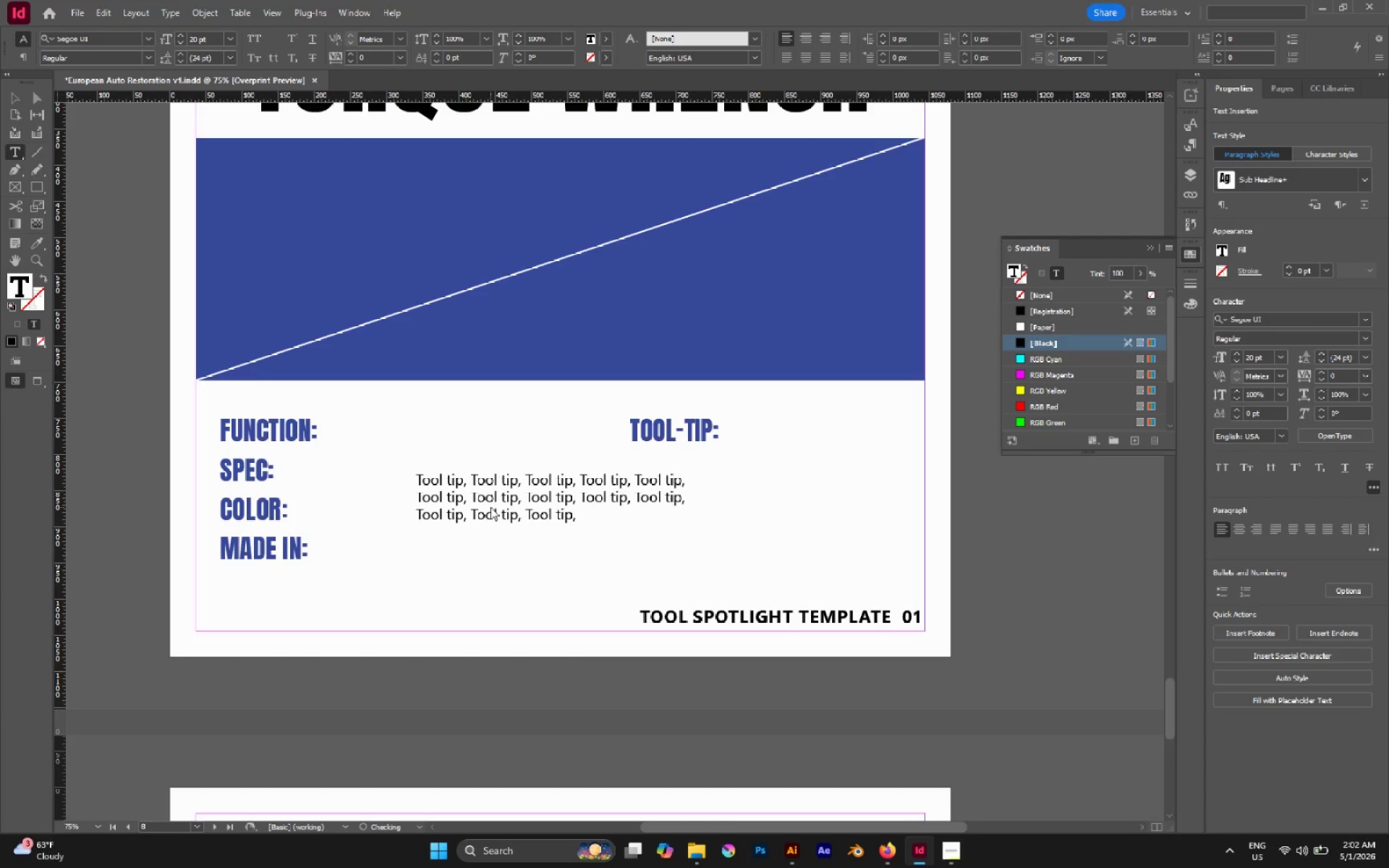 
key(Control+V)
 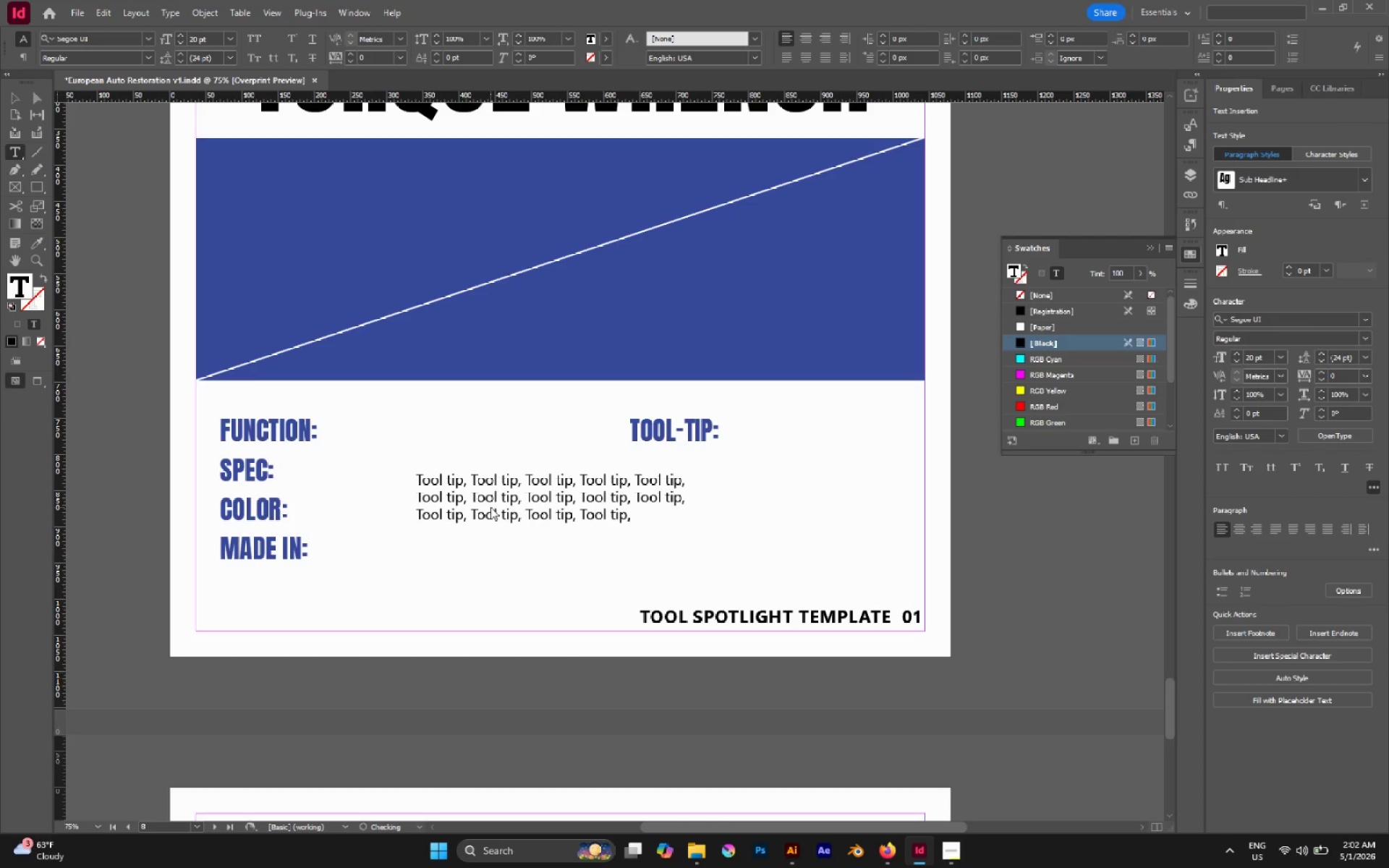 
key(Control+V)
 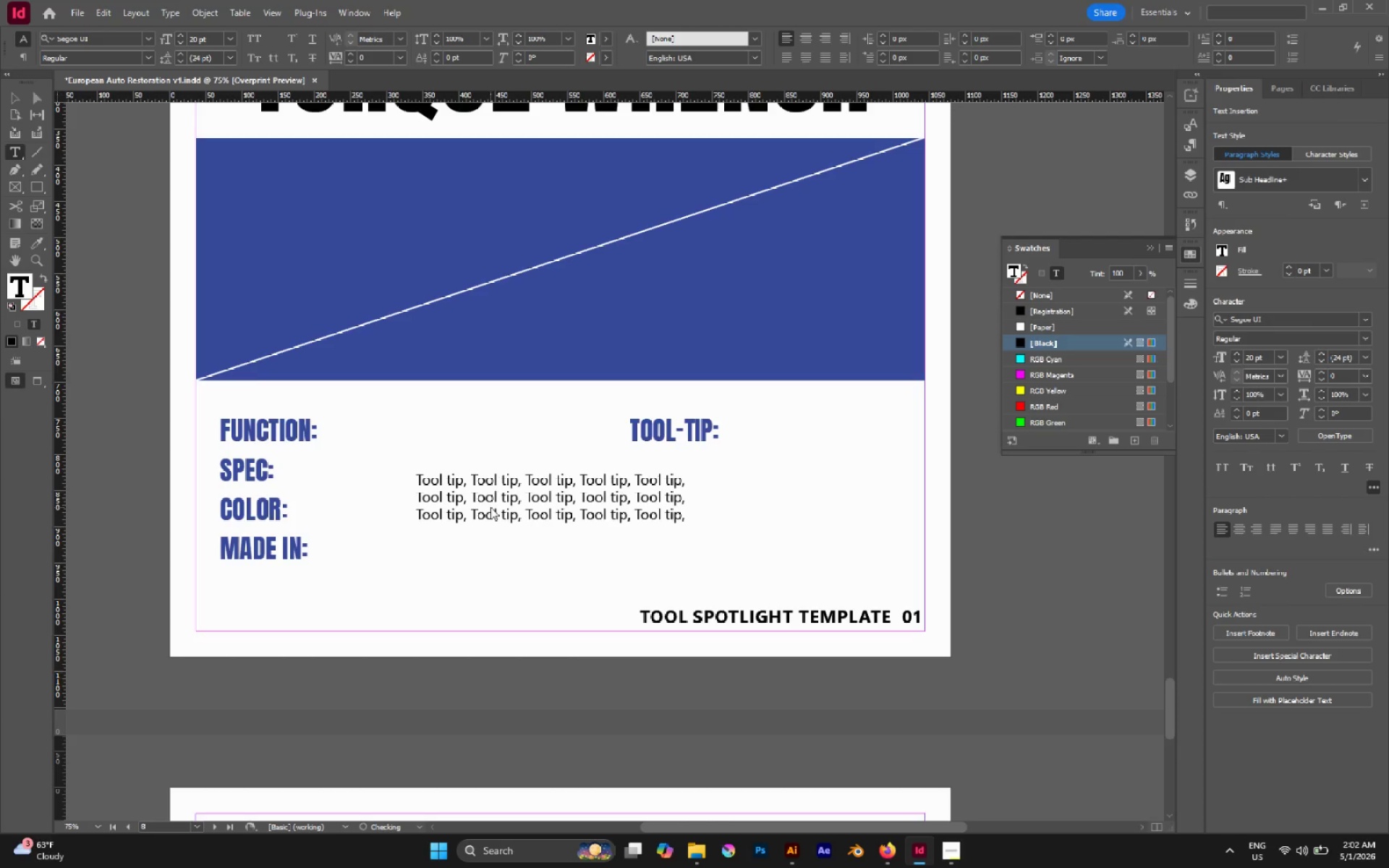 
key(Control+V)
 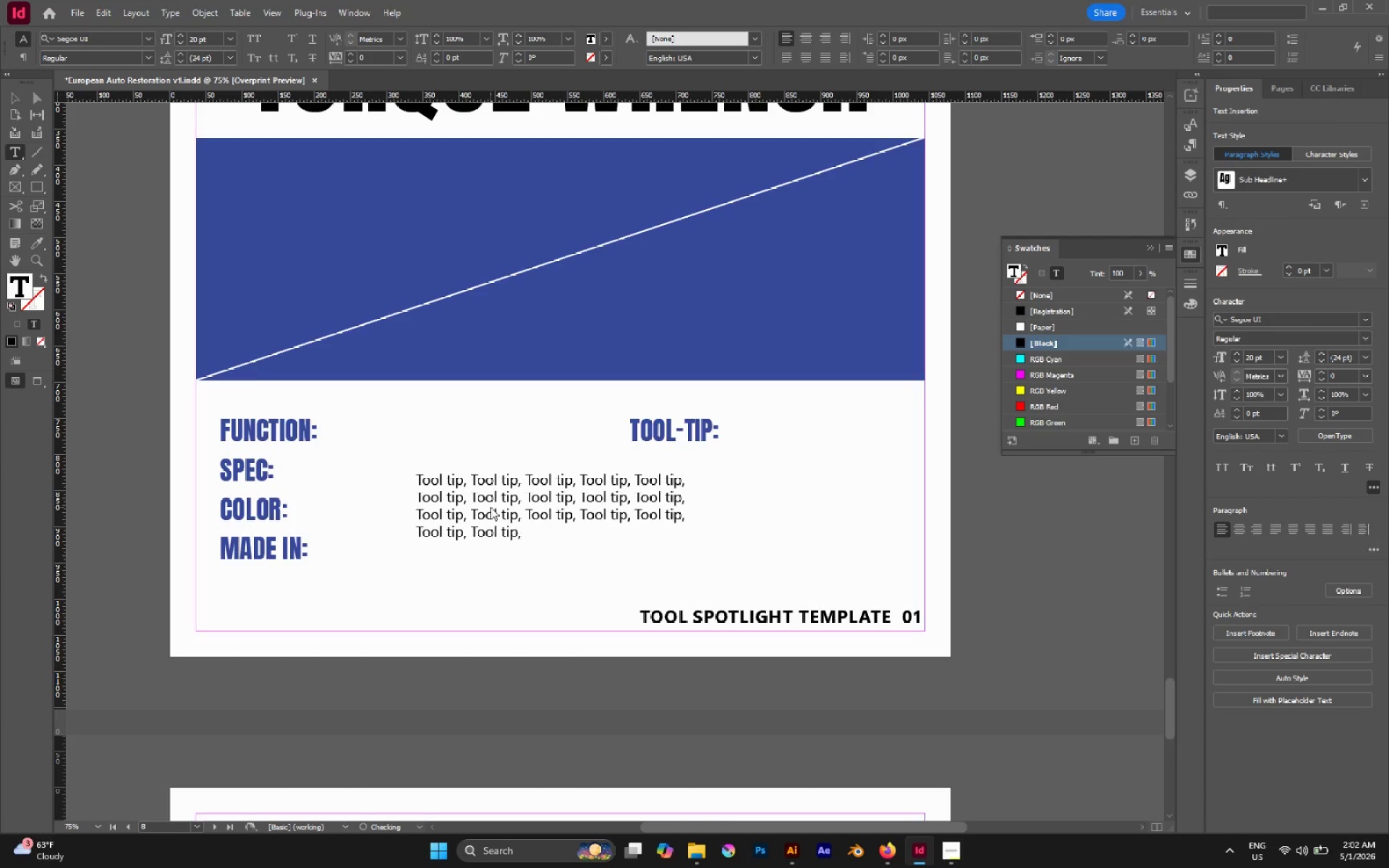 
key(Control+V)
 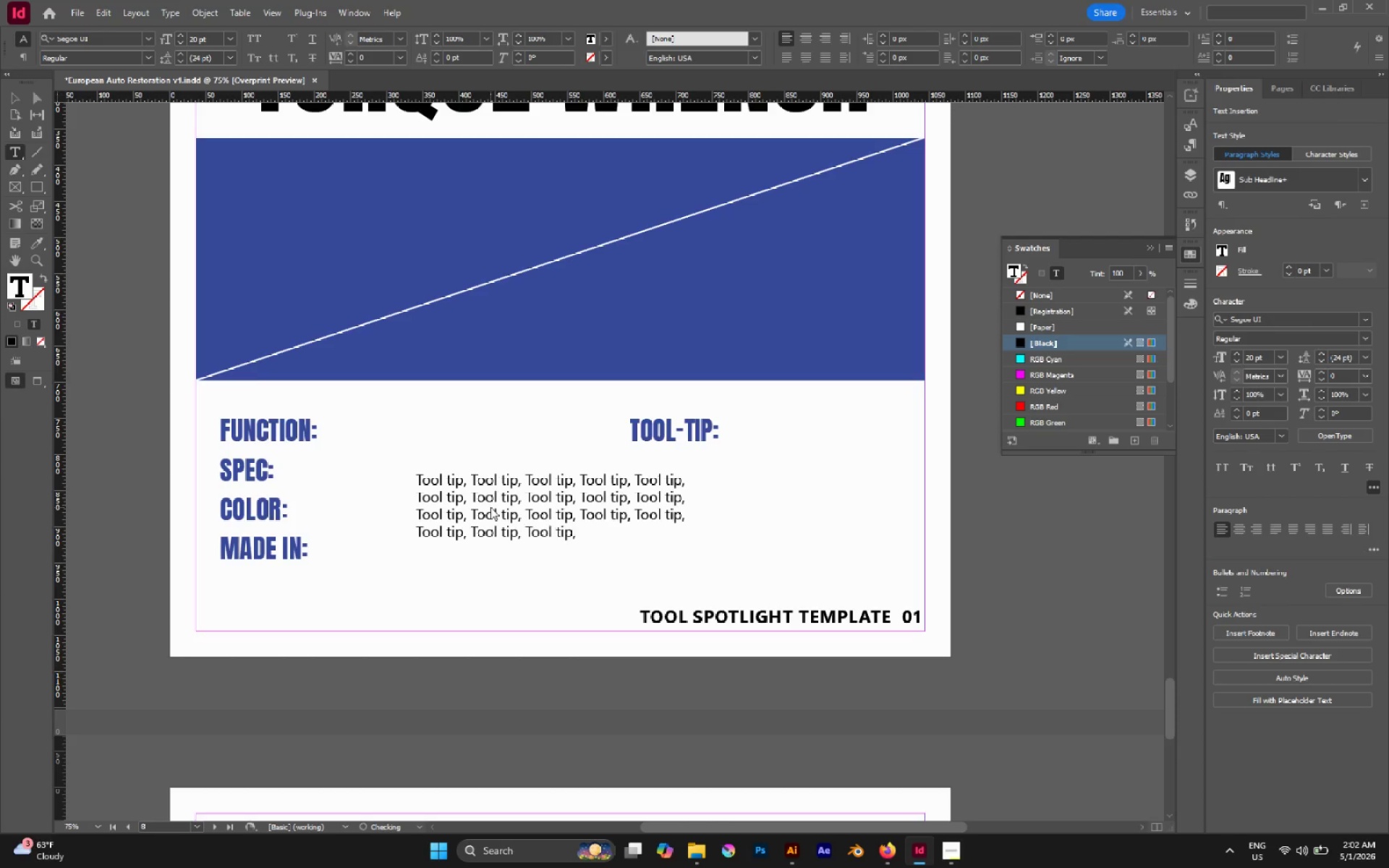 
key(Control+V)
 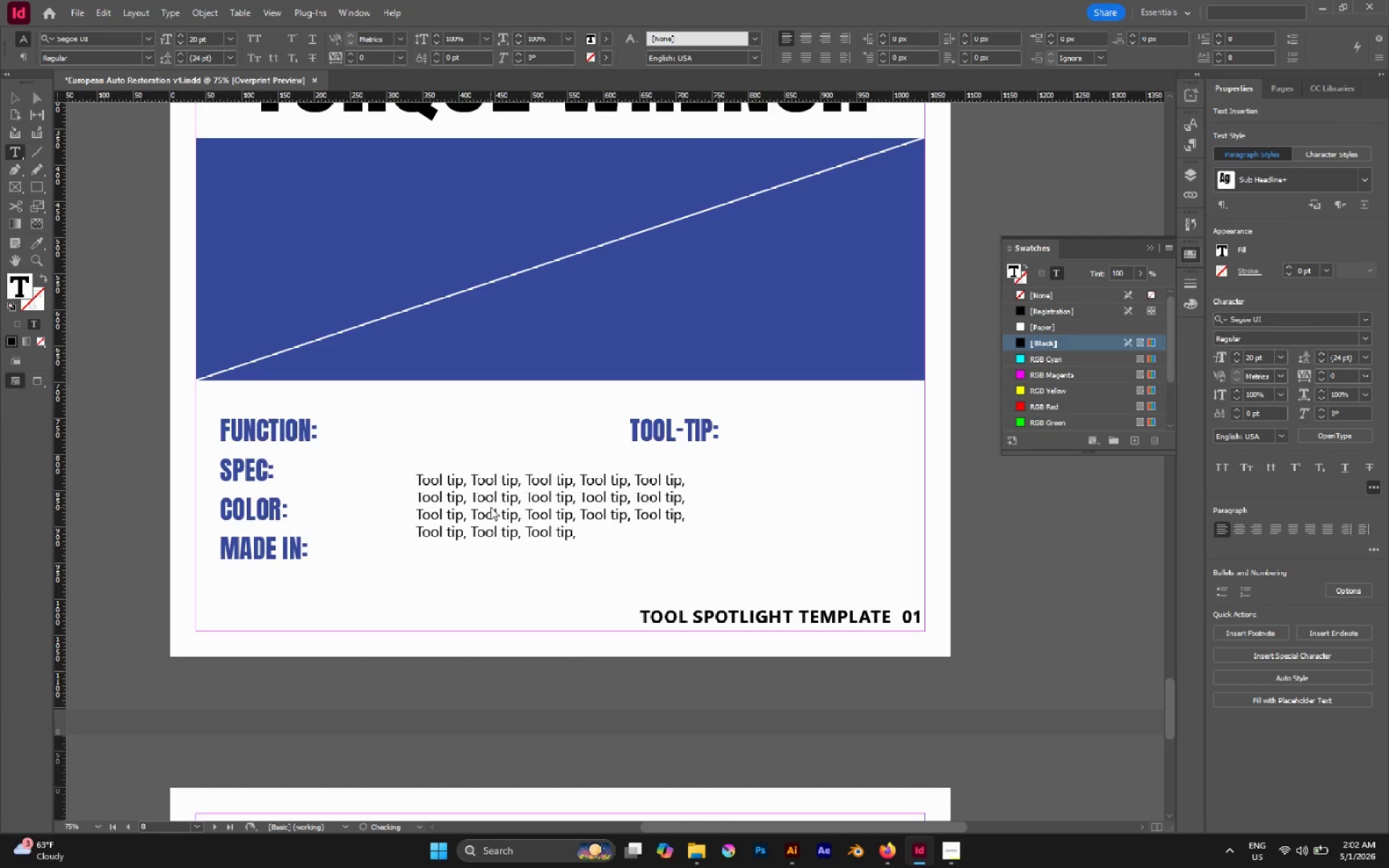 
key(Control+V)
 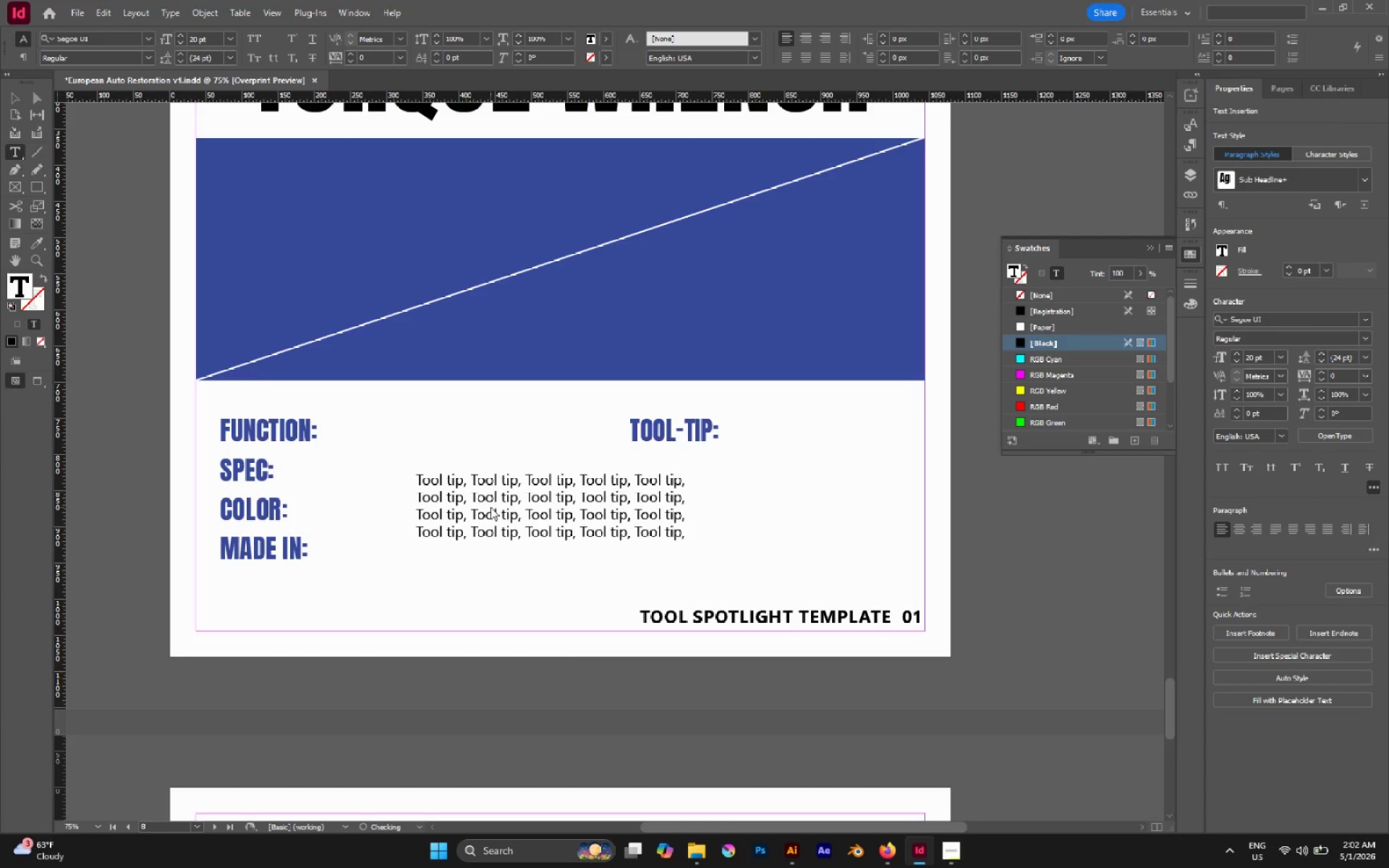 
key(Control+V)
 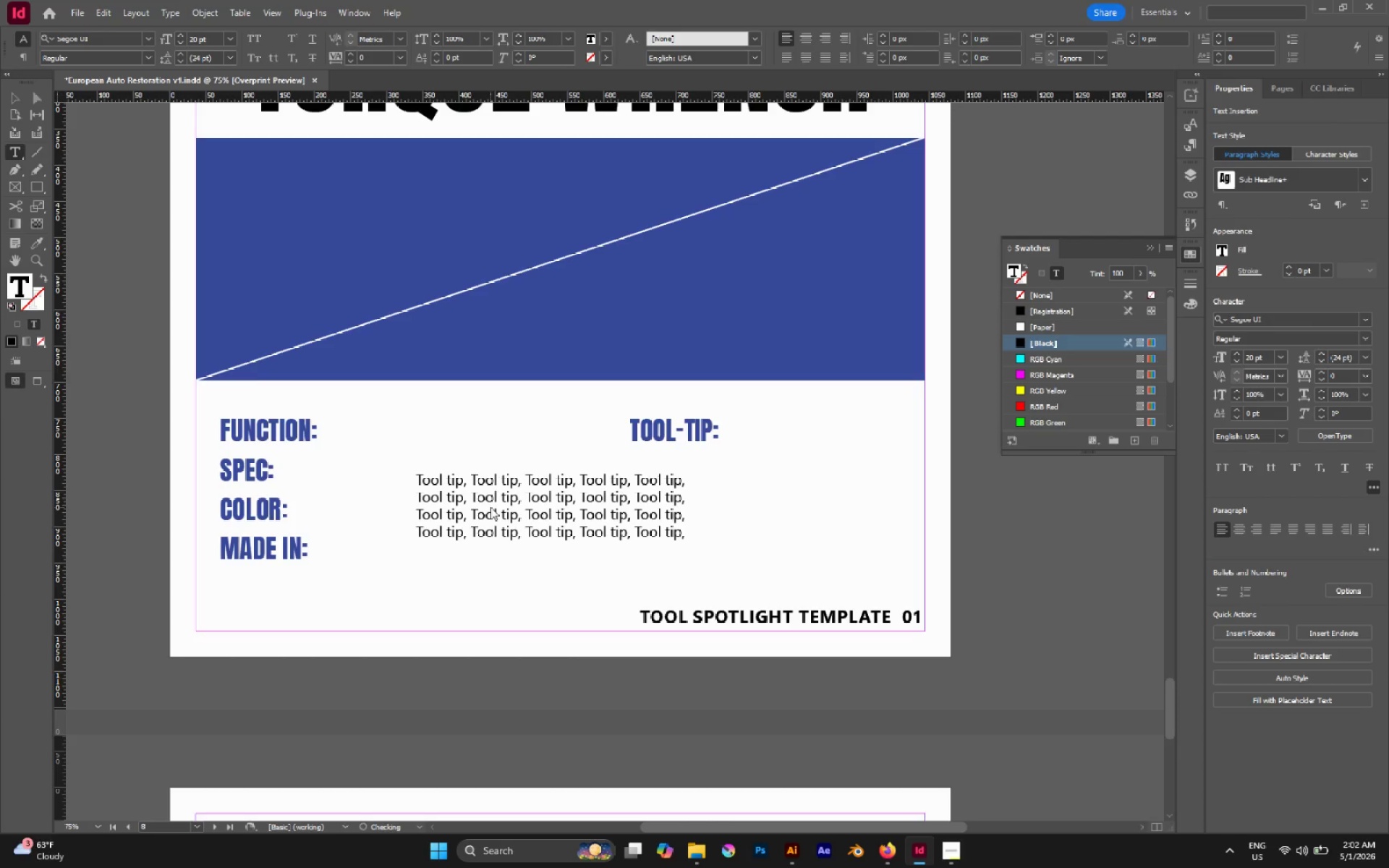 
key(Control+V)
 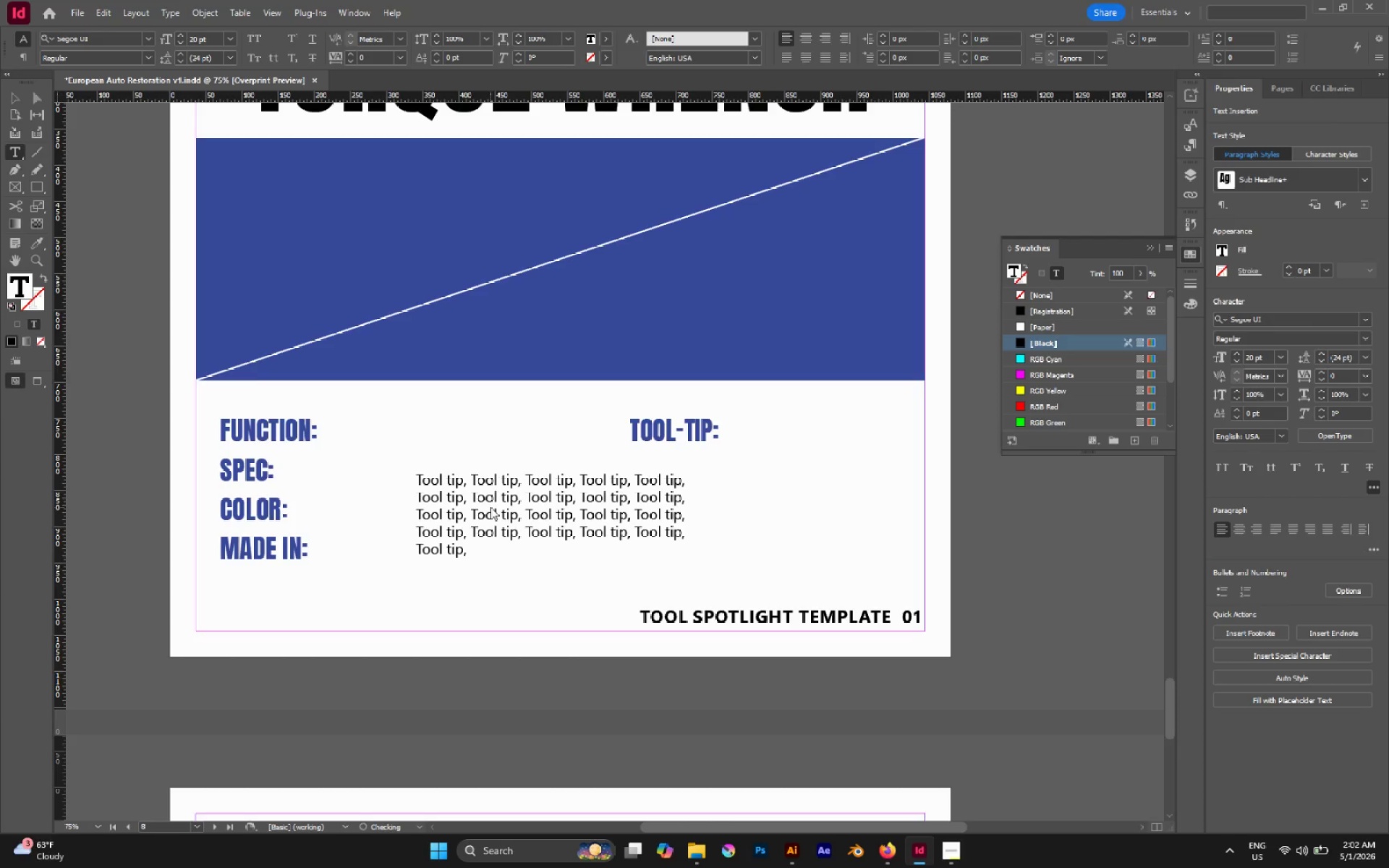 
key(Control+V)
 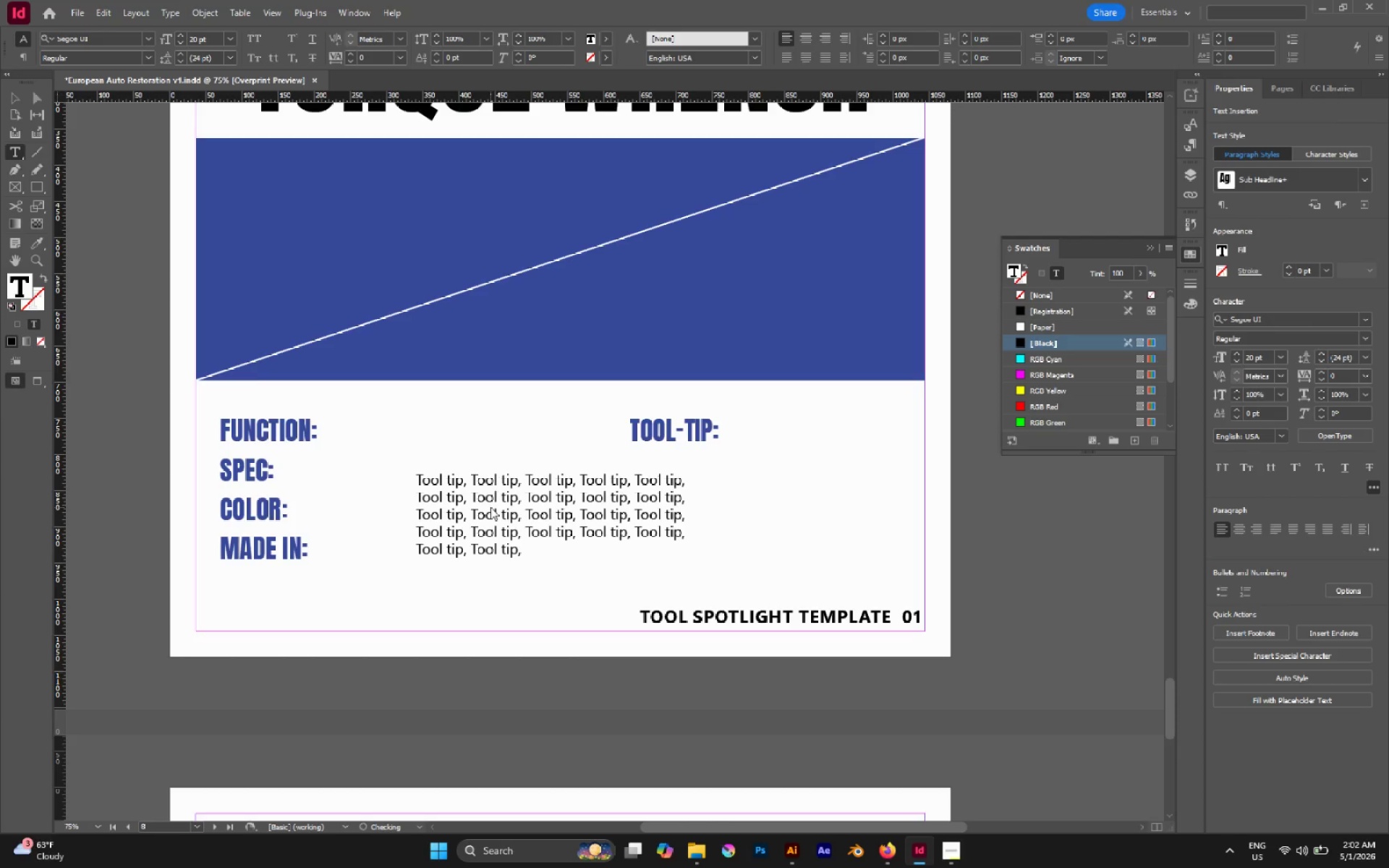 
key(Control+V)
 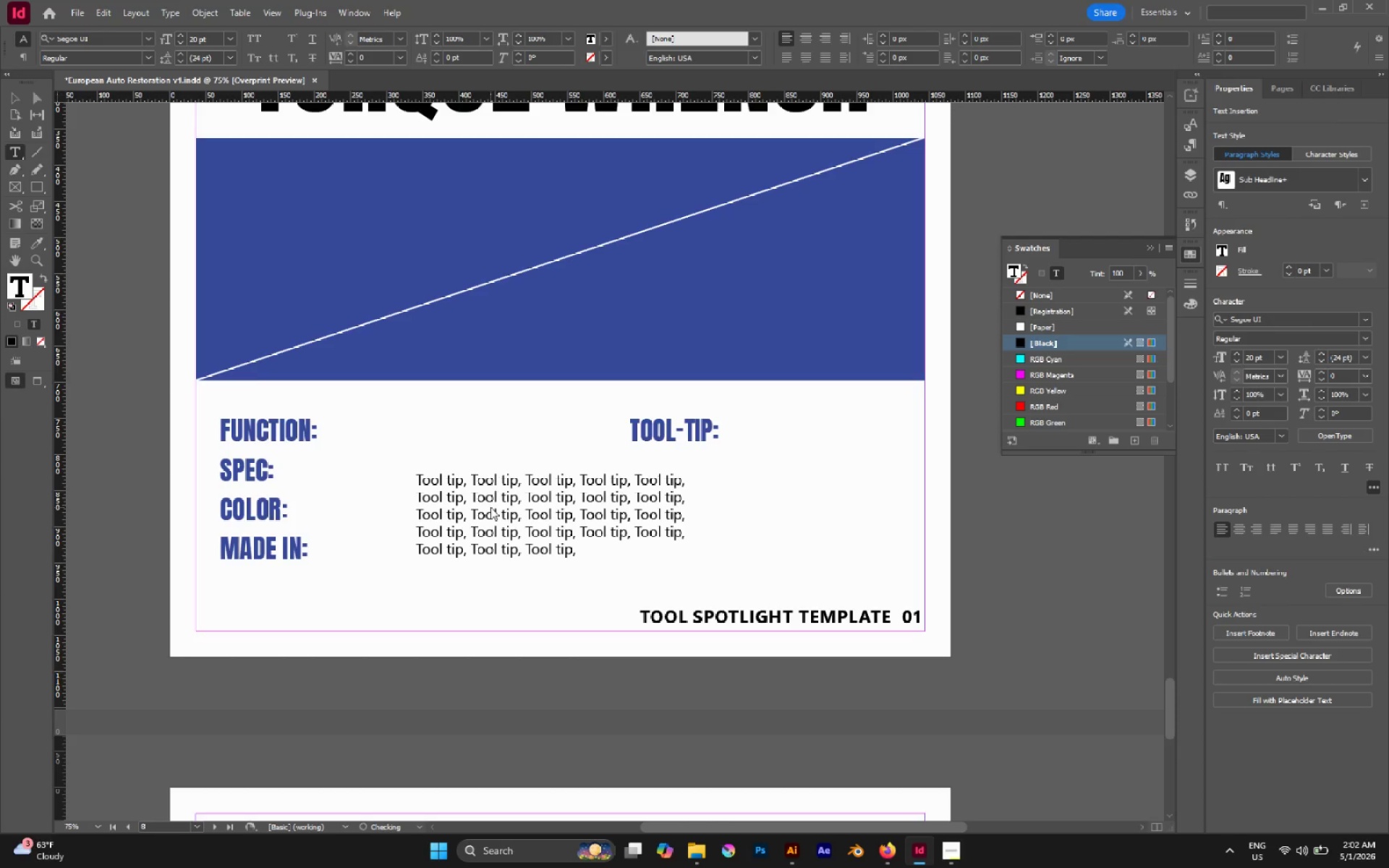 
key(Control+V)
 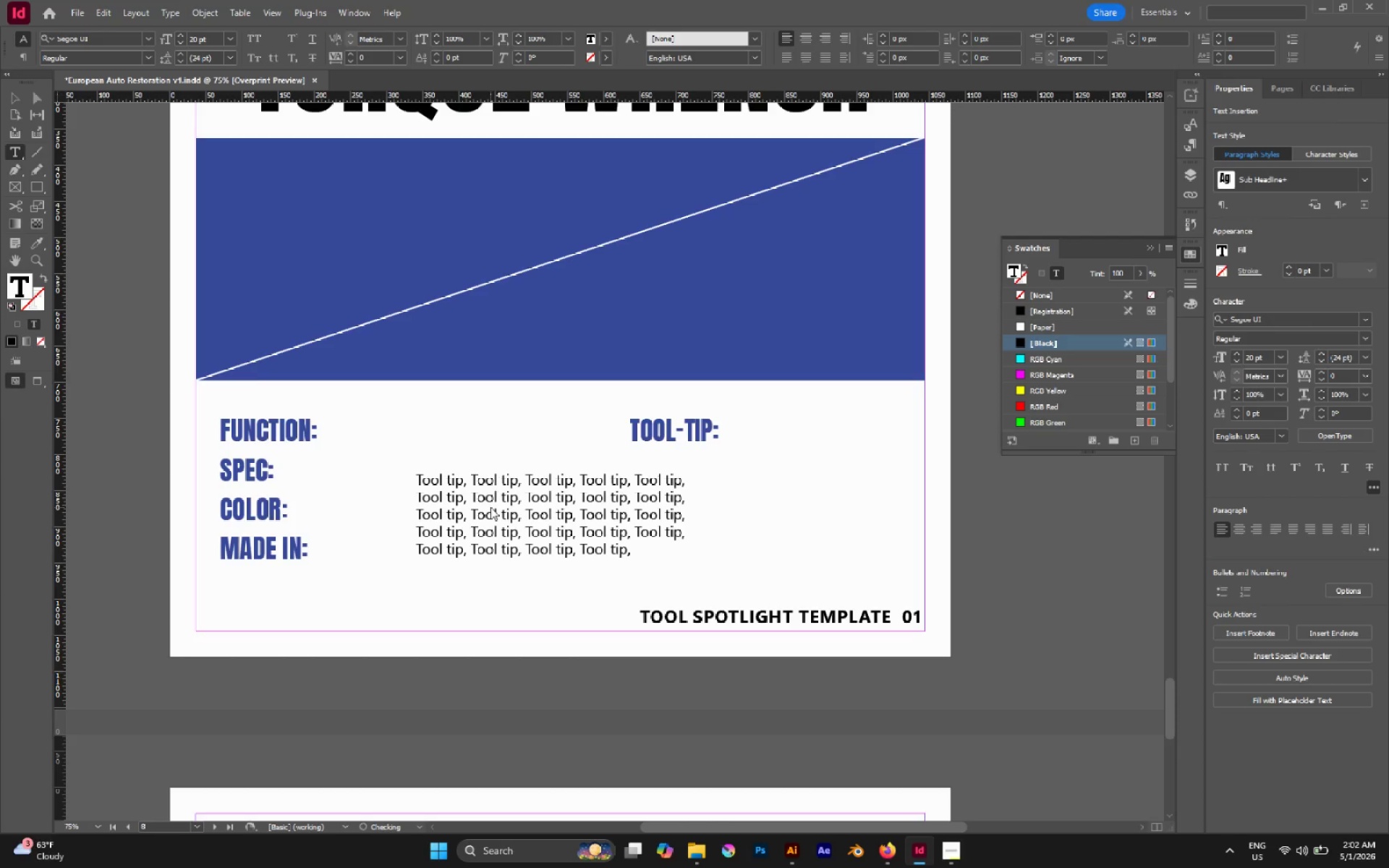 
key(Control+V)
 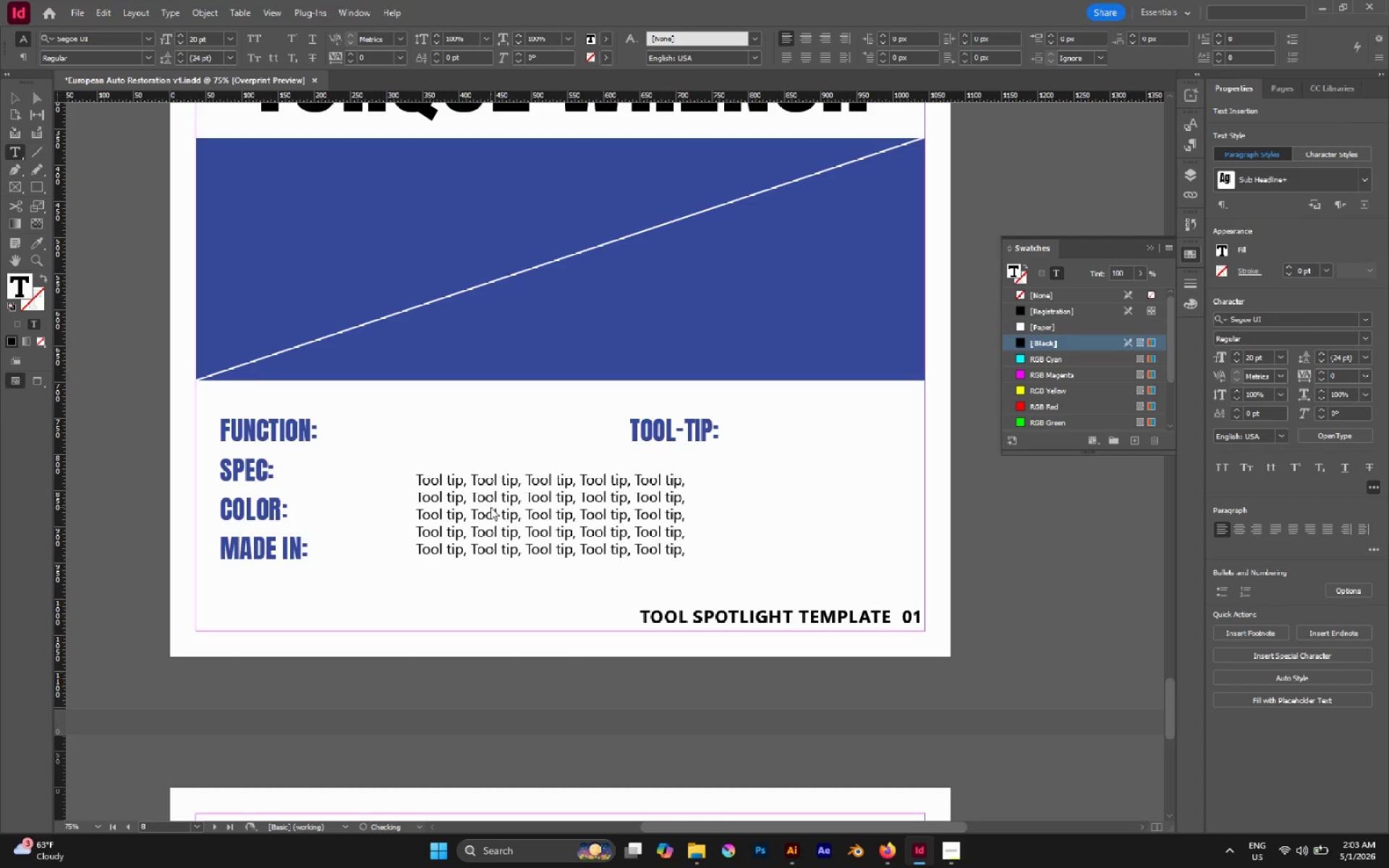 
key(Control+V)
 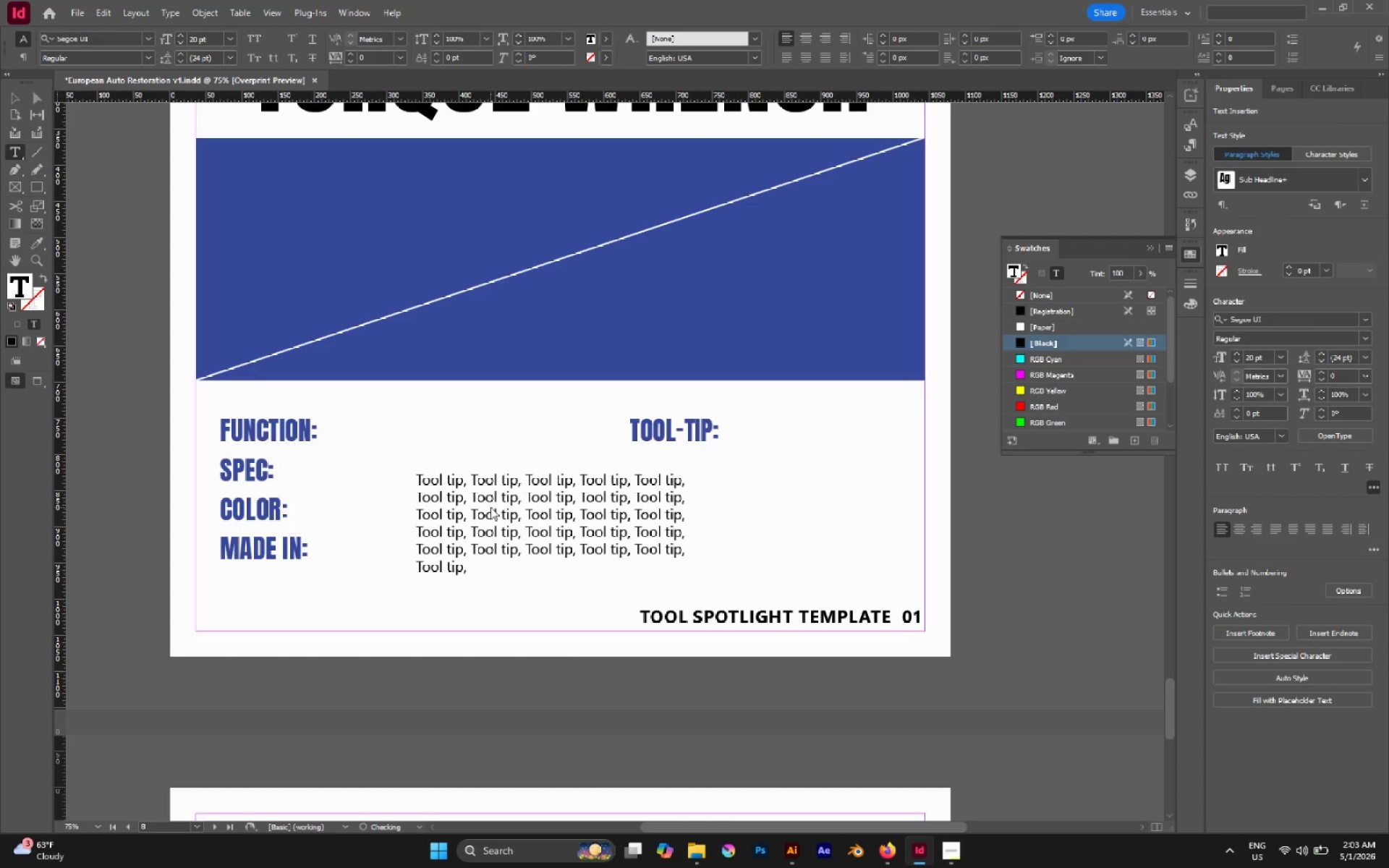 
key(Control+V)
 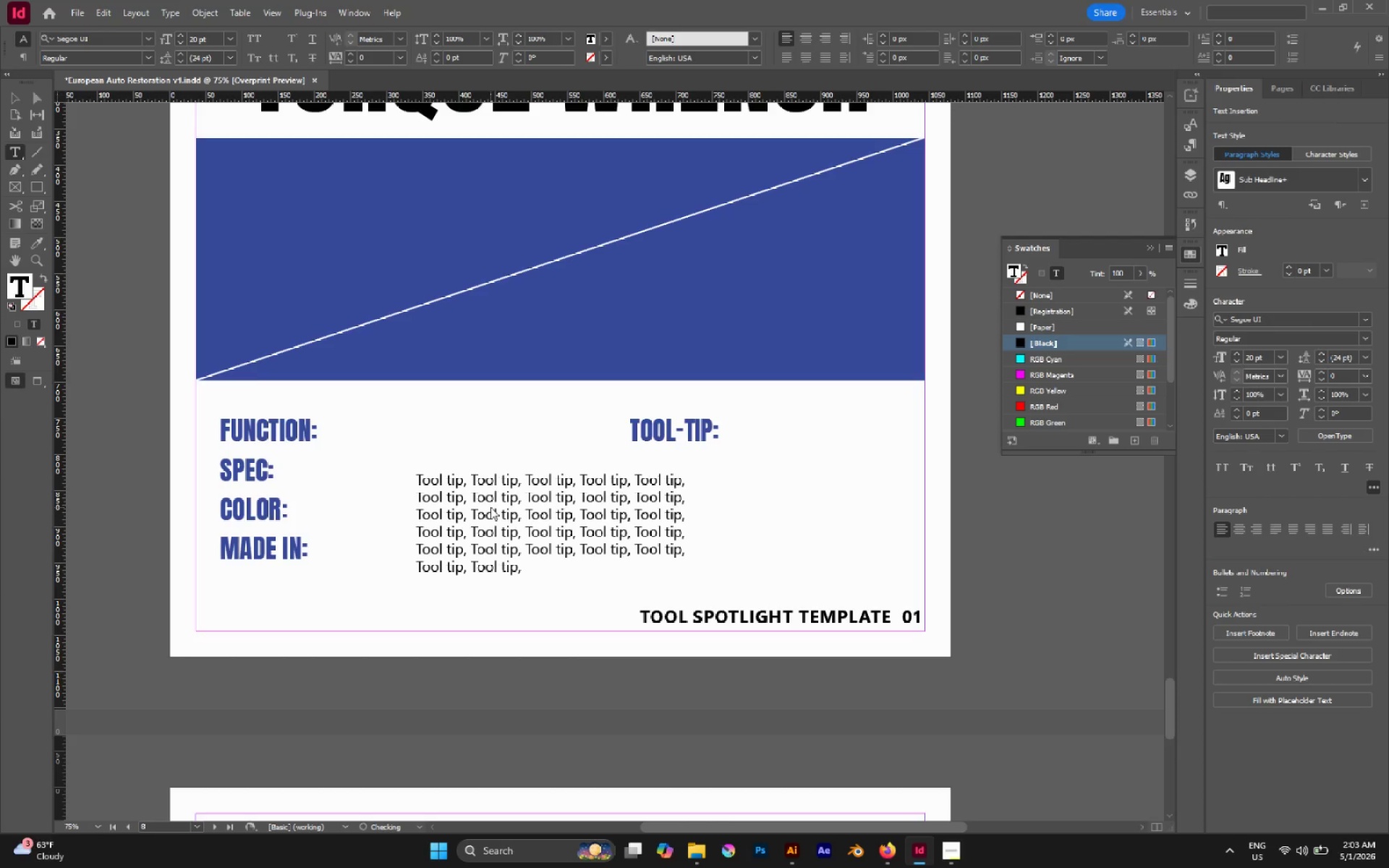 
key(Control+V)
 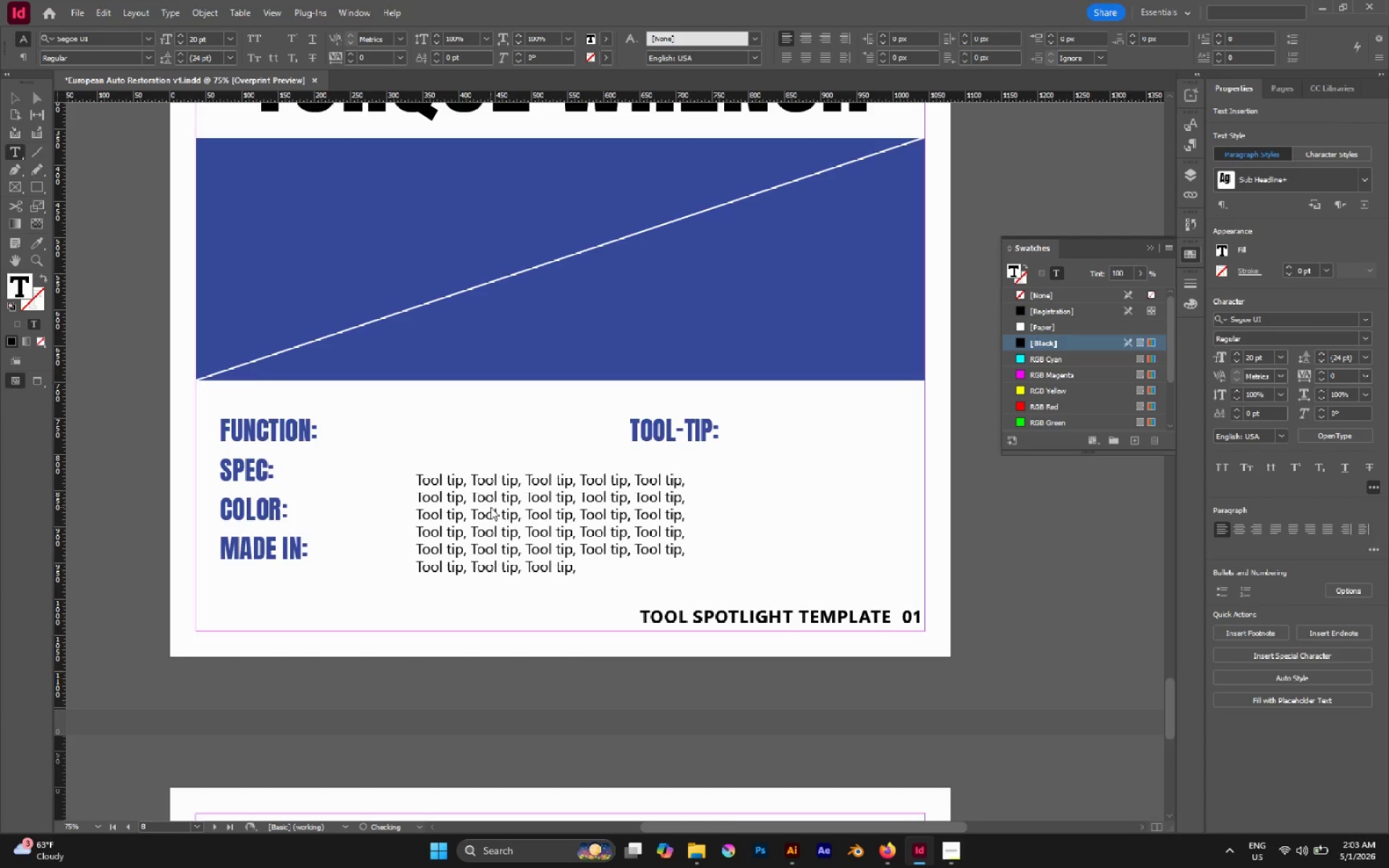 
key(Control+V)
 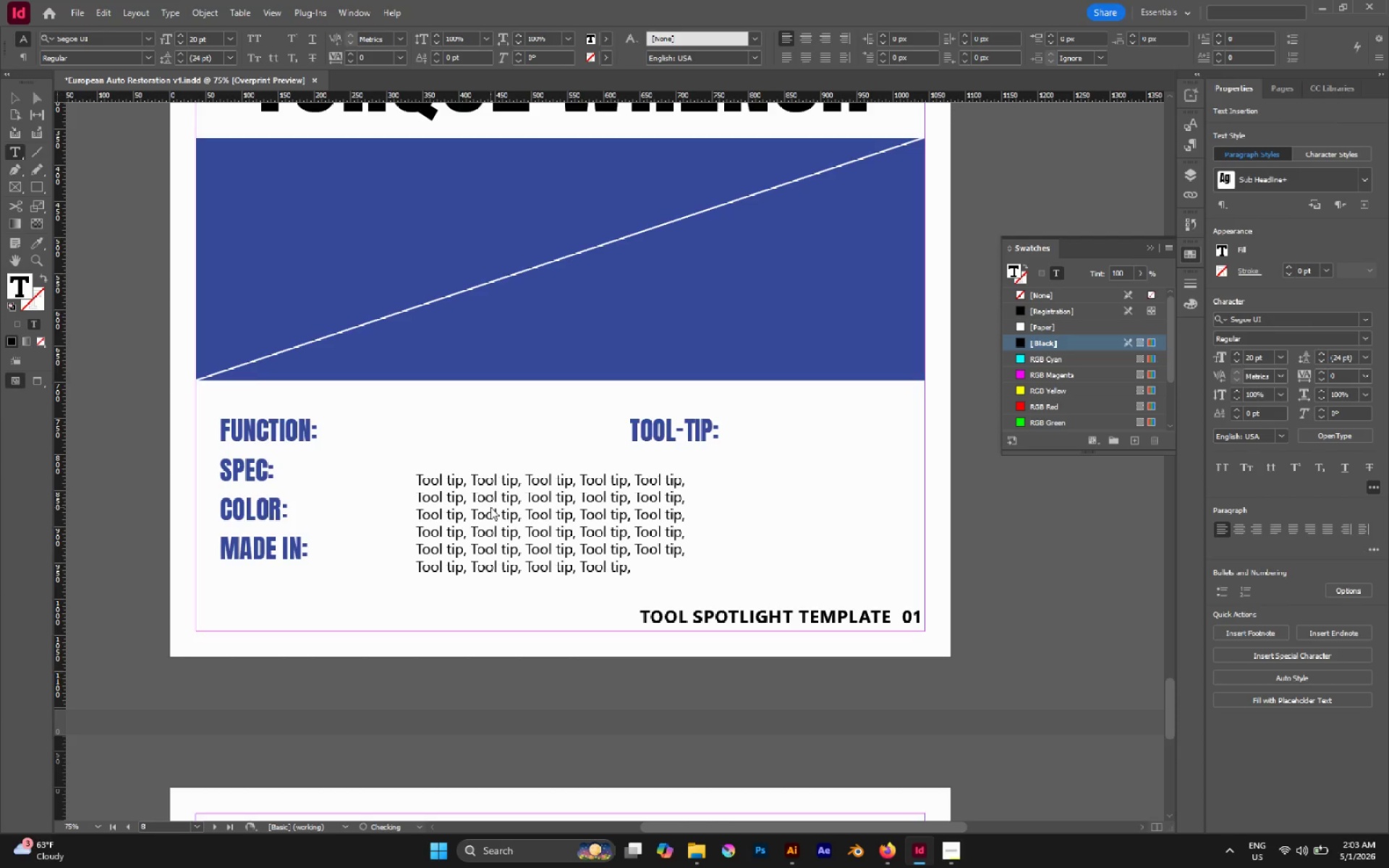 
key(Control+V)
 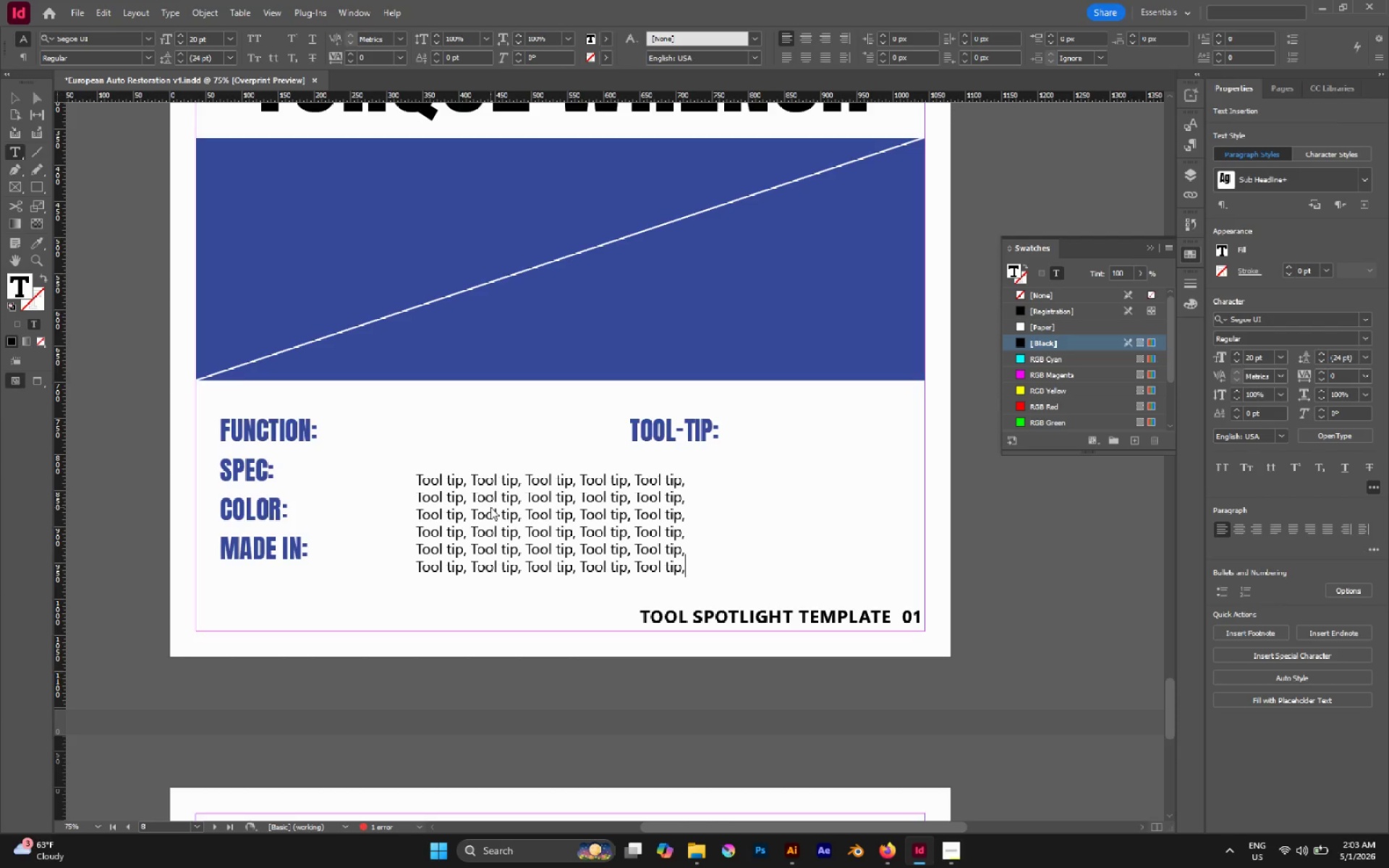 
key(Escape)
 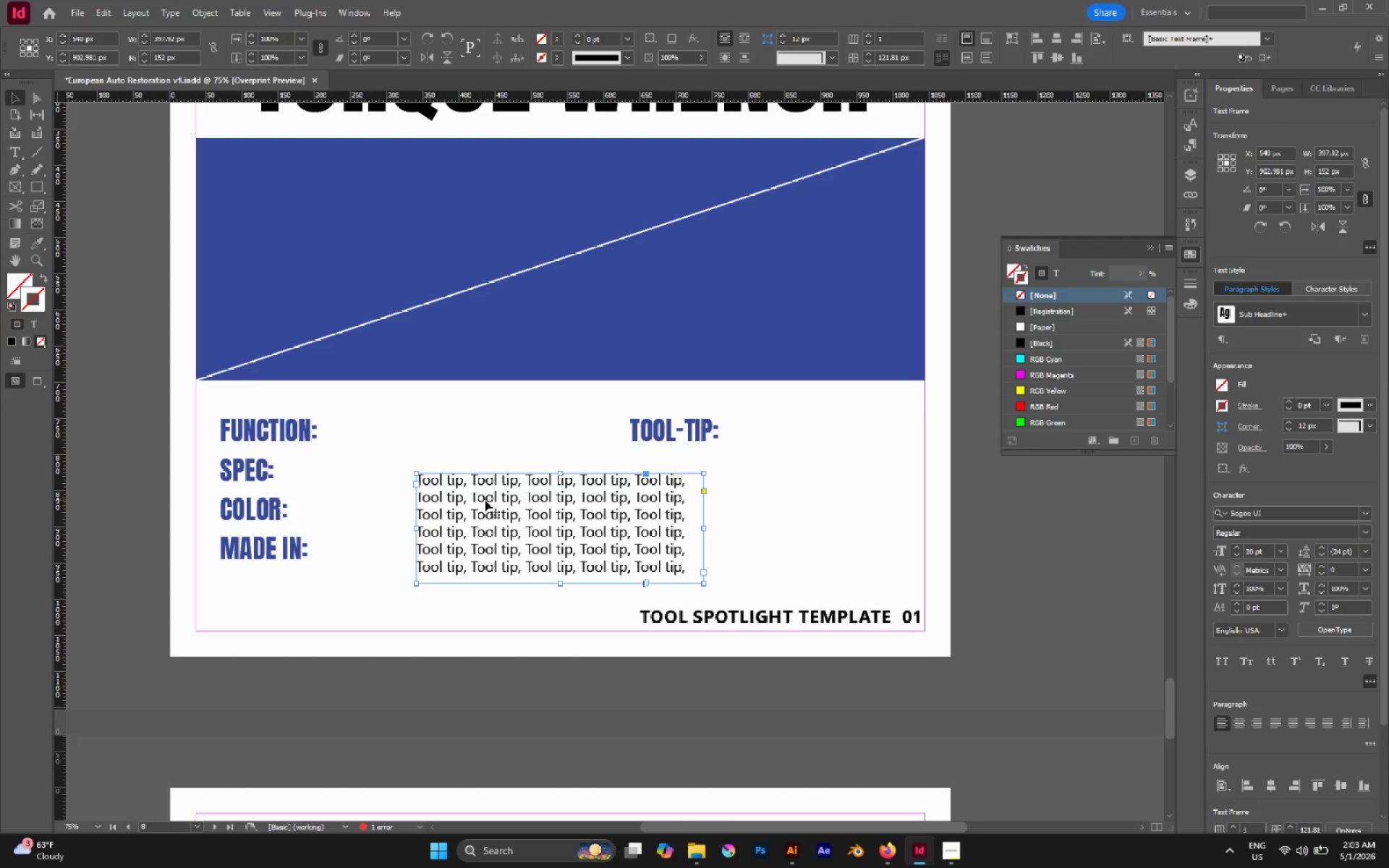 
left_click_drag(start_coordinate=[485, 500], to_coordinate=[698, 450])
 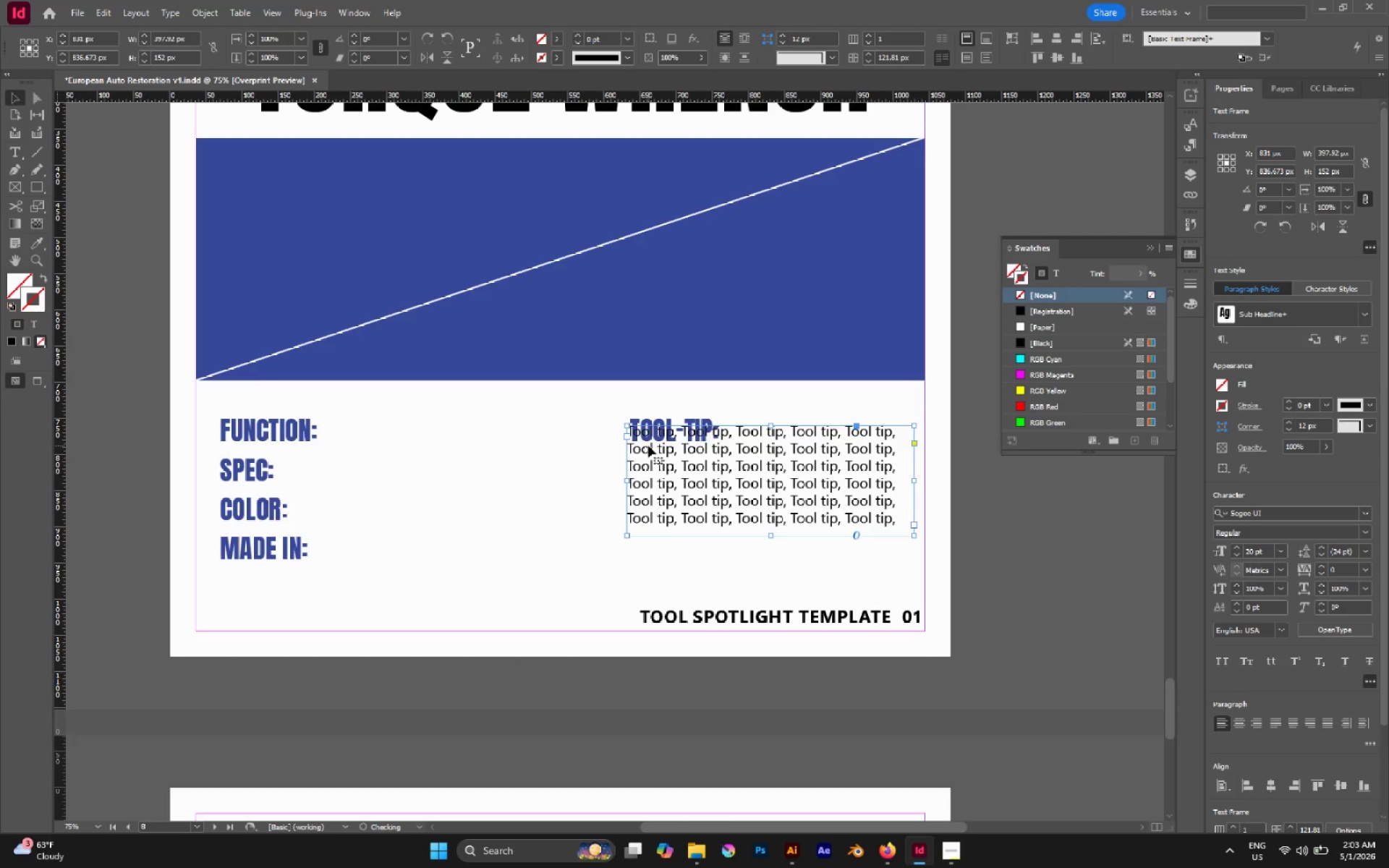 
double_click([648, 446])
 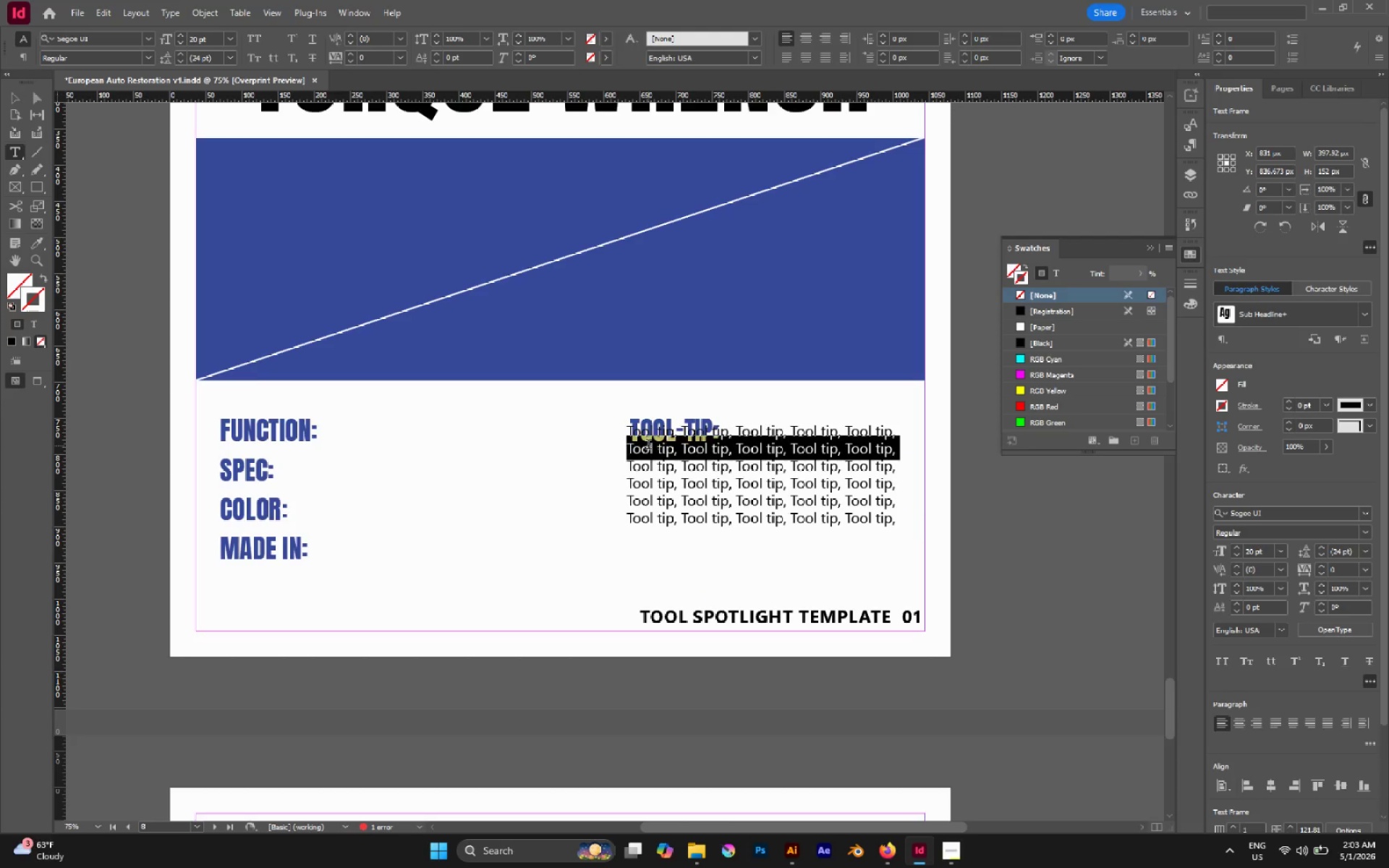 
triple_click([648, 446])
 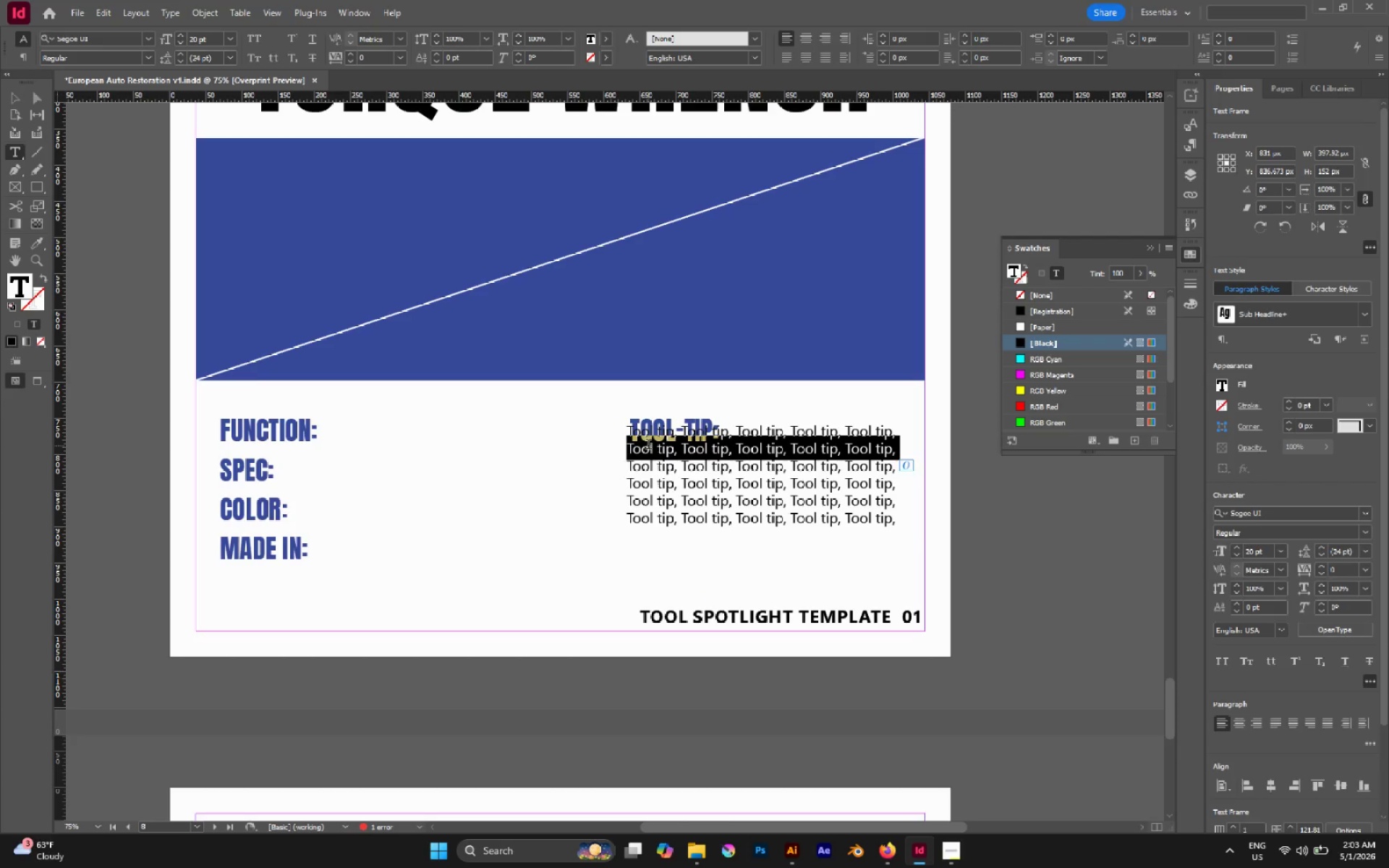 
key(Control+A)
 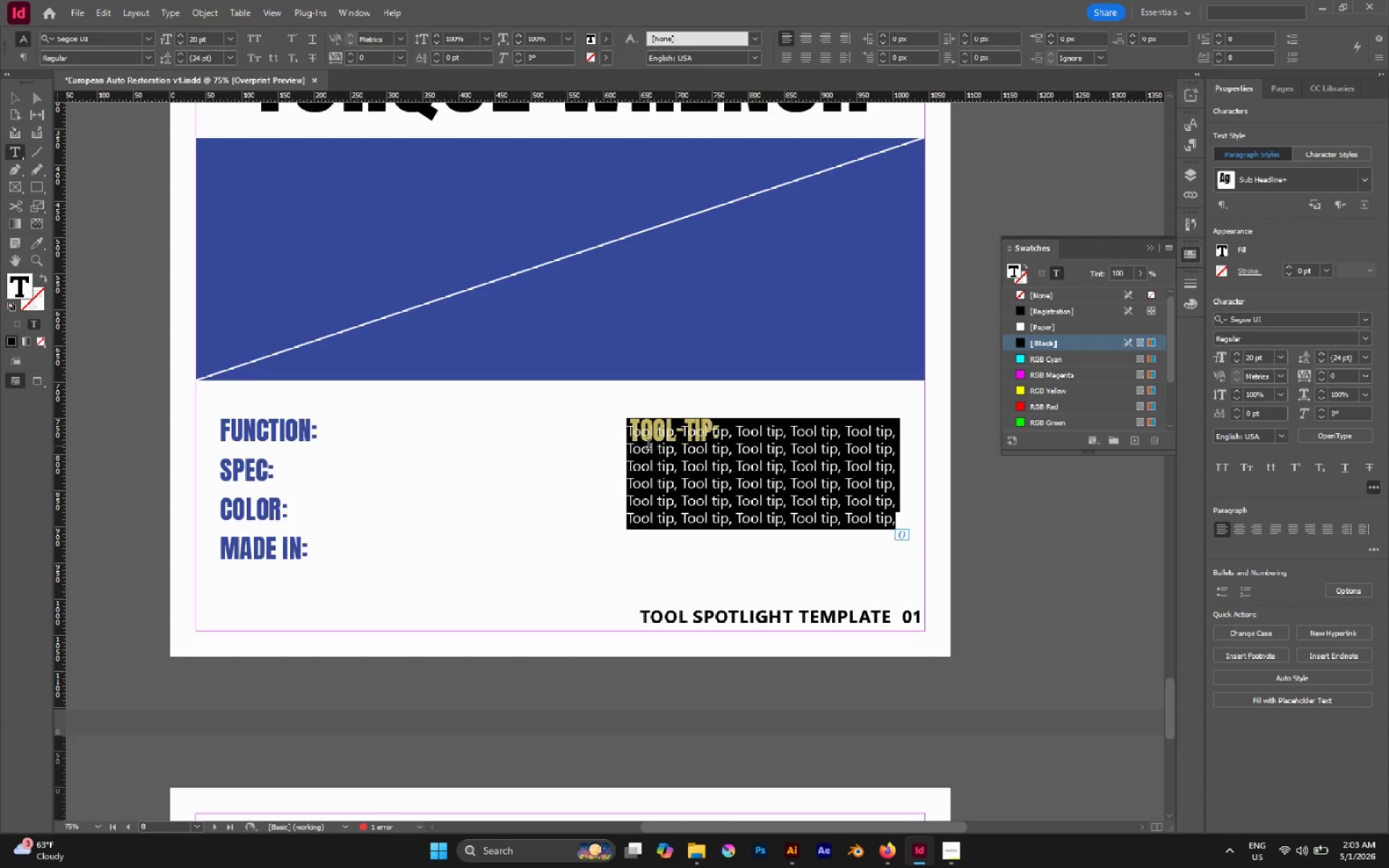 
key(ArrowLeft)
 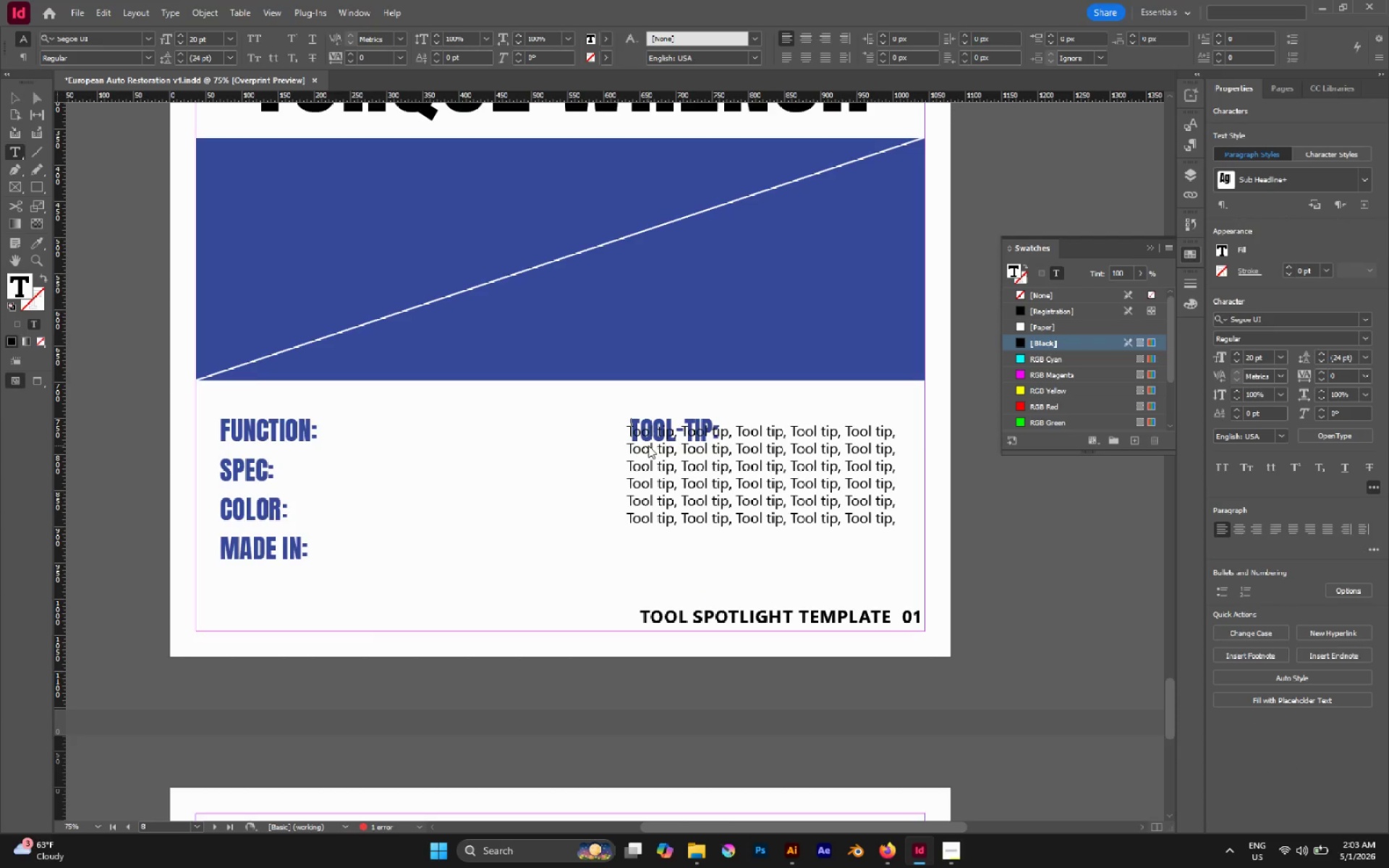 
hold_key(key=Space, duration=0.83)
 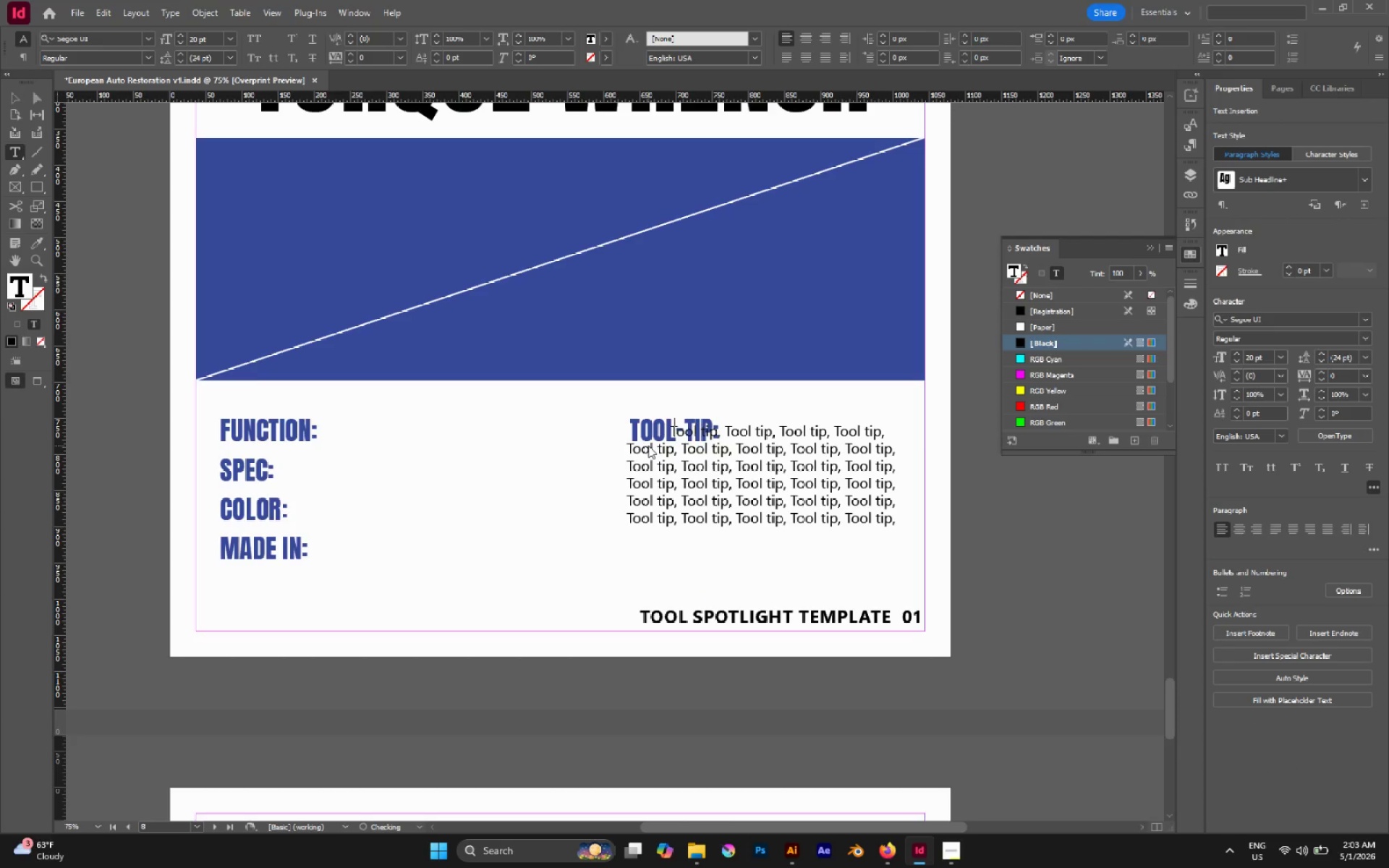 
key(Space)
 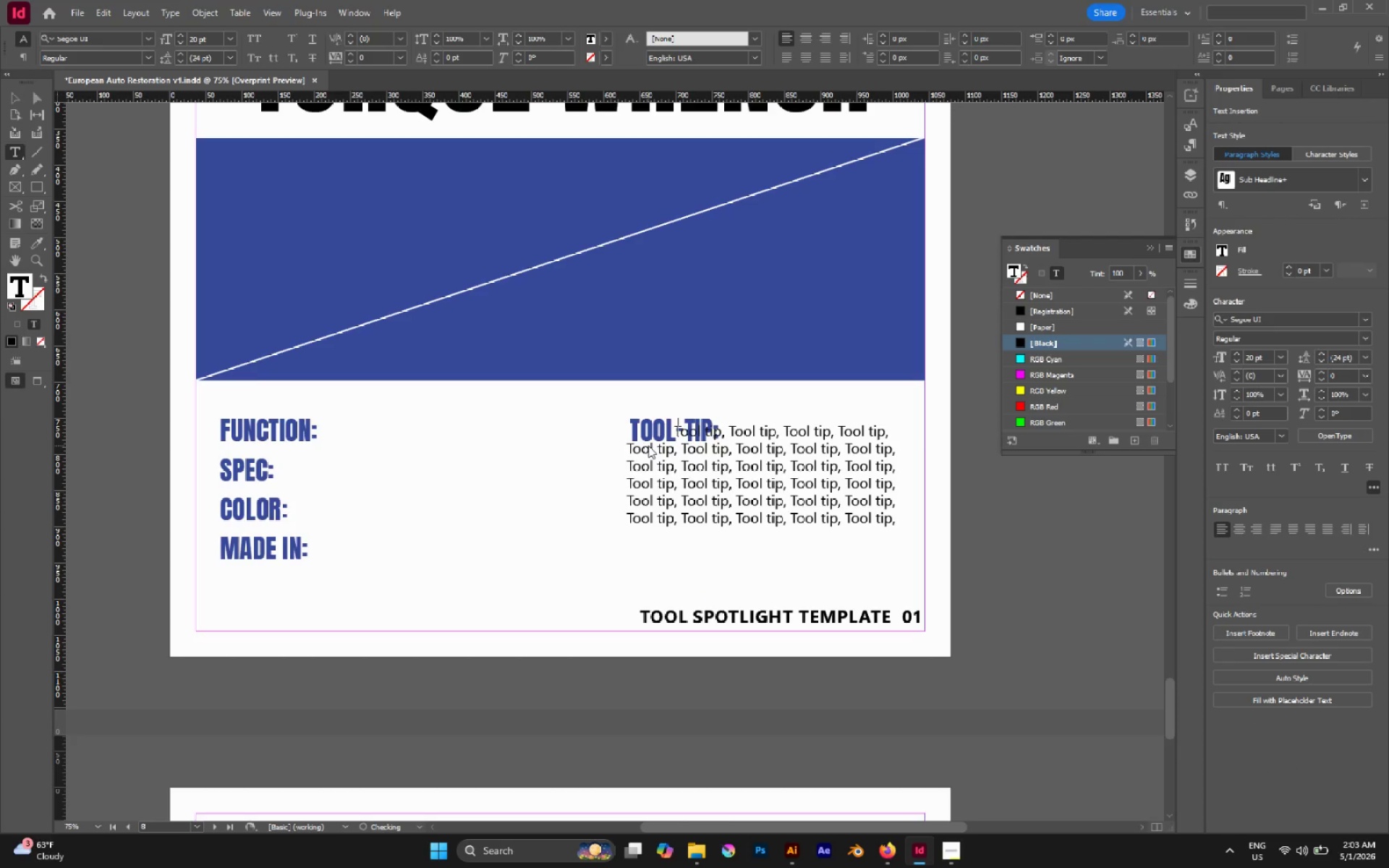 
key(Space)
 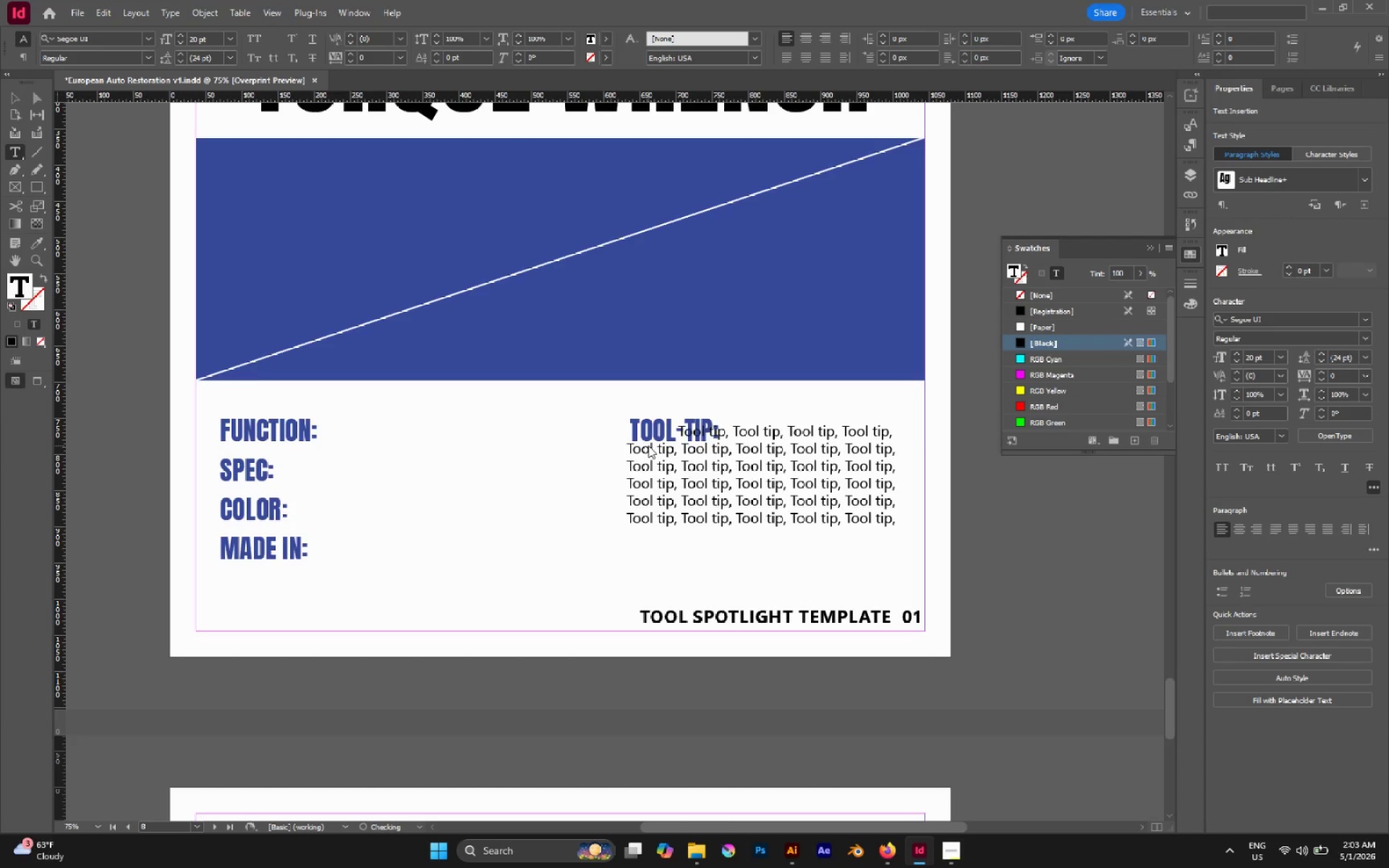 
hold_key(key=Space, duration=0.77)
 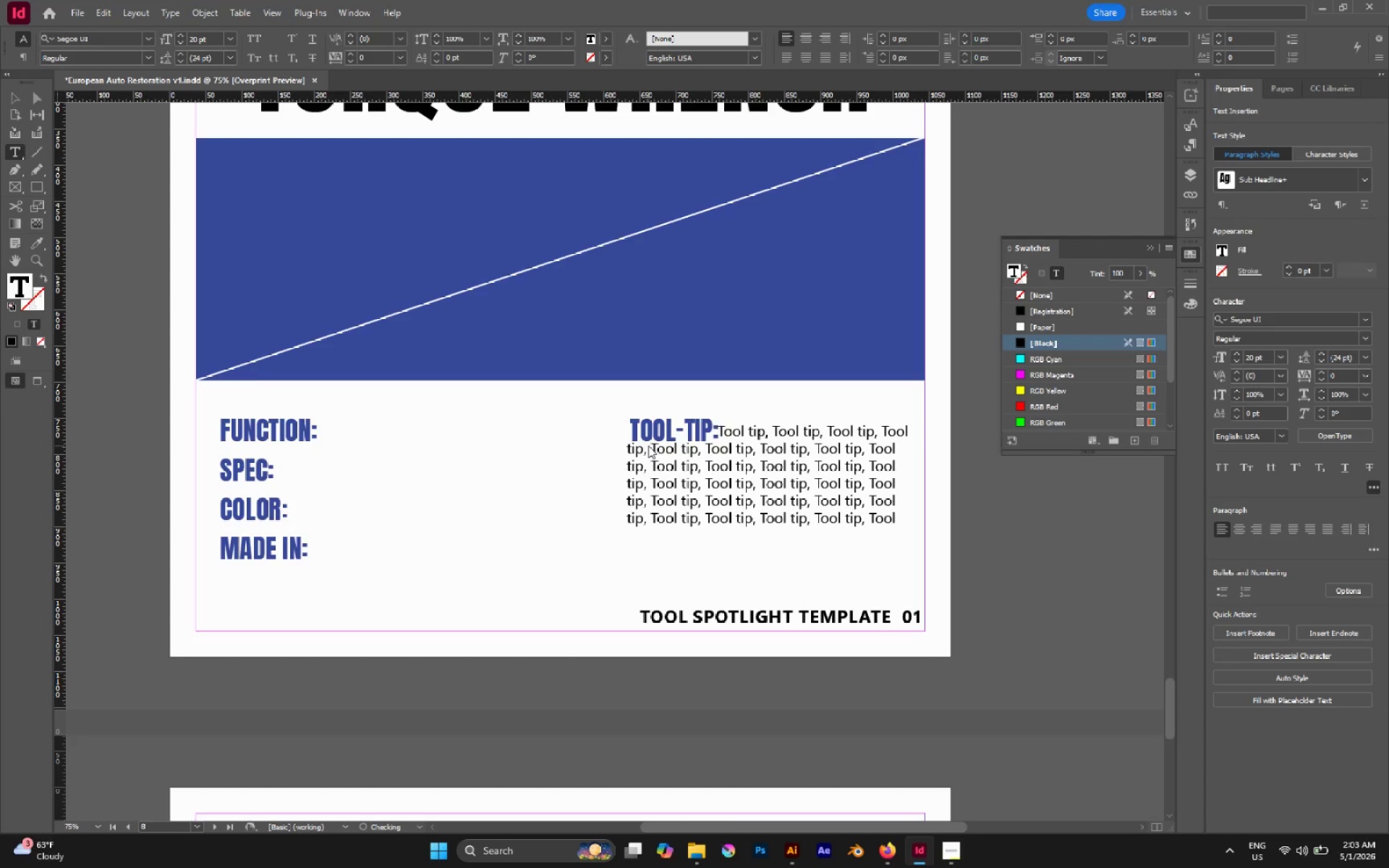 
key(Space)
 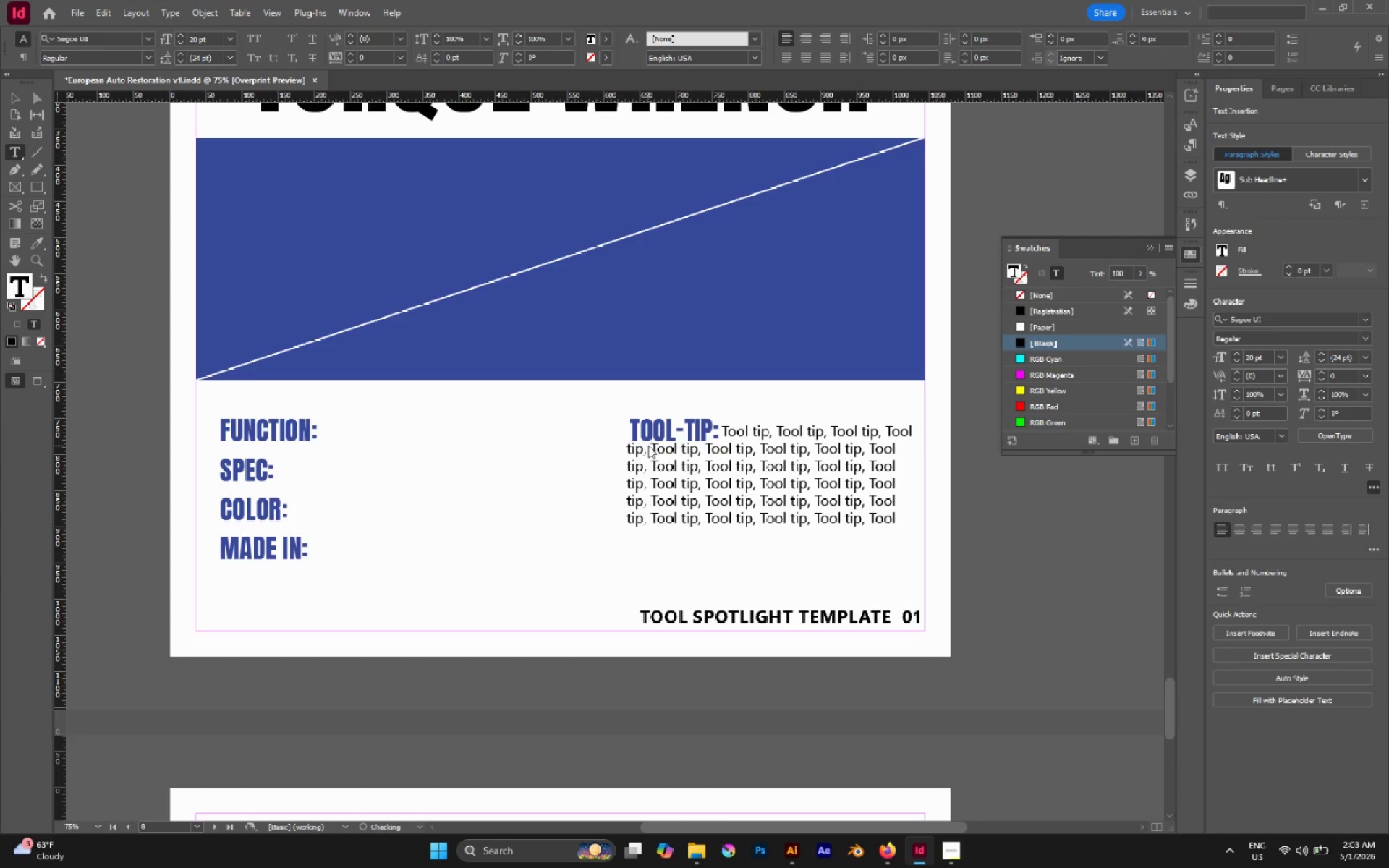 
key(Space)
 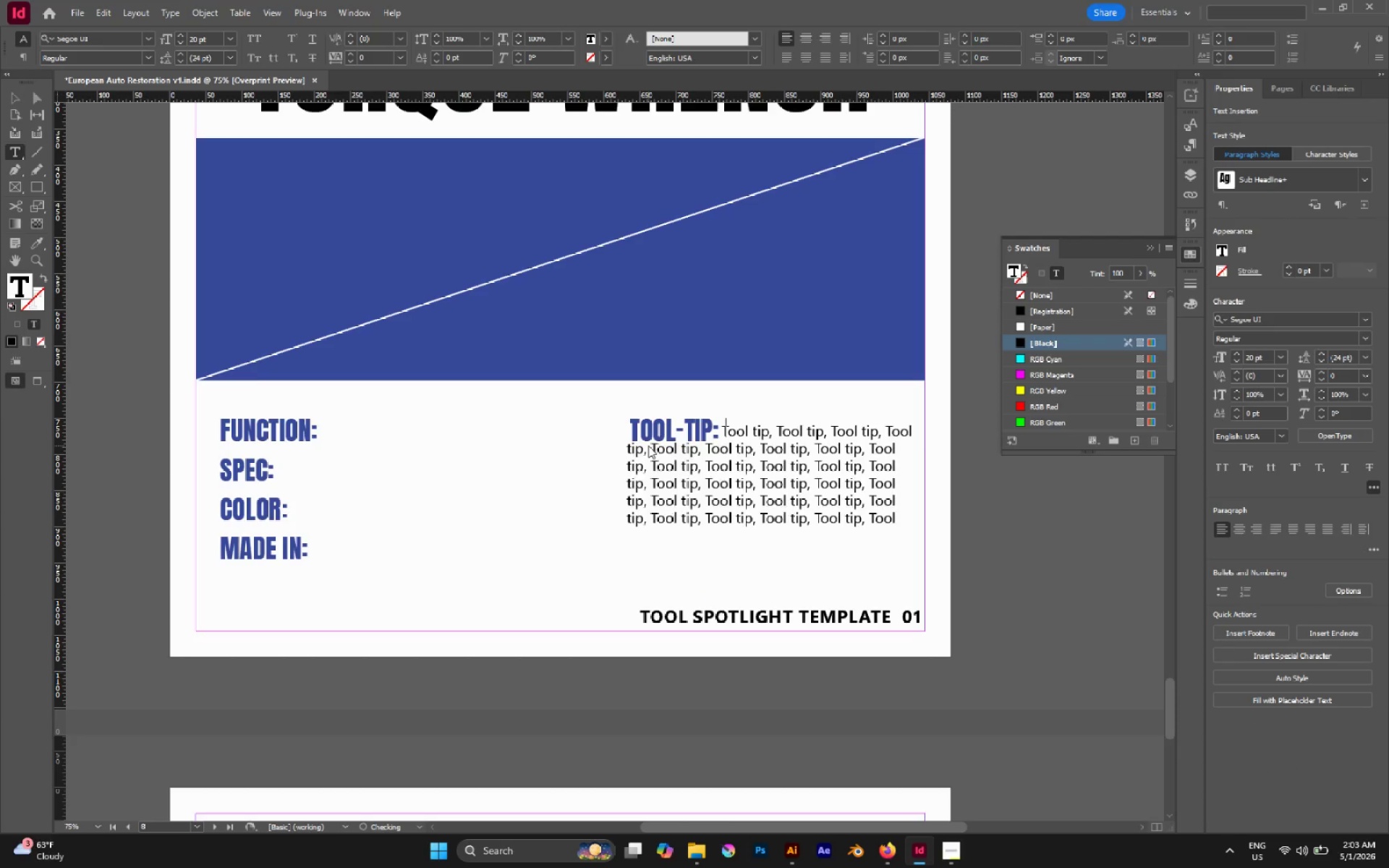 
key(Space)
 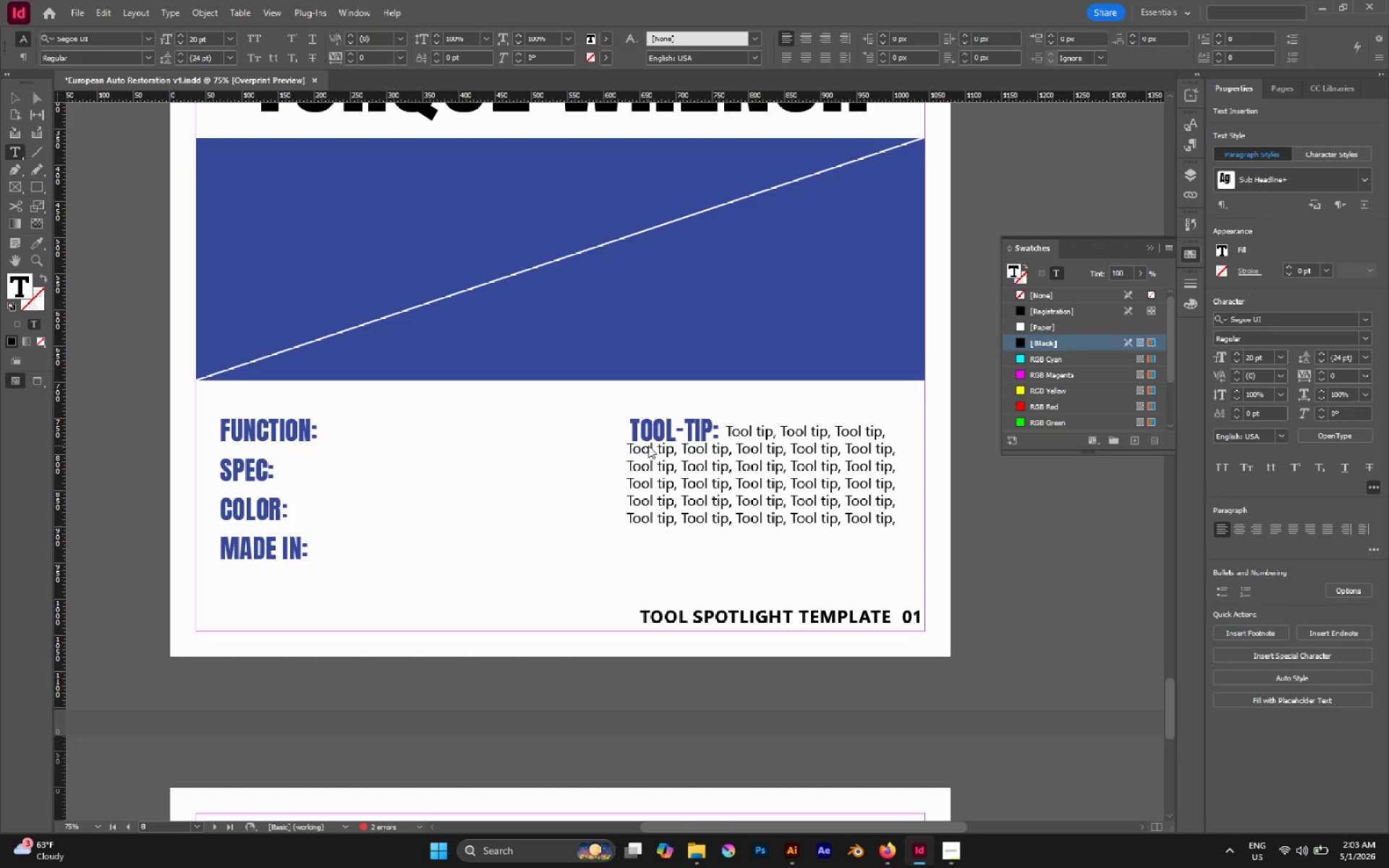 
key(Space)
 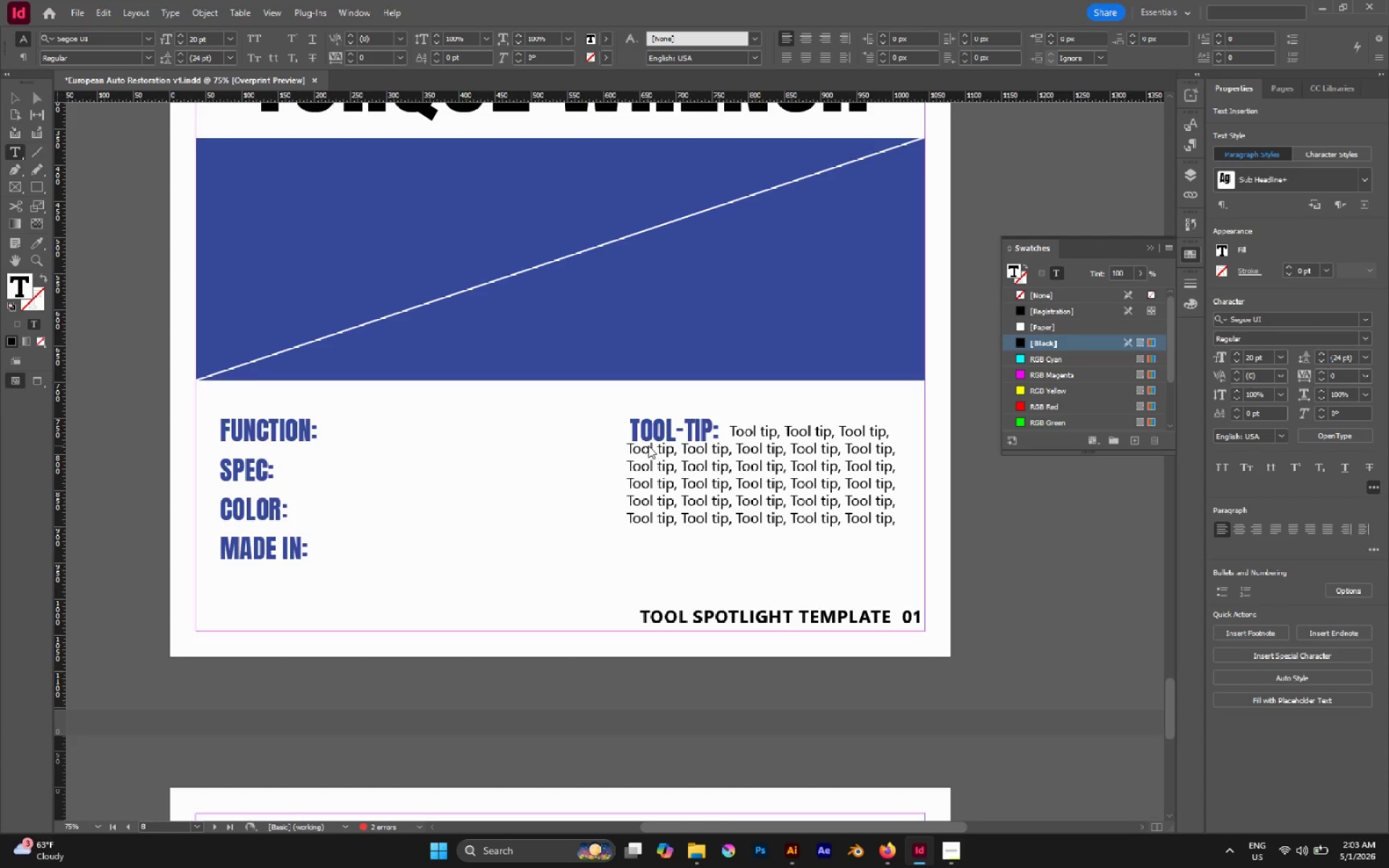 
key(Escape)
 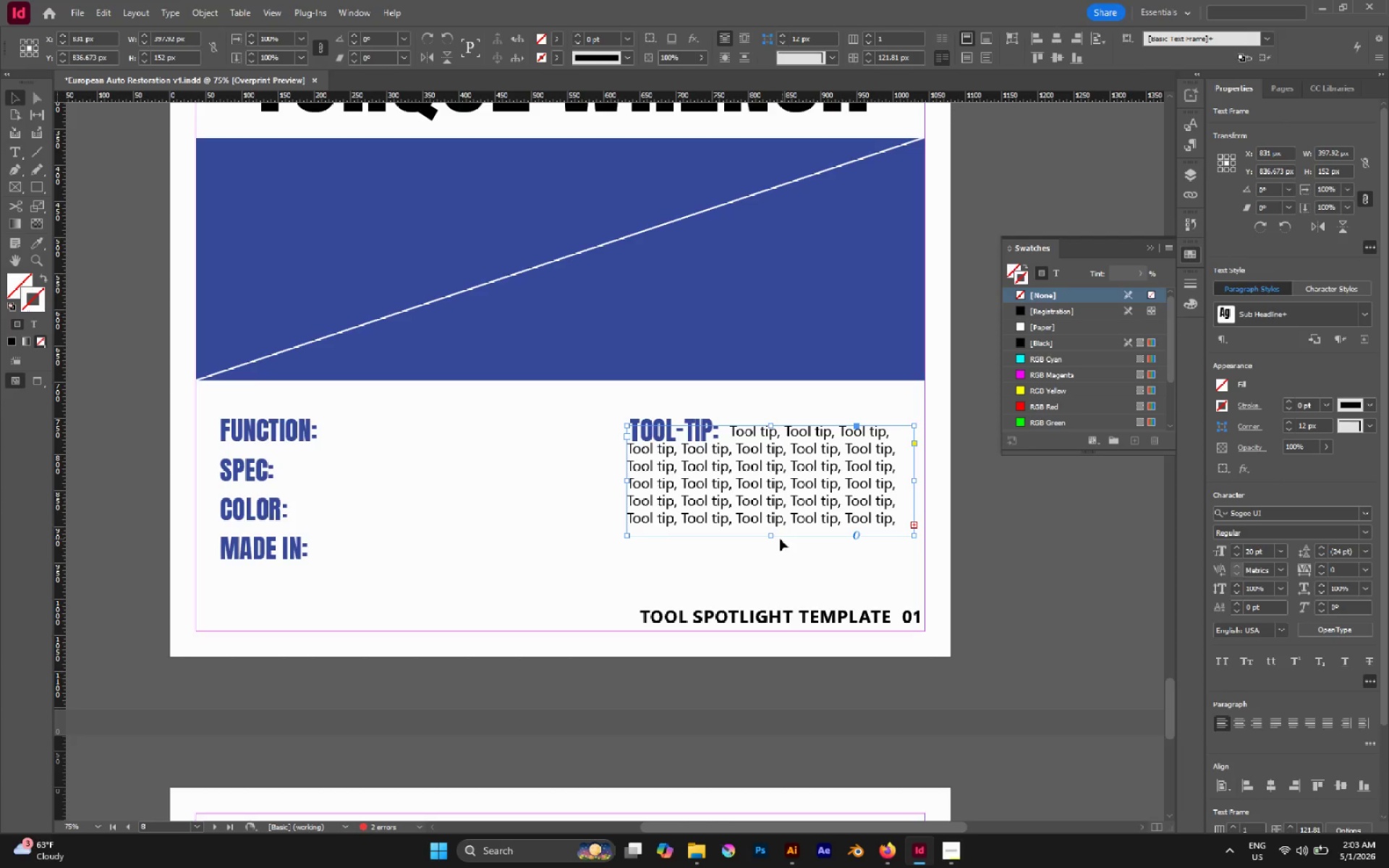 
left_click_drag(start_coordinate=[770, 535], to_coordinate=[770, 569])
 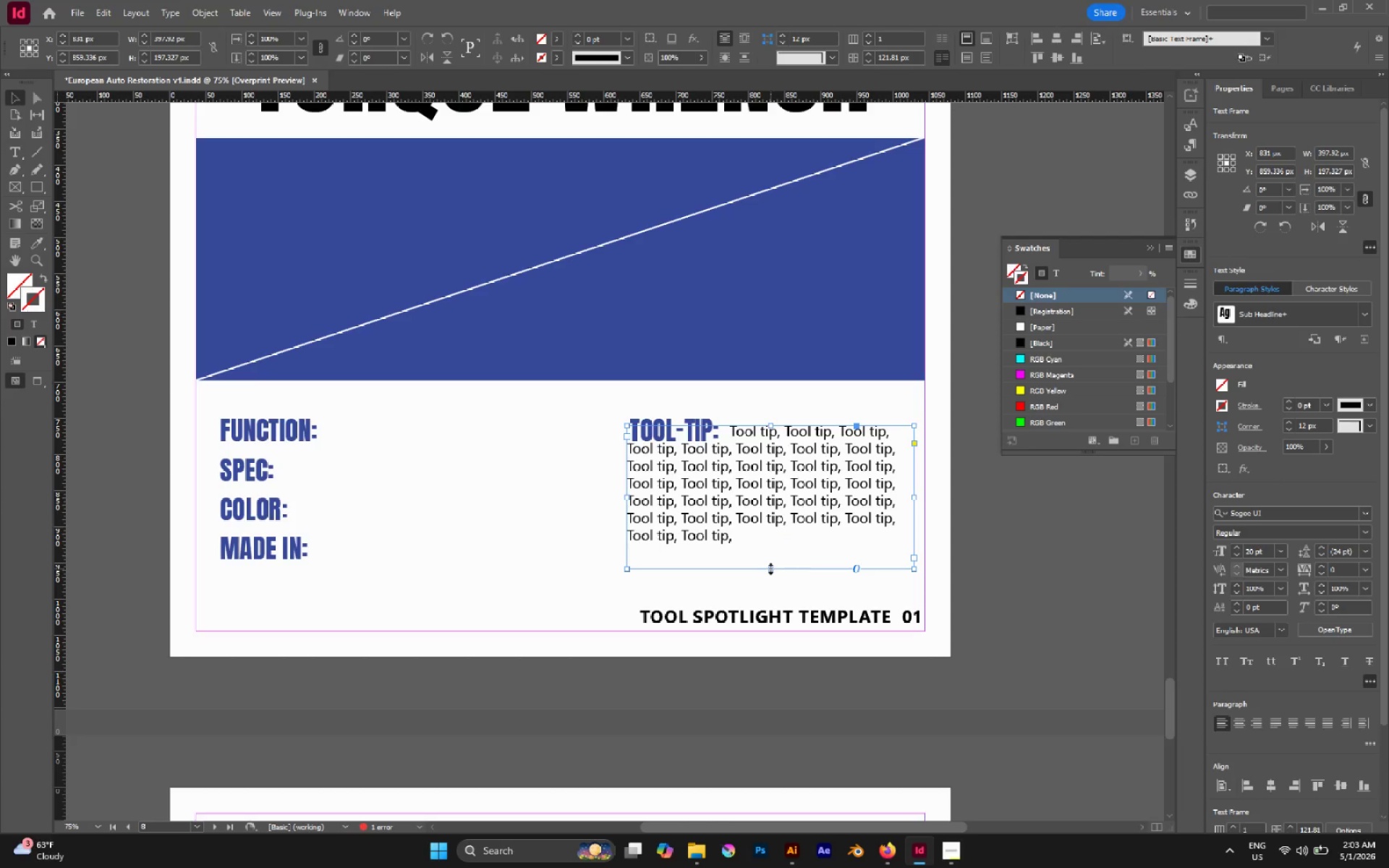 
left_click_drag(start_coordinate=[770, 569], to_coordinate=[769, 550])
 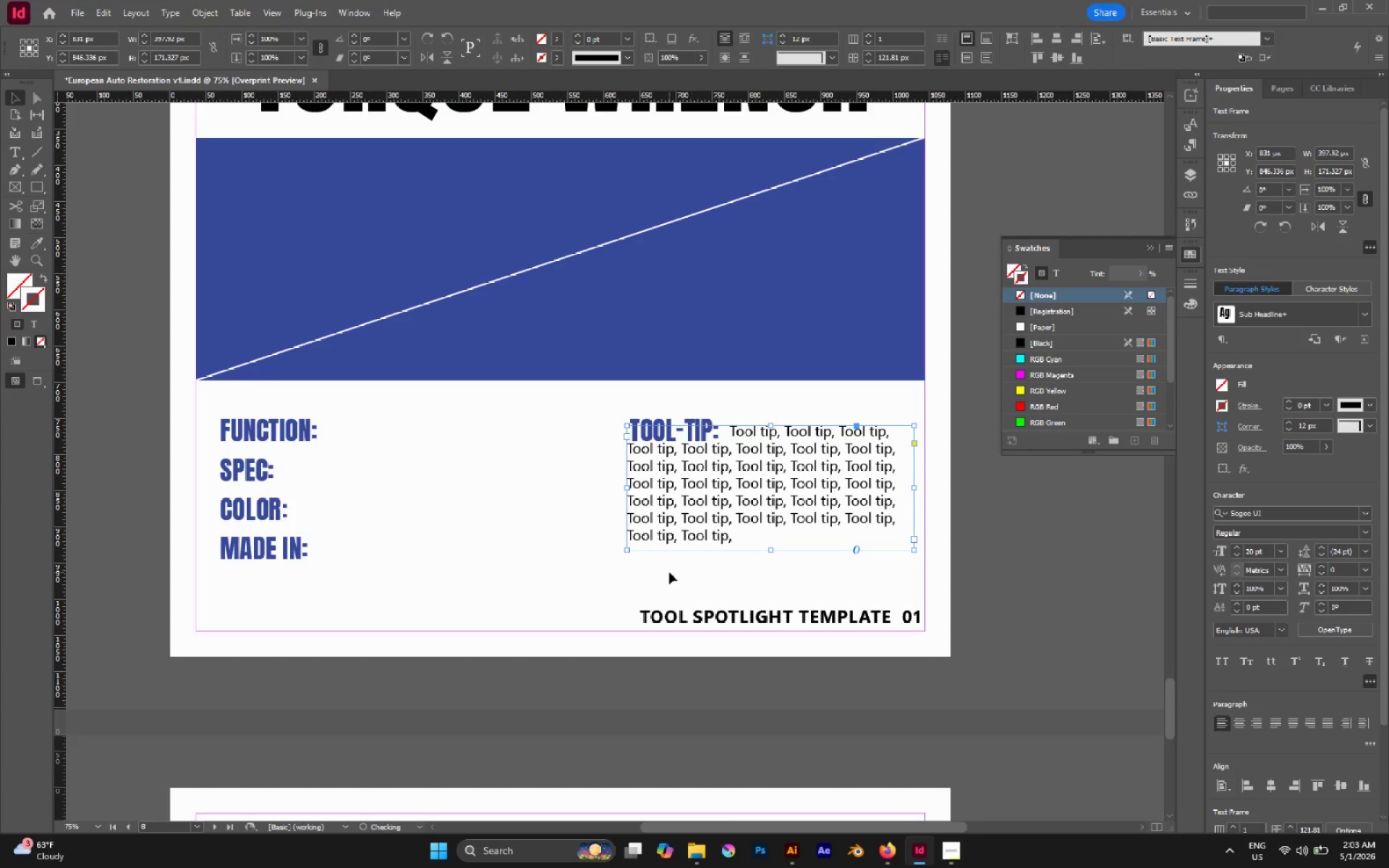 
left_click([669, 572])
 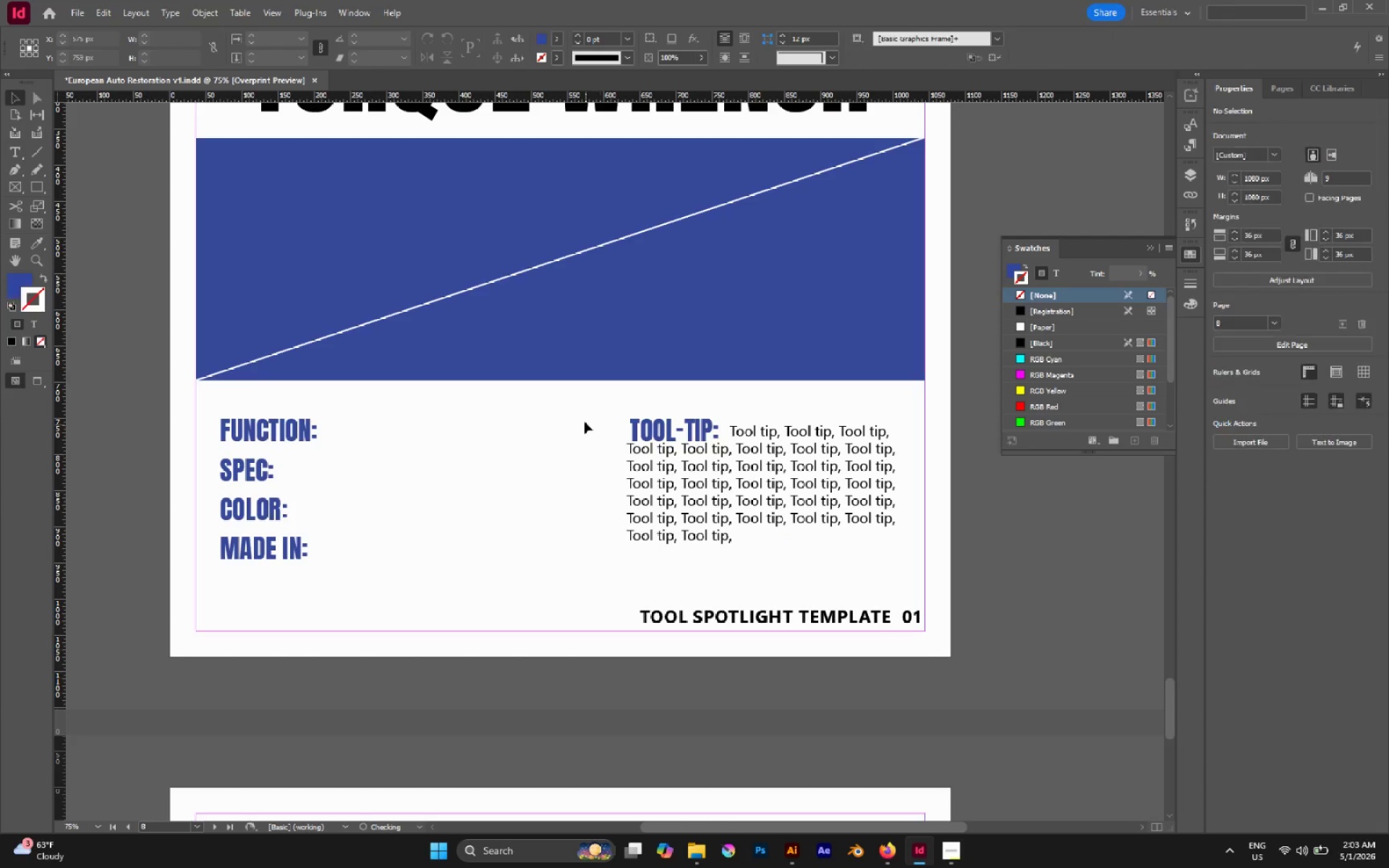 
left_click_drag(start_coordinate=[581, 404], to_coordinate=[701, 554])
 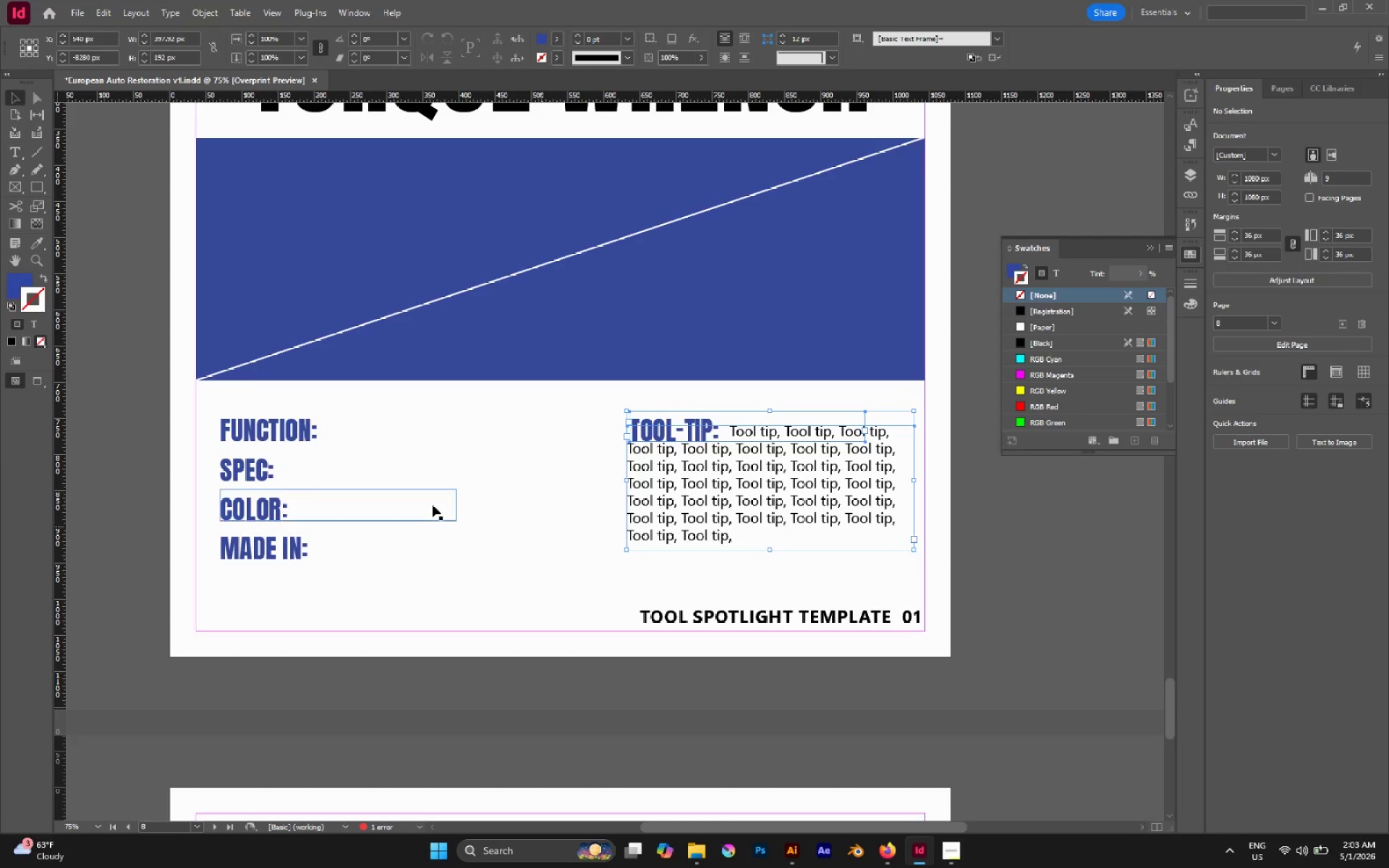 
left_click([433, 505])
 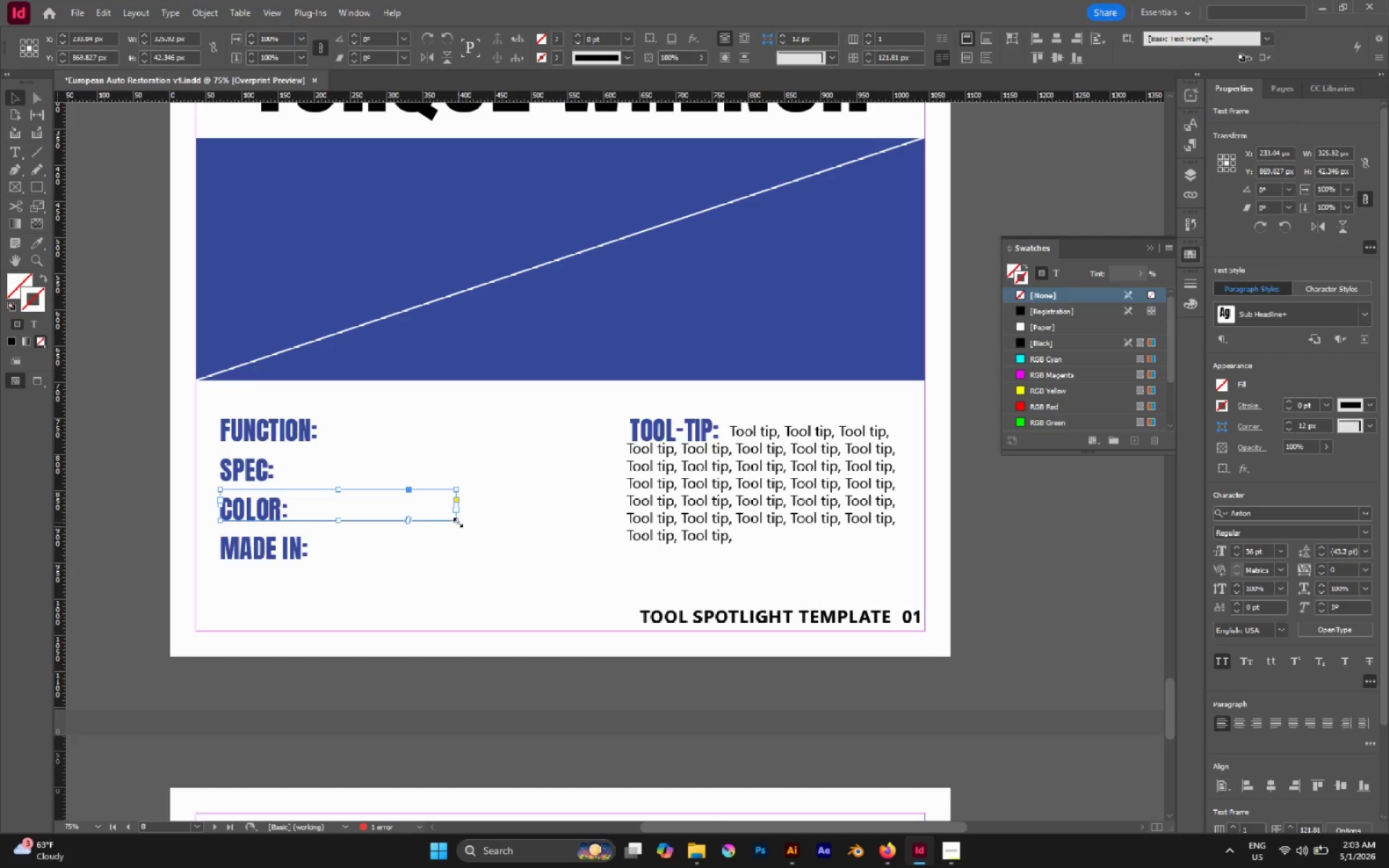 
wait(8.17)
 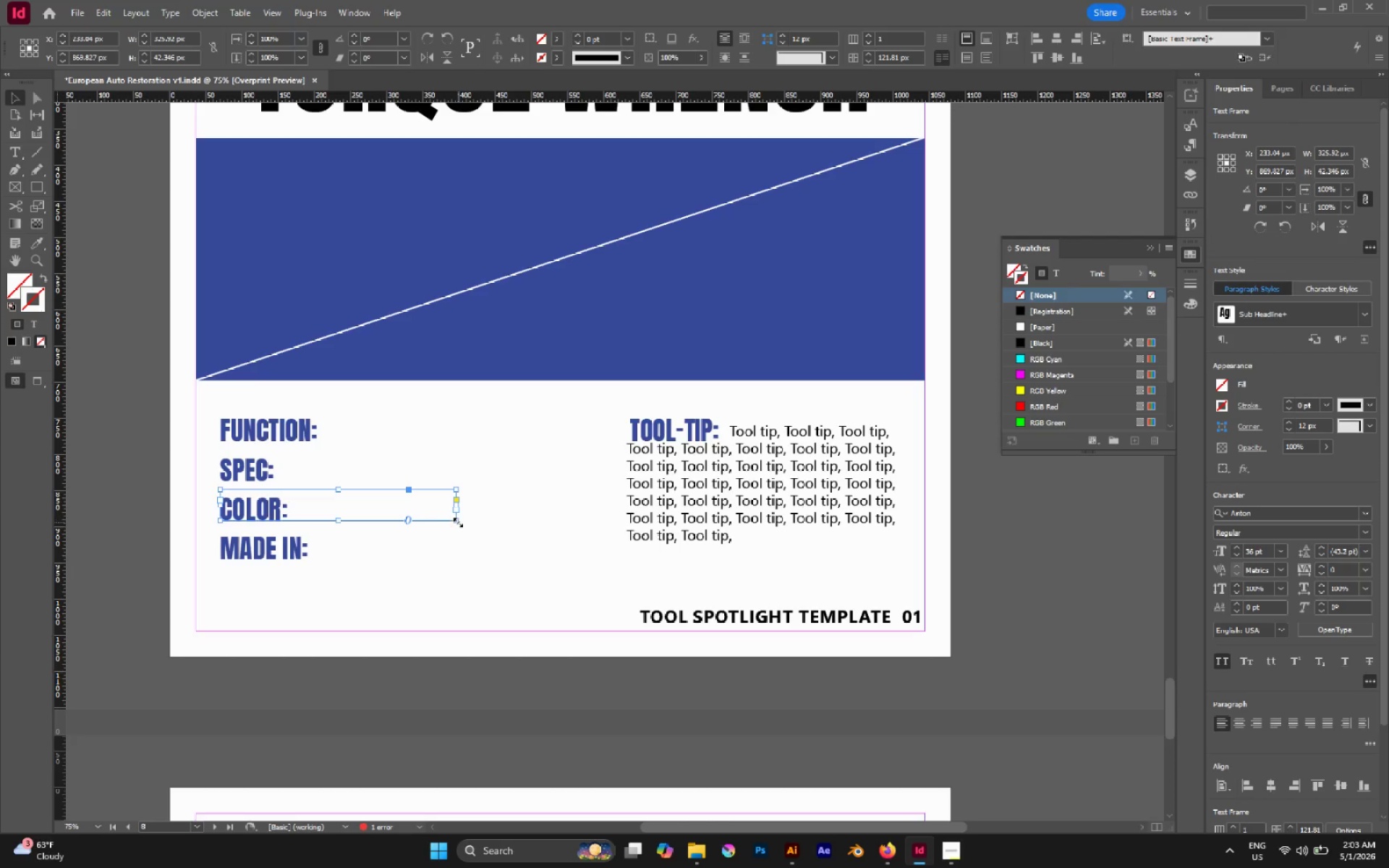 
left_click([680, 496])
 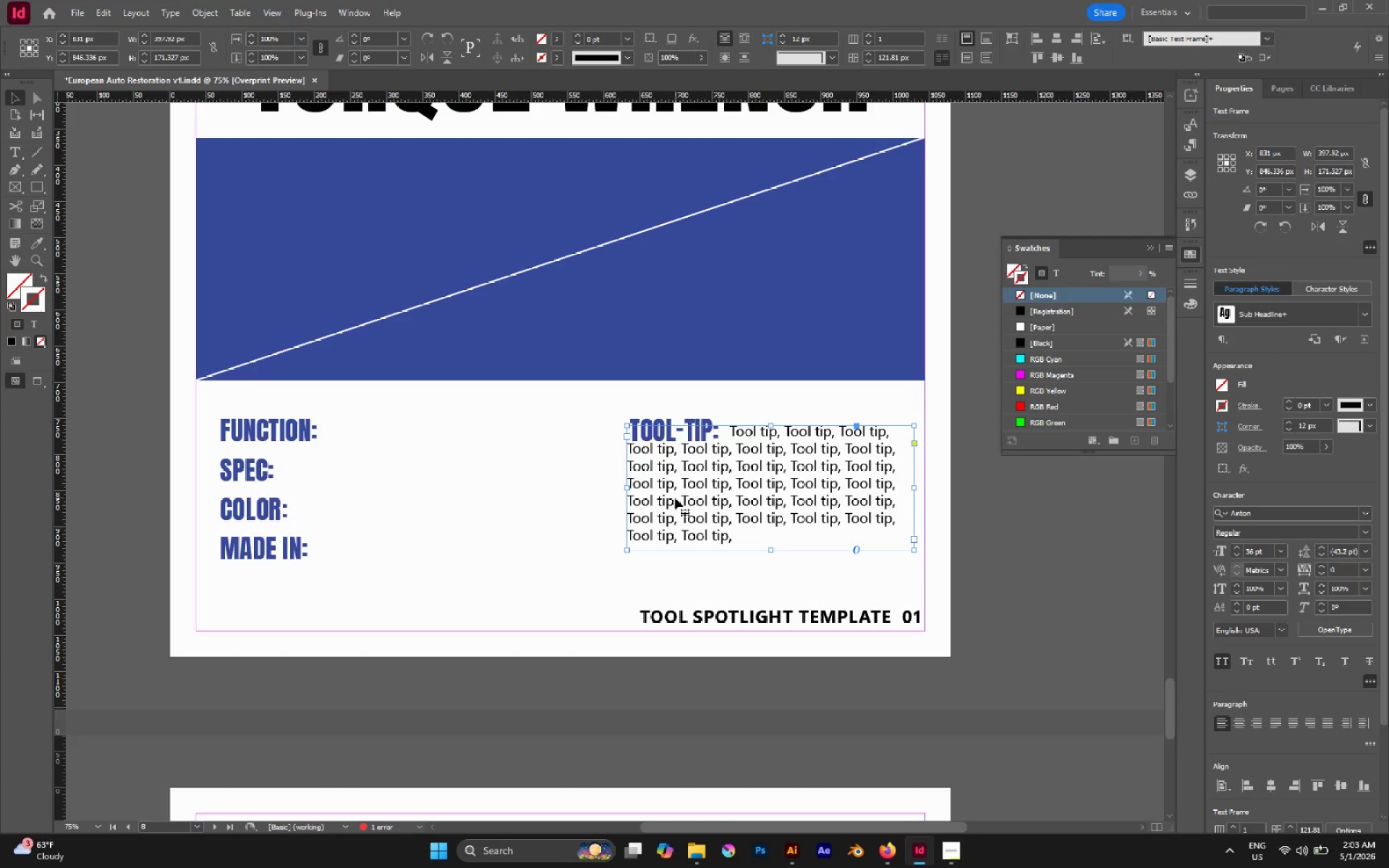 
hold_key(key=AltLeft, duration=1.99)
left_click_drag(start_coordinate=[675, 498], to_coordinate=[370, 511])
 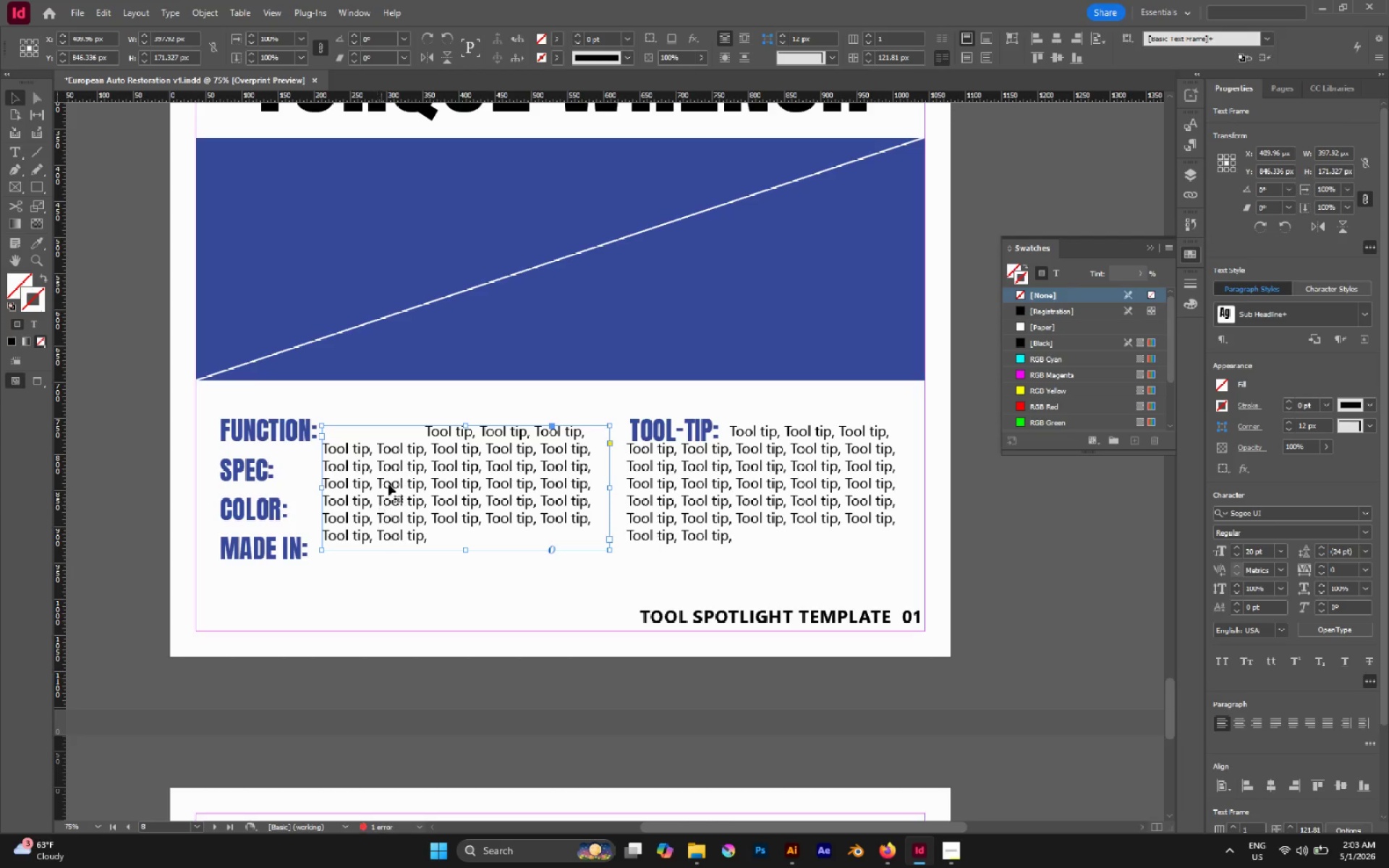 
hold_key(key=ShiftLeft, duration=0.94)
 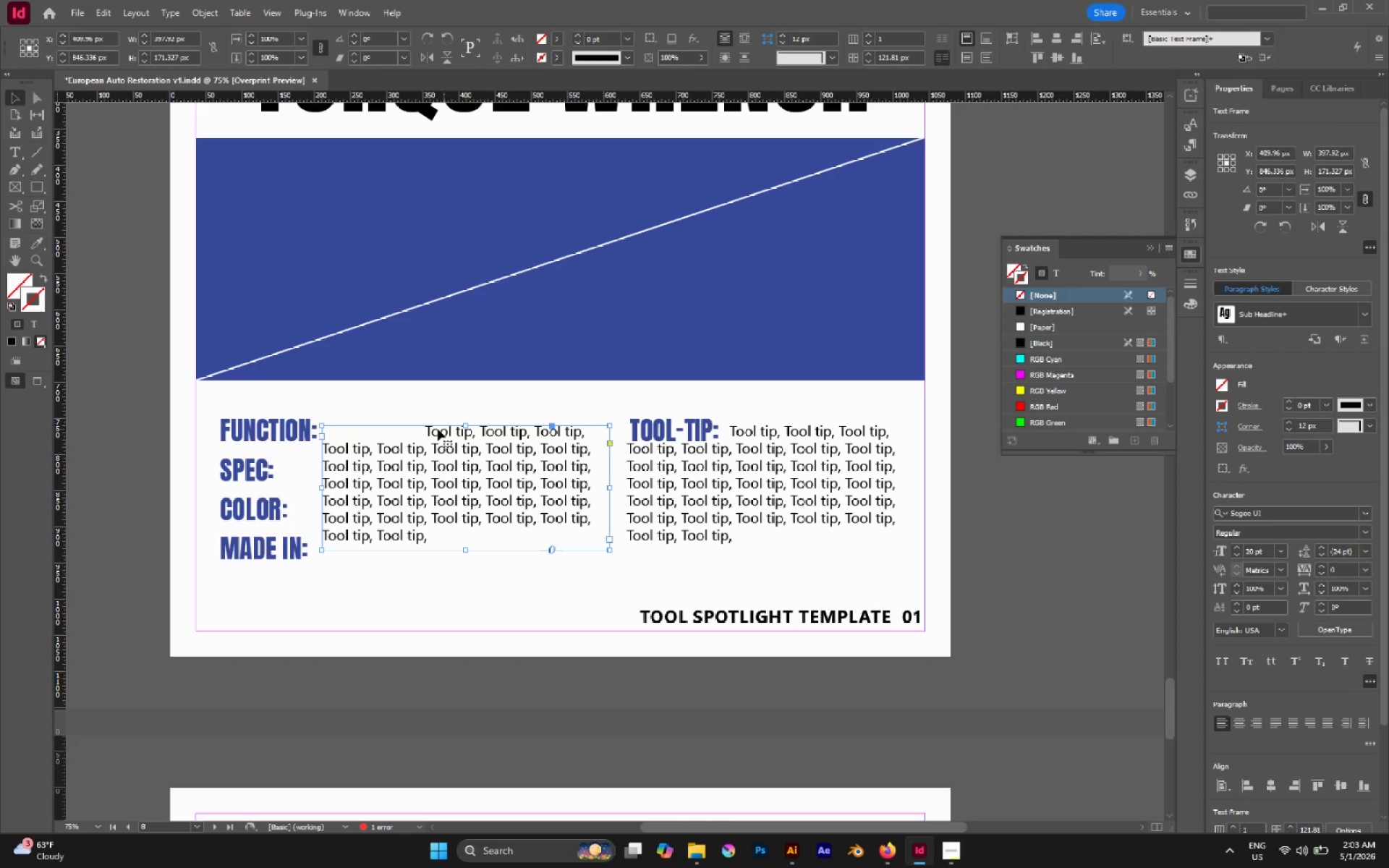 
double_click([431, 430])
 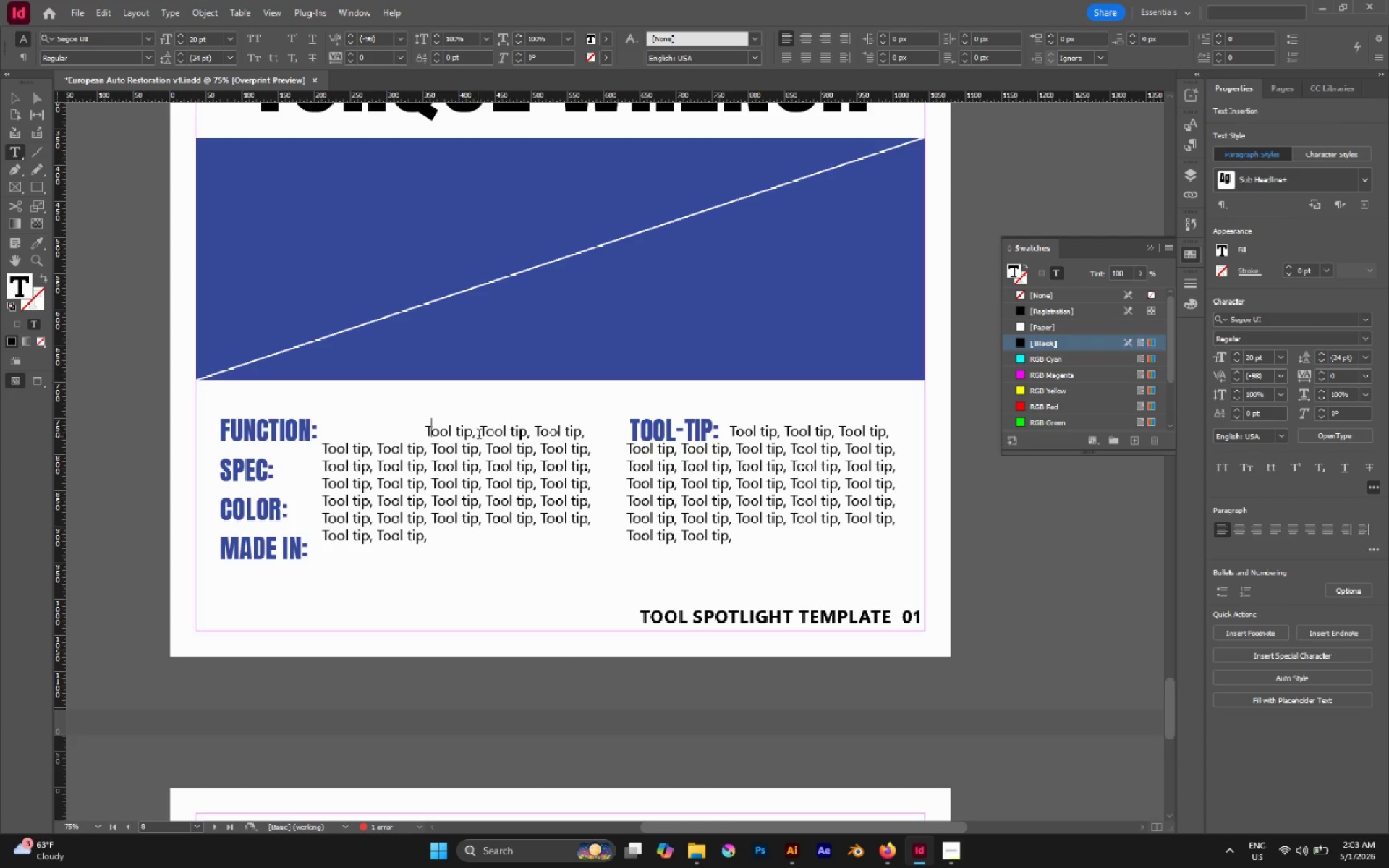 
left_click_drag(start_coordinate=[479, 435], to_coordinate=[226, 407])
 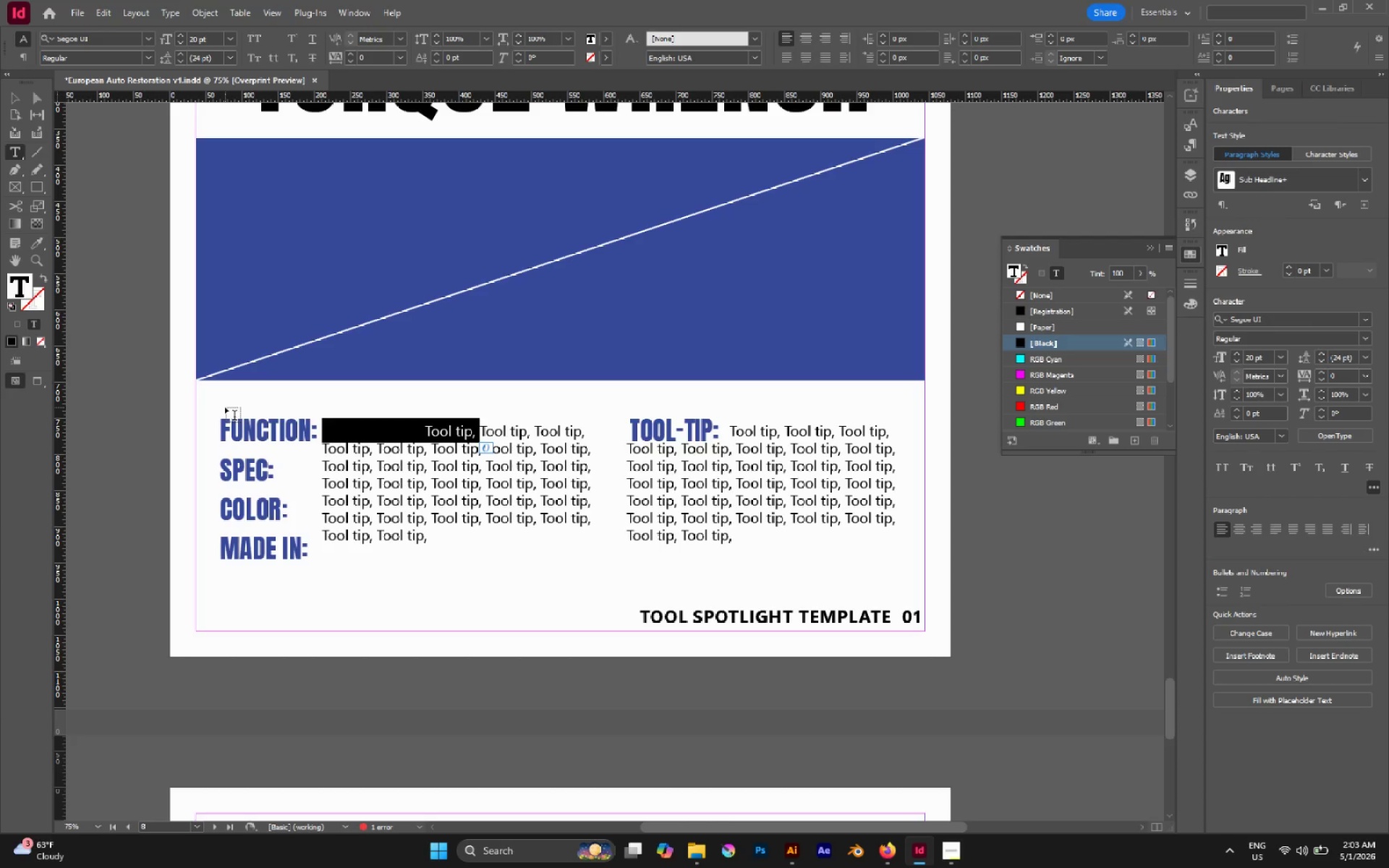 
key(Delete)
 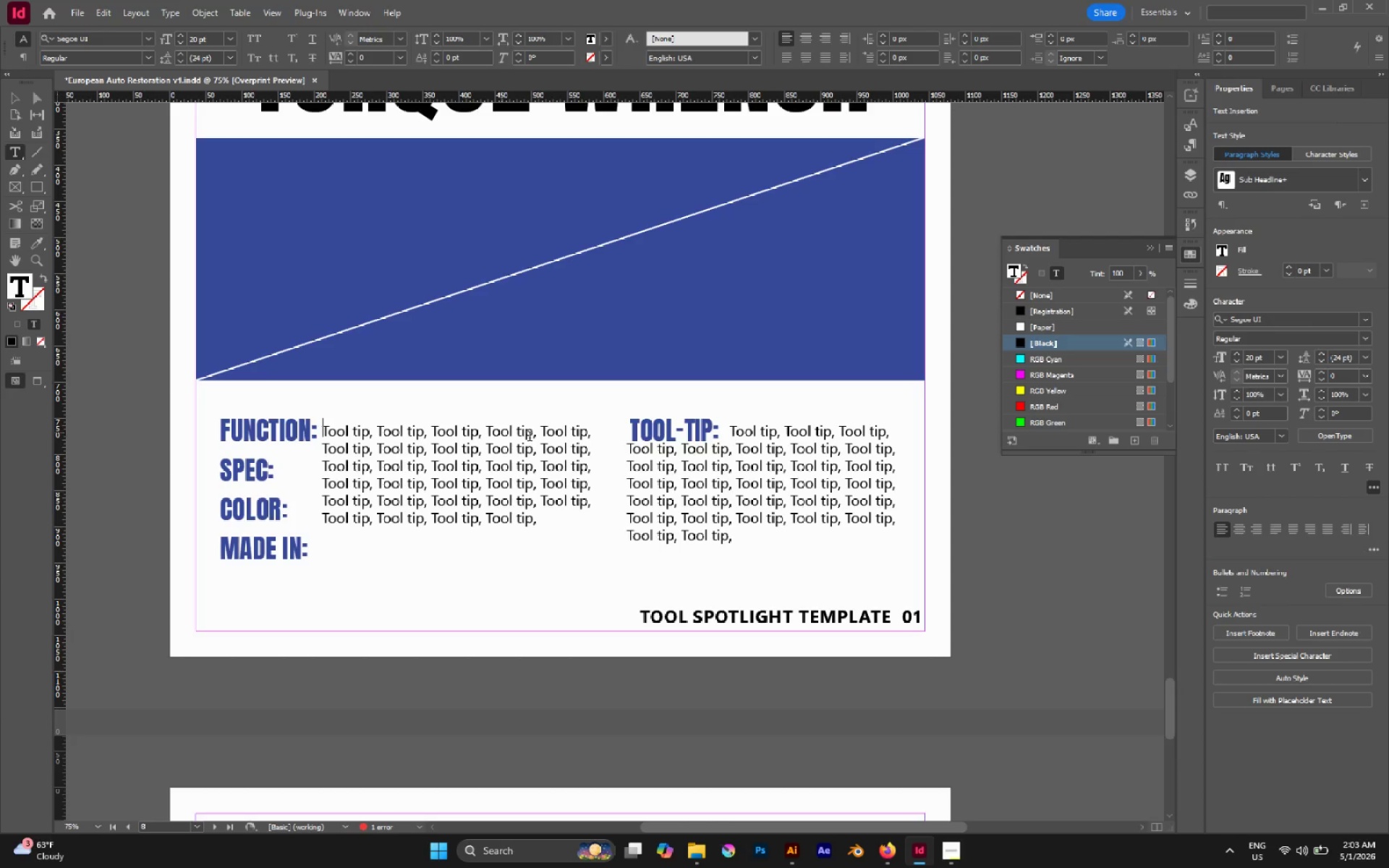 
left_click_drag(start_coordinate=[543, 431], to_coordinate=[585, 603])
 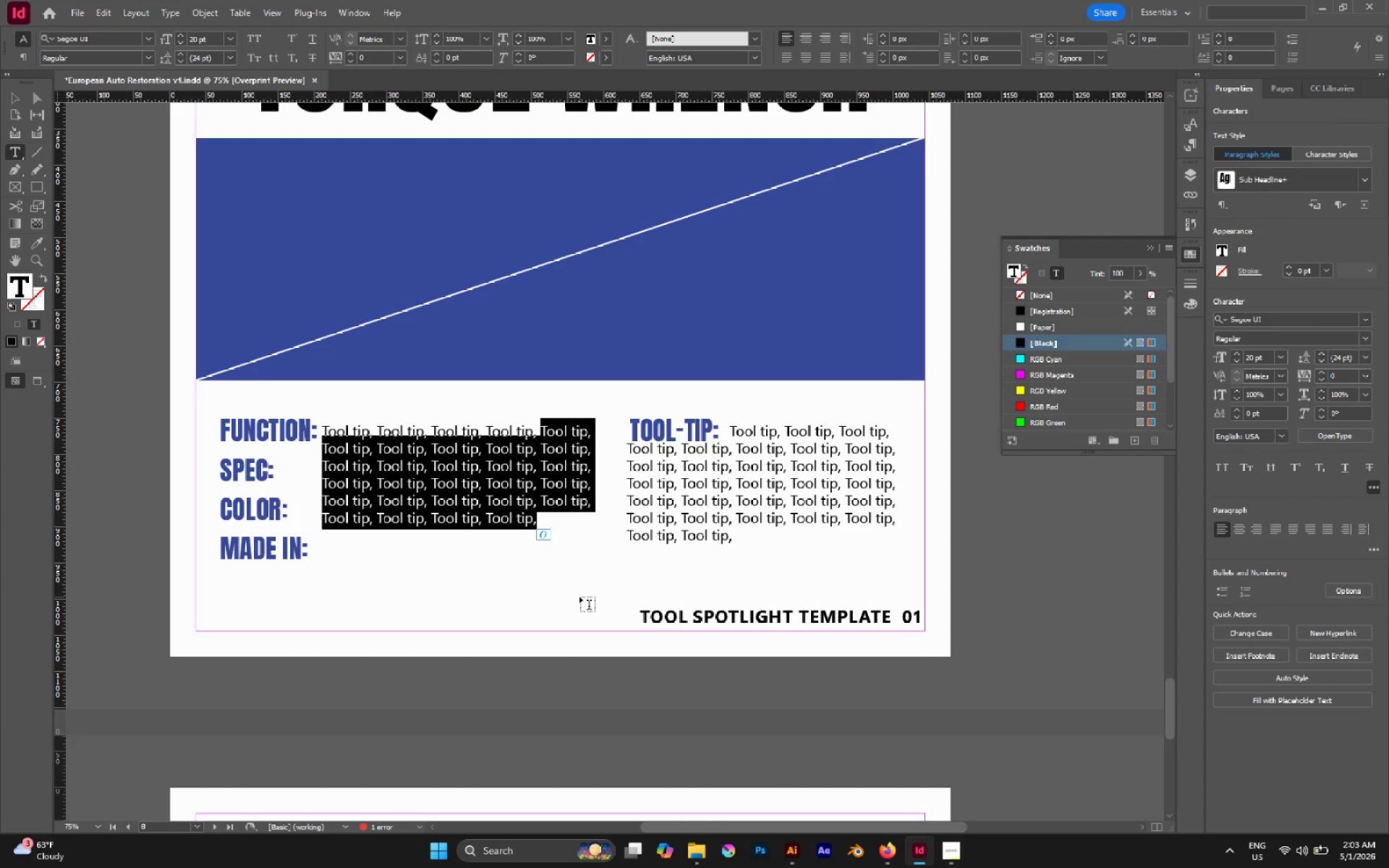 
key(Delete)
 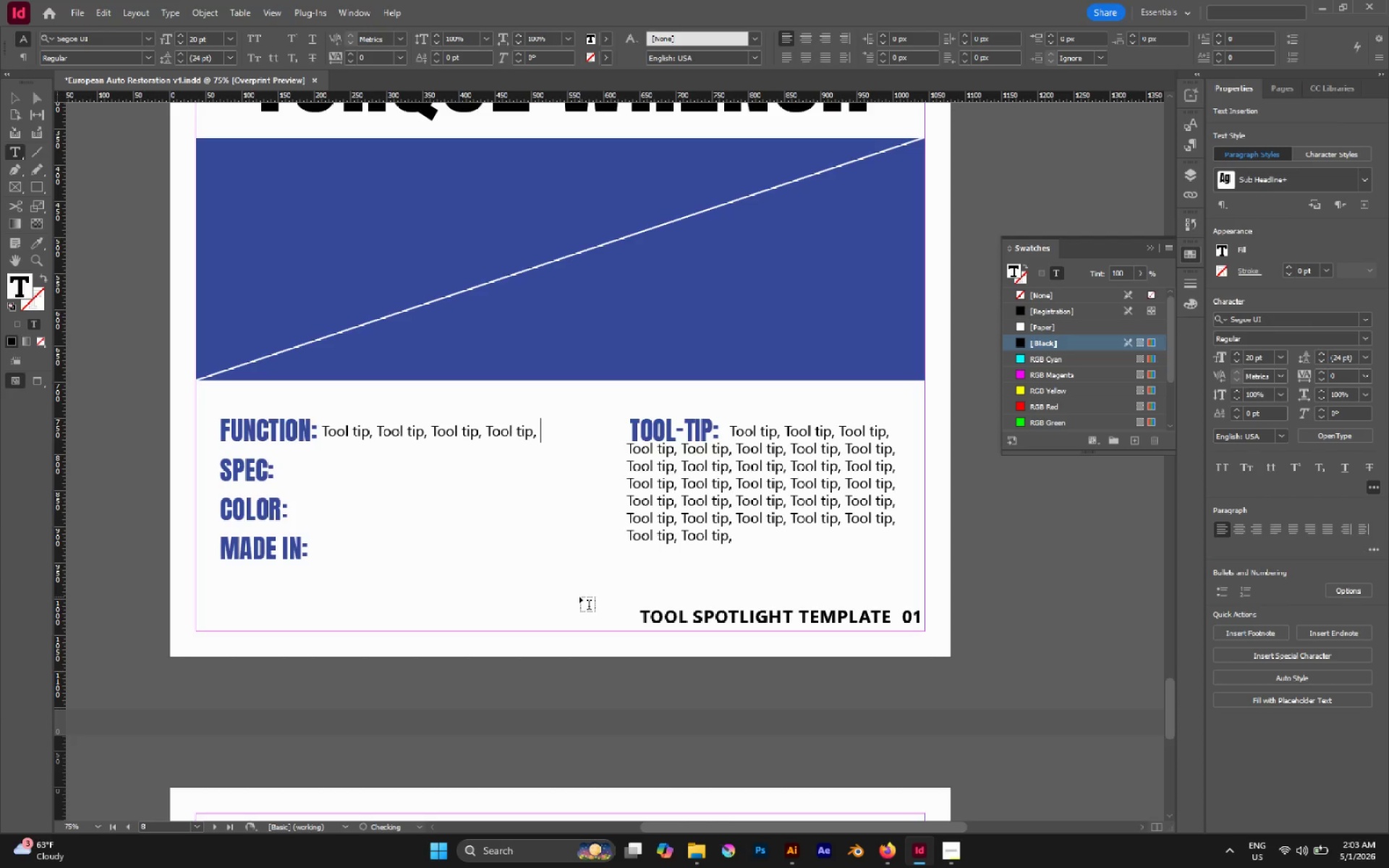 
key(Escape)
 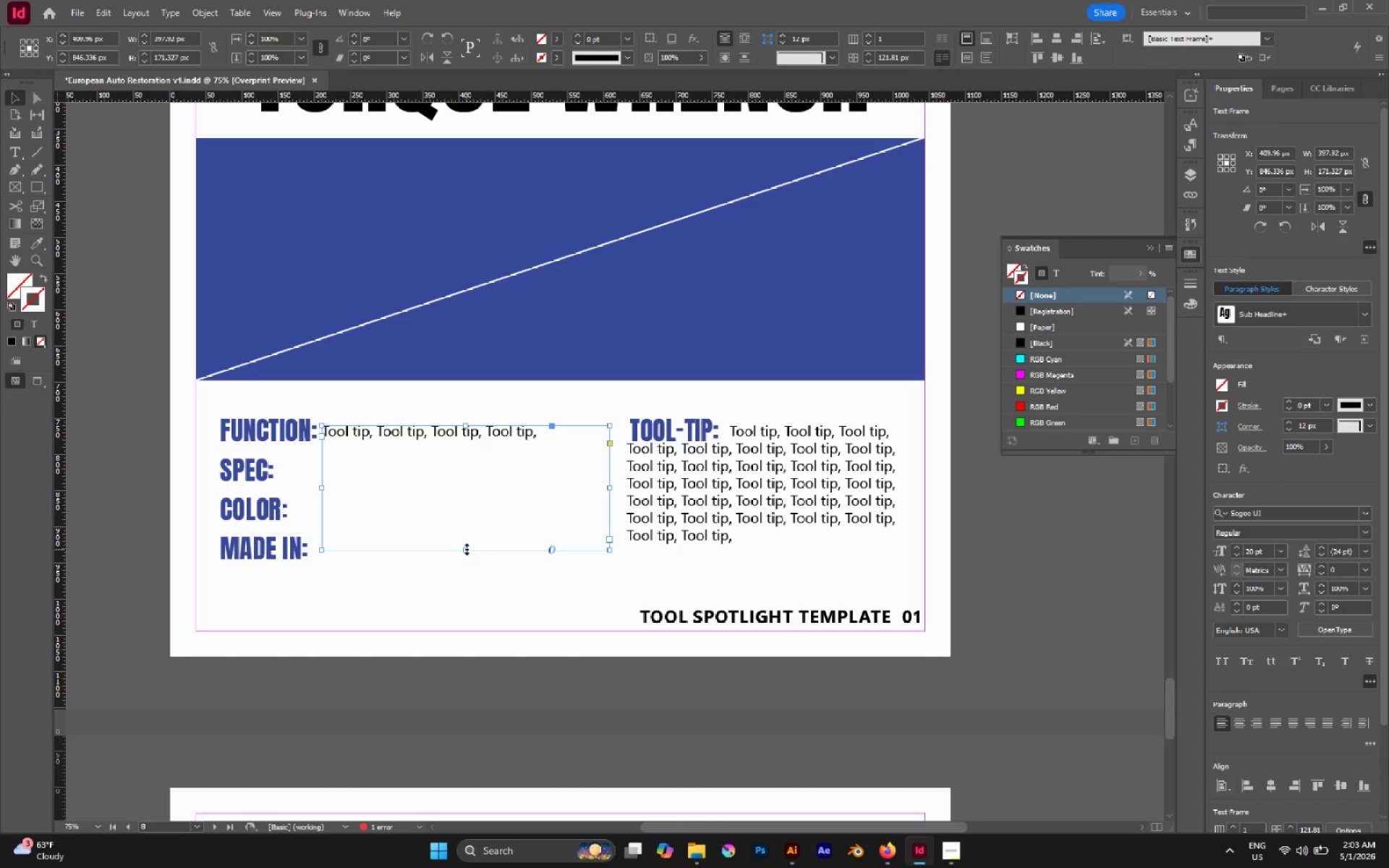 
double_click([467, 549])
 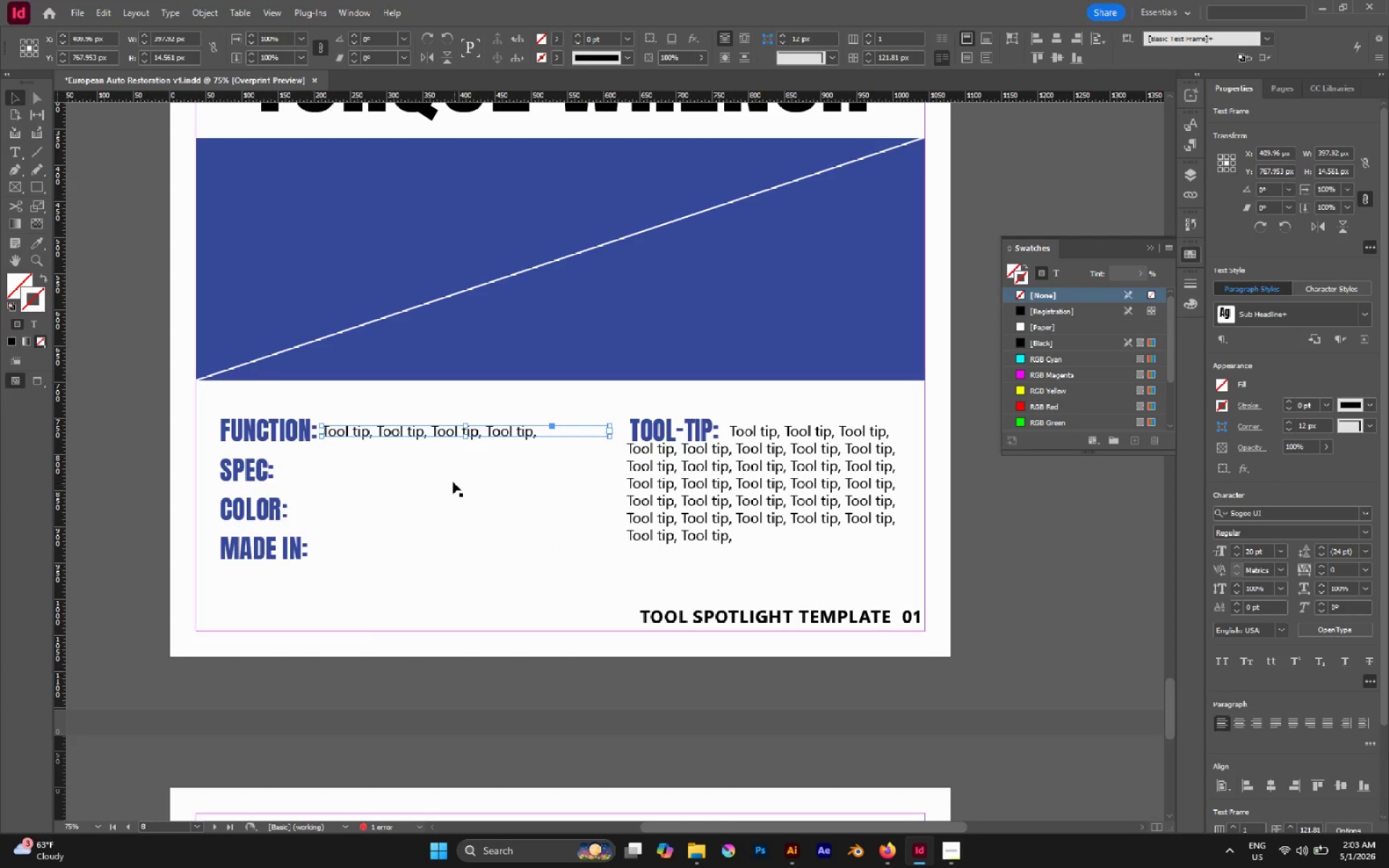 
hold_key(key=AltLeft, duration=1.78)
left_click_drag(start_coordinate=[405, 433], to_coordinate=[396, 477])
 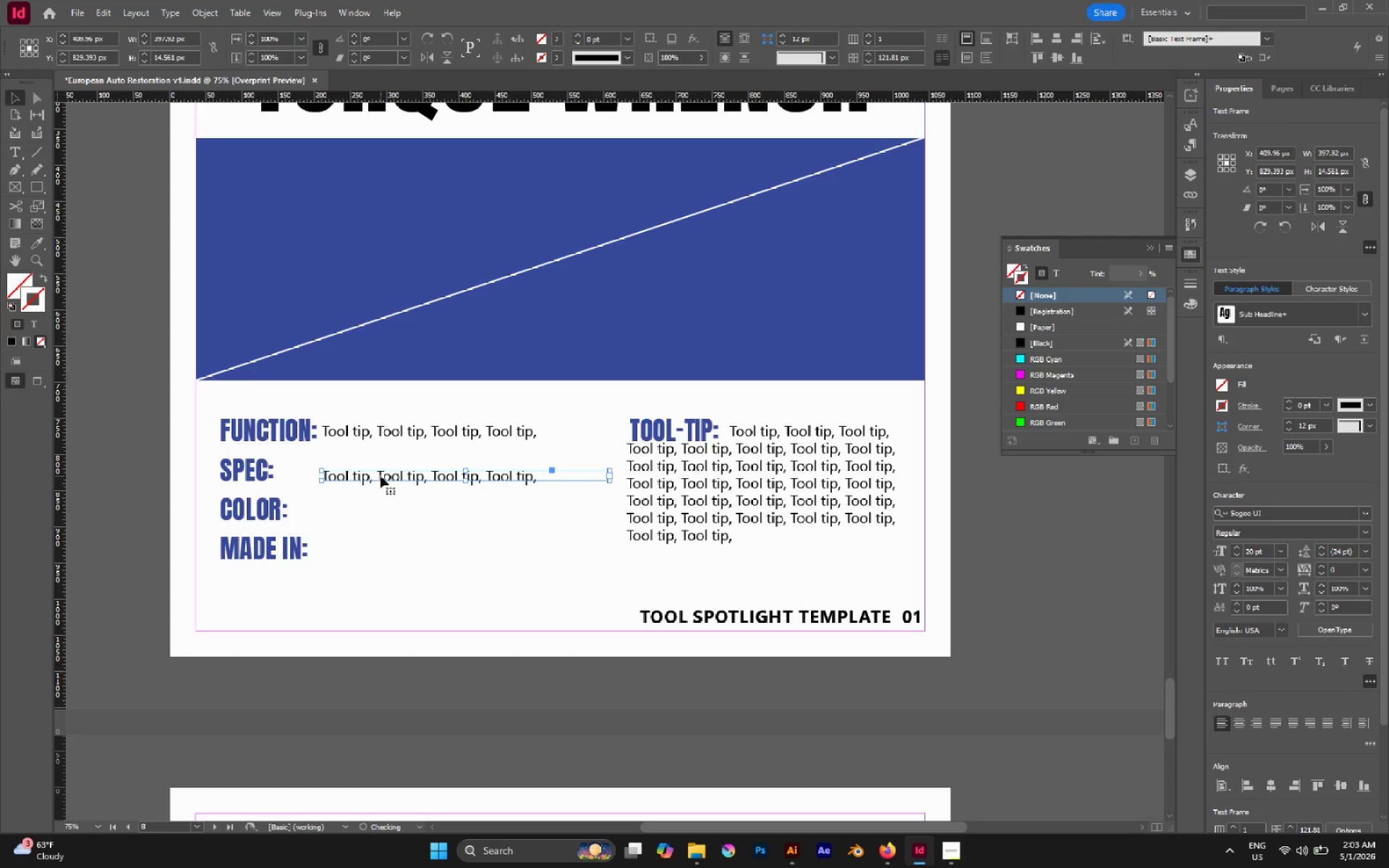 
hold_key(key=ShiftLeft, duration=1.05)
 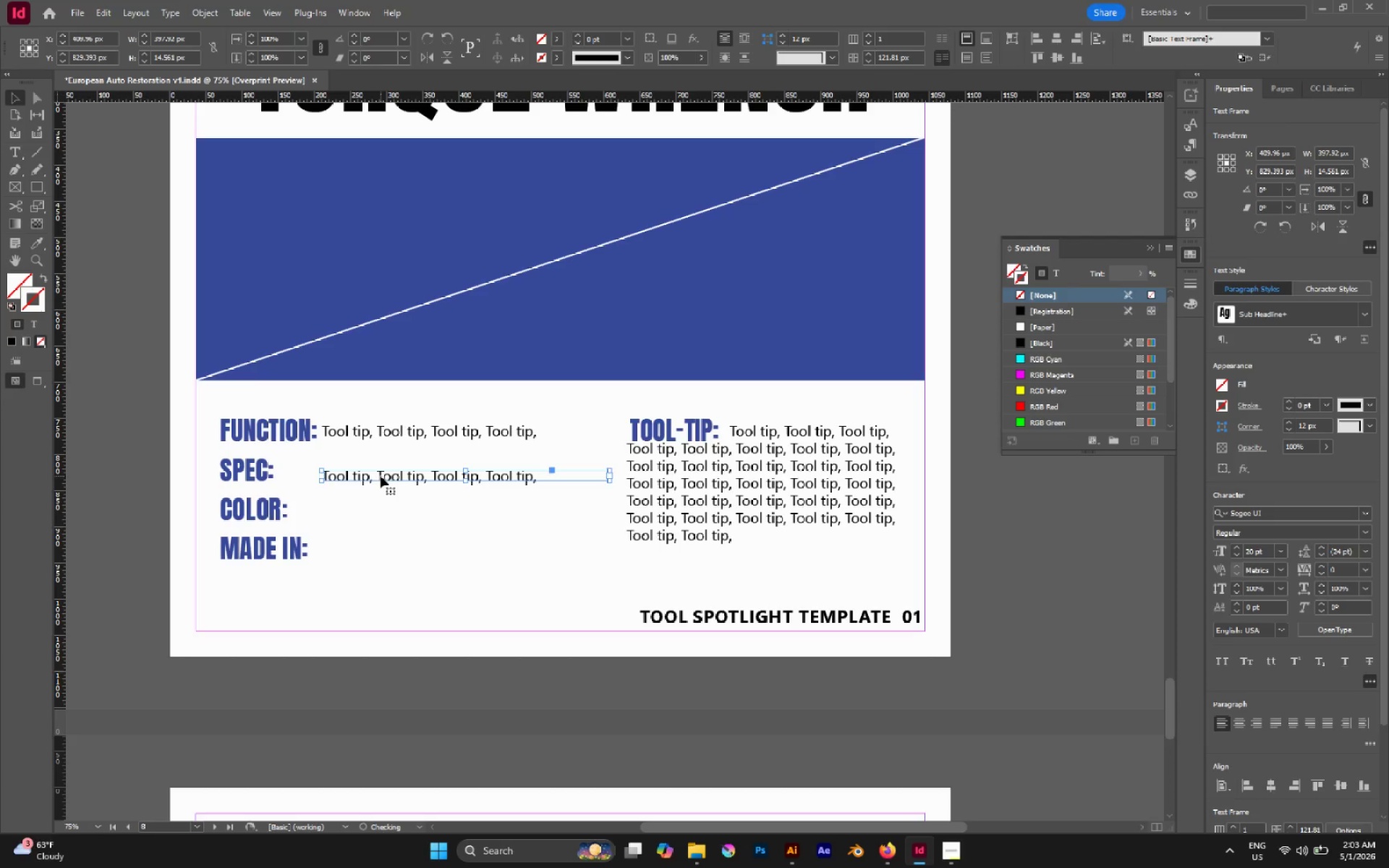 
left_click_drag(start_coordinate=[381, 476], to_coordinate=[341, 477])
 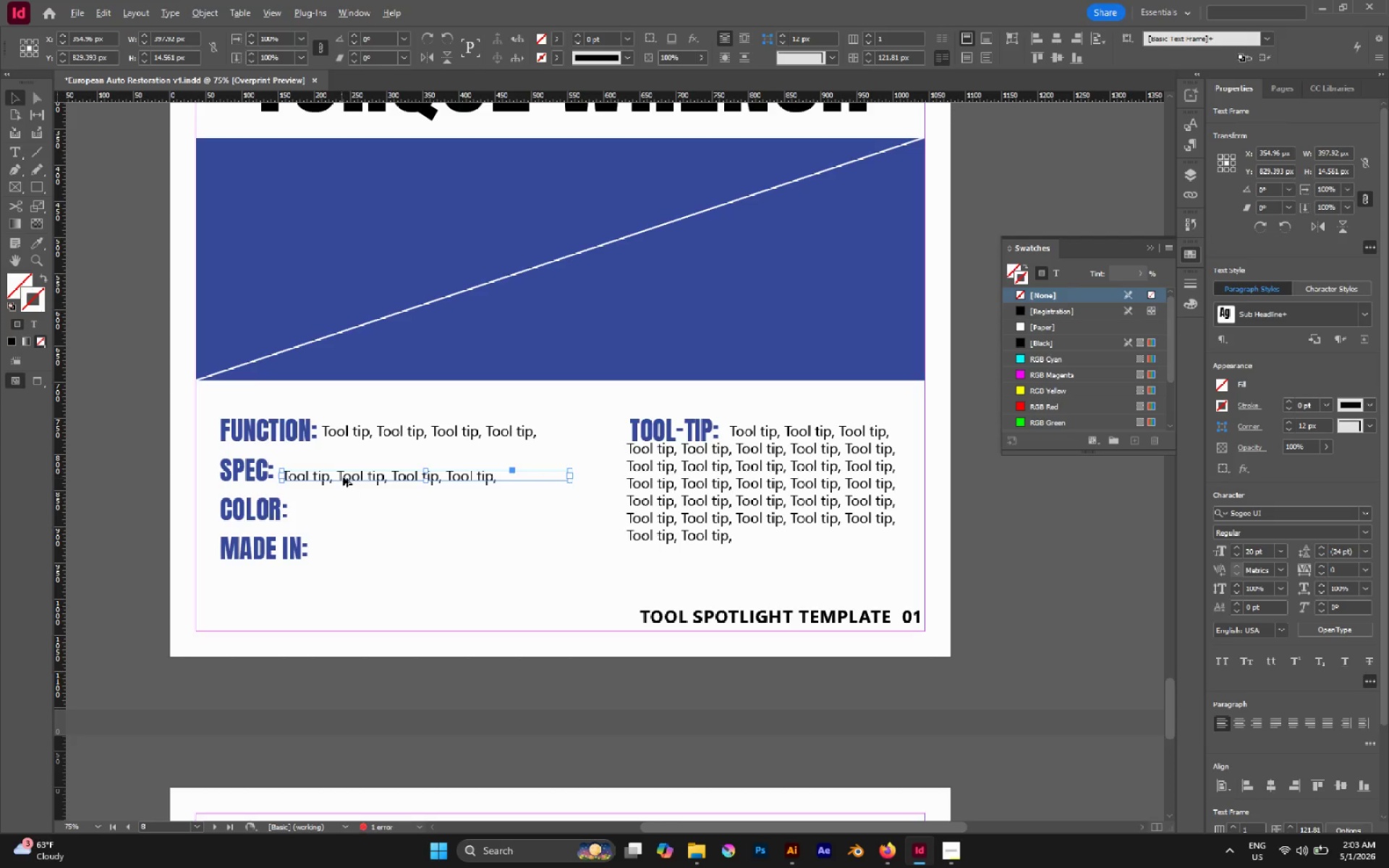 
hold_key(key=ShiftLeft, duration=1.95)
 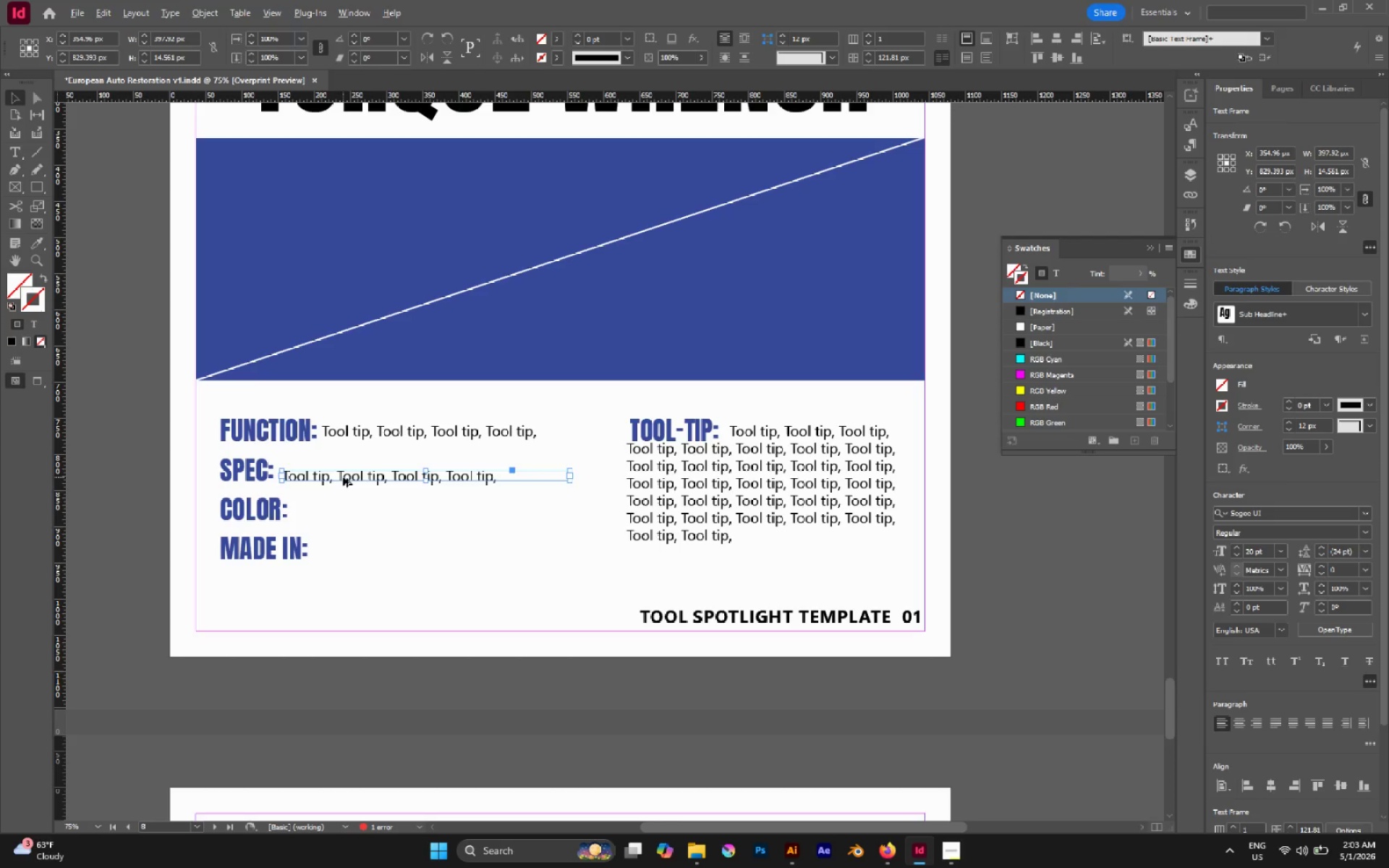 
left_click_drag(start_coordinate=[343, 477], to_coordinate=[353, 514])
 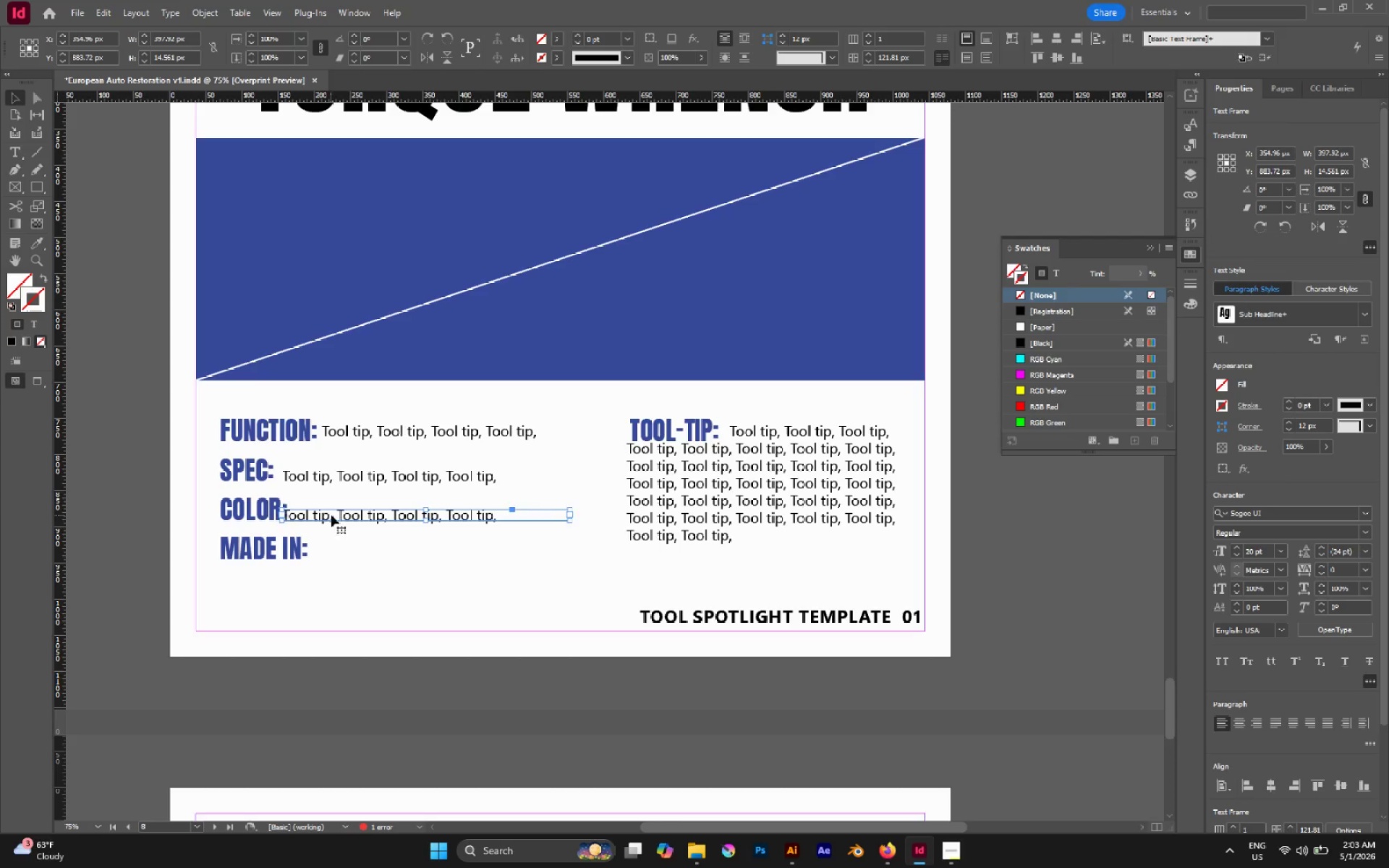 
hold_key(key=ShiftLeft, duration=1.44)
 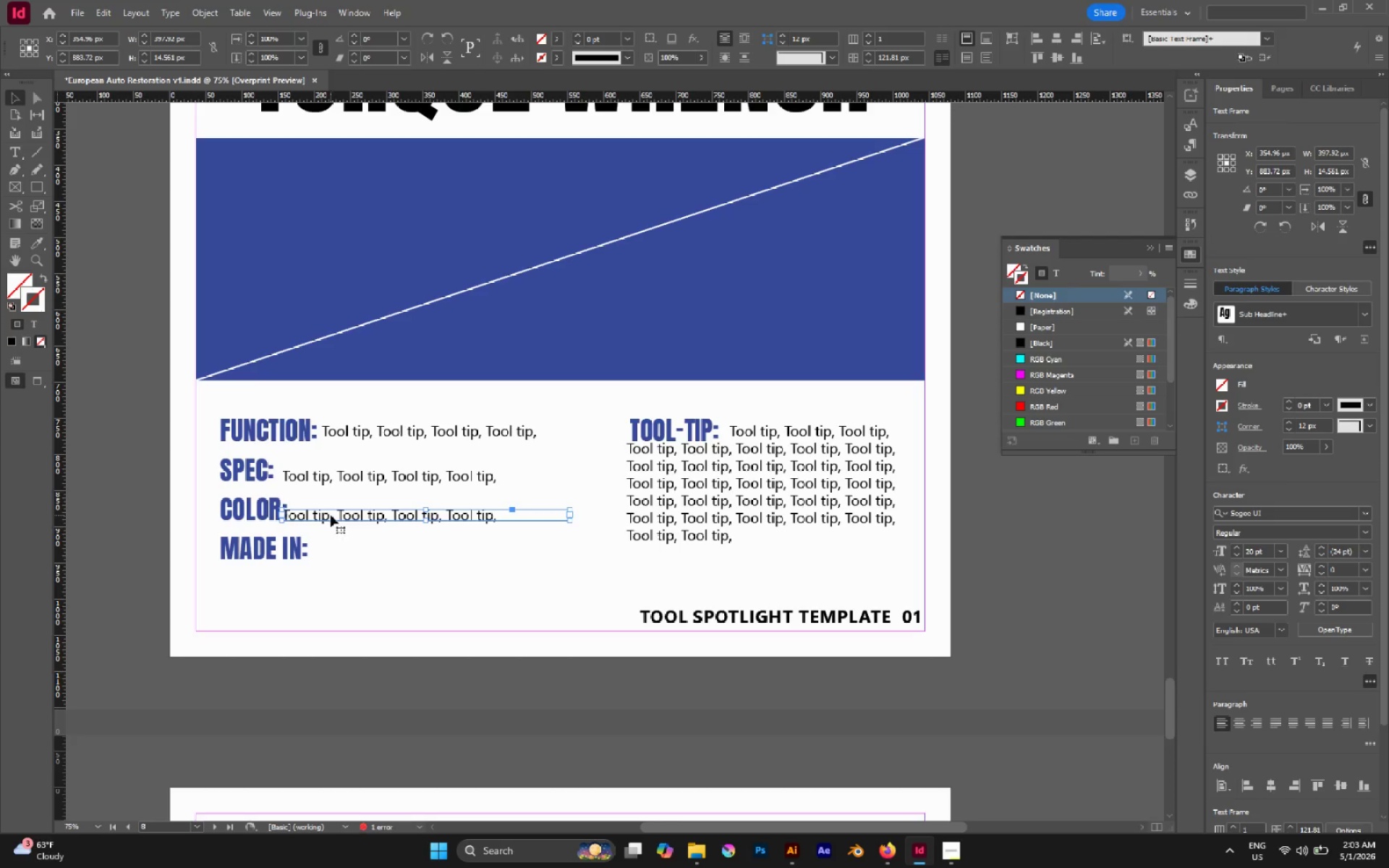 
left_click_drag(start_coordinate=[331, 515], to_coordinate=[341, 517])
 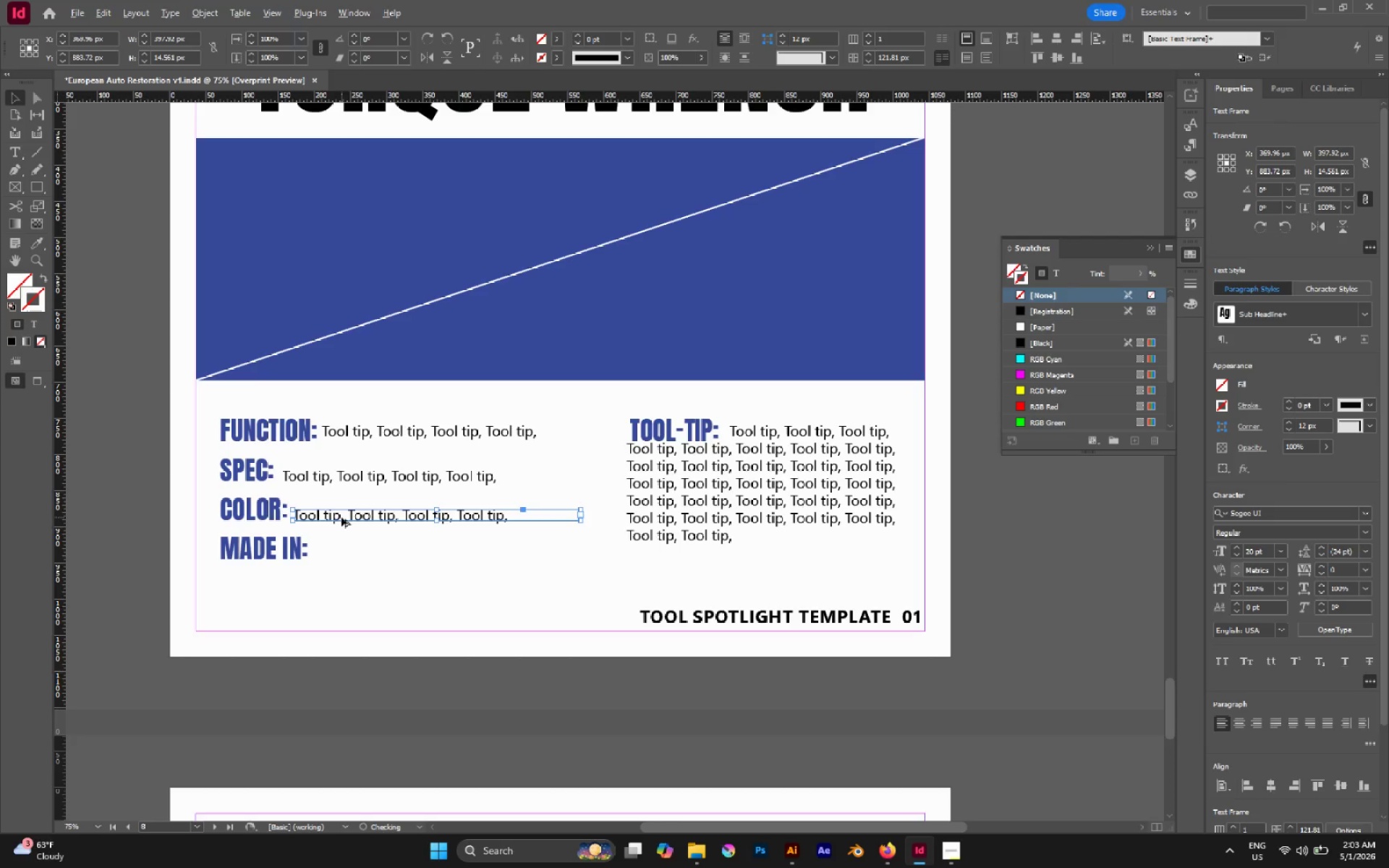 
hold_key(key=AltLeft, duration=1.58)
left_click_drag(start_coordinate=[341, 517], to_coordinate=[368, 568])
 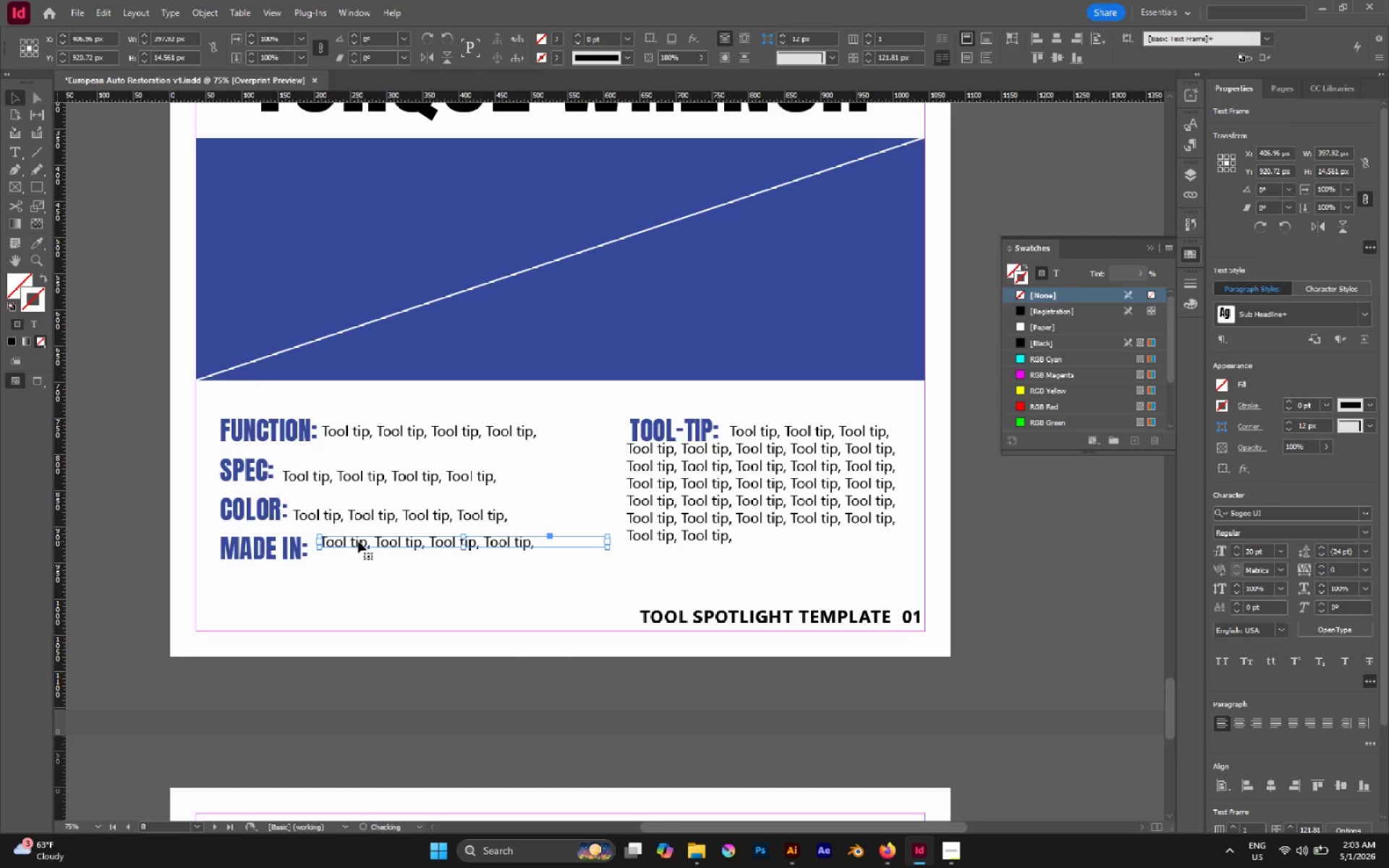 
hold_key(key=ShiftLeft, duration=1.2)
 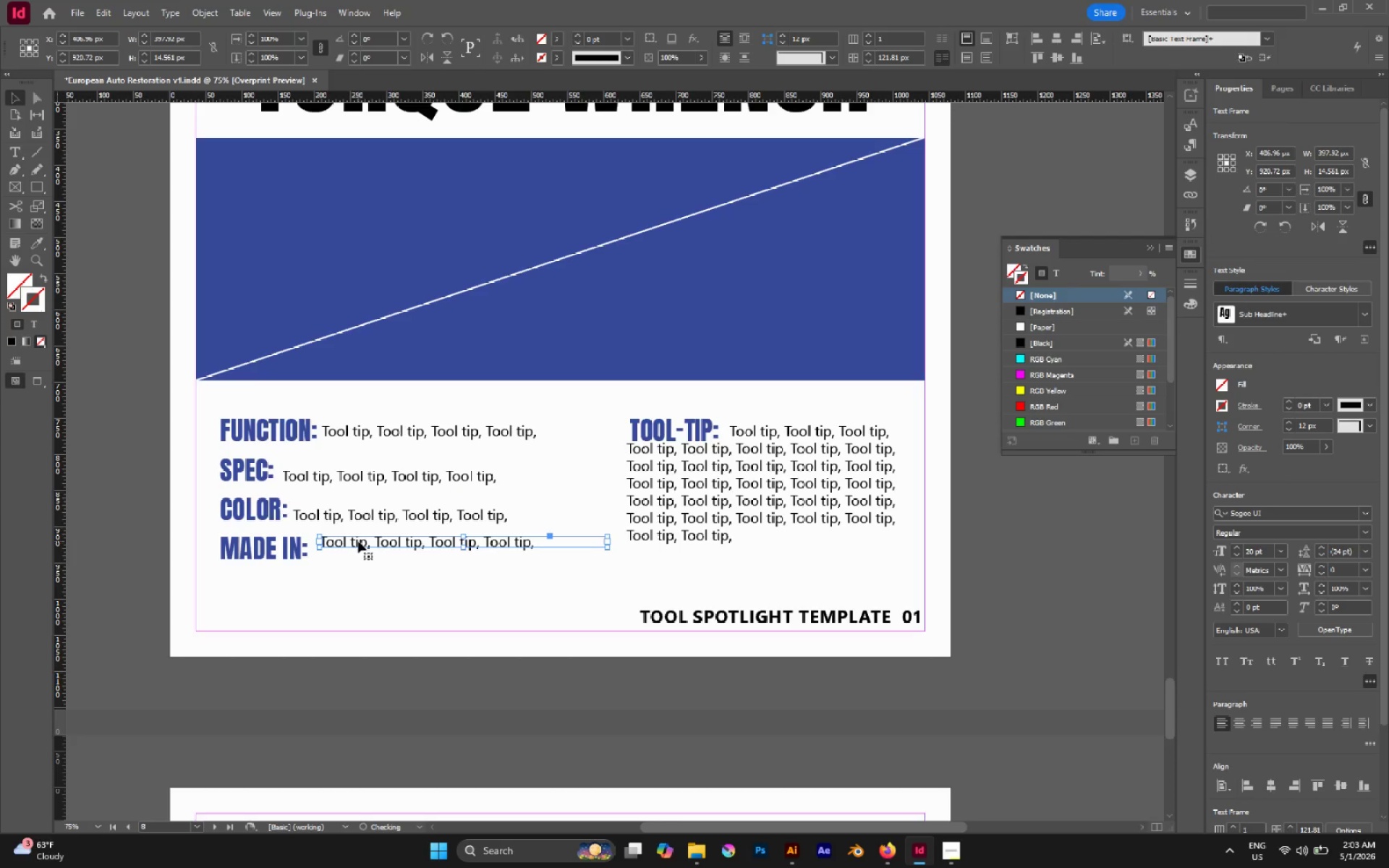 
left_click_drag(start_coordinate=[358, 541], to_coordinate=[352, 554])
 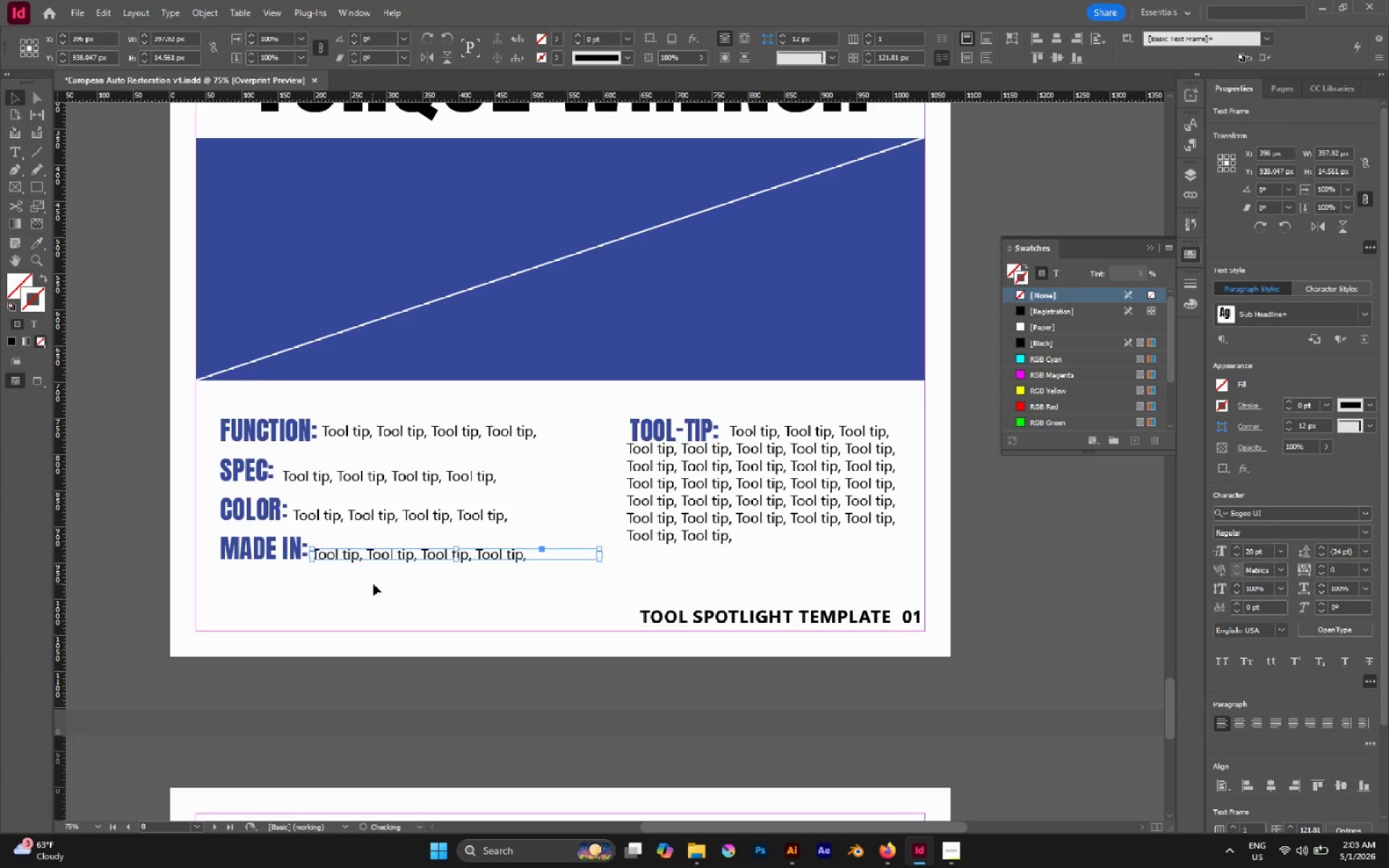 
left_click([373, 584])
 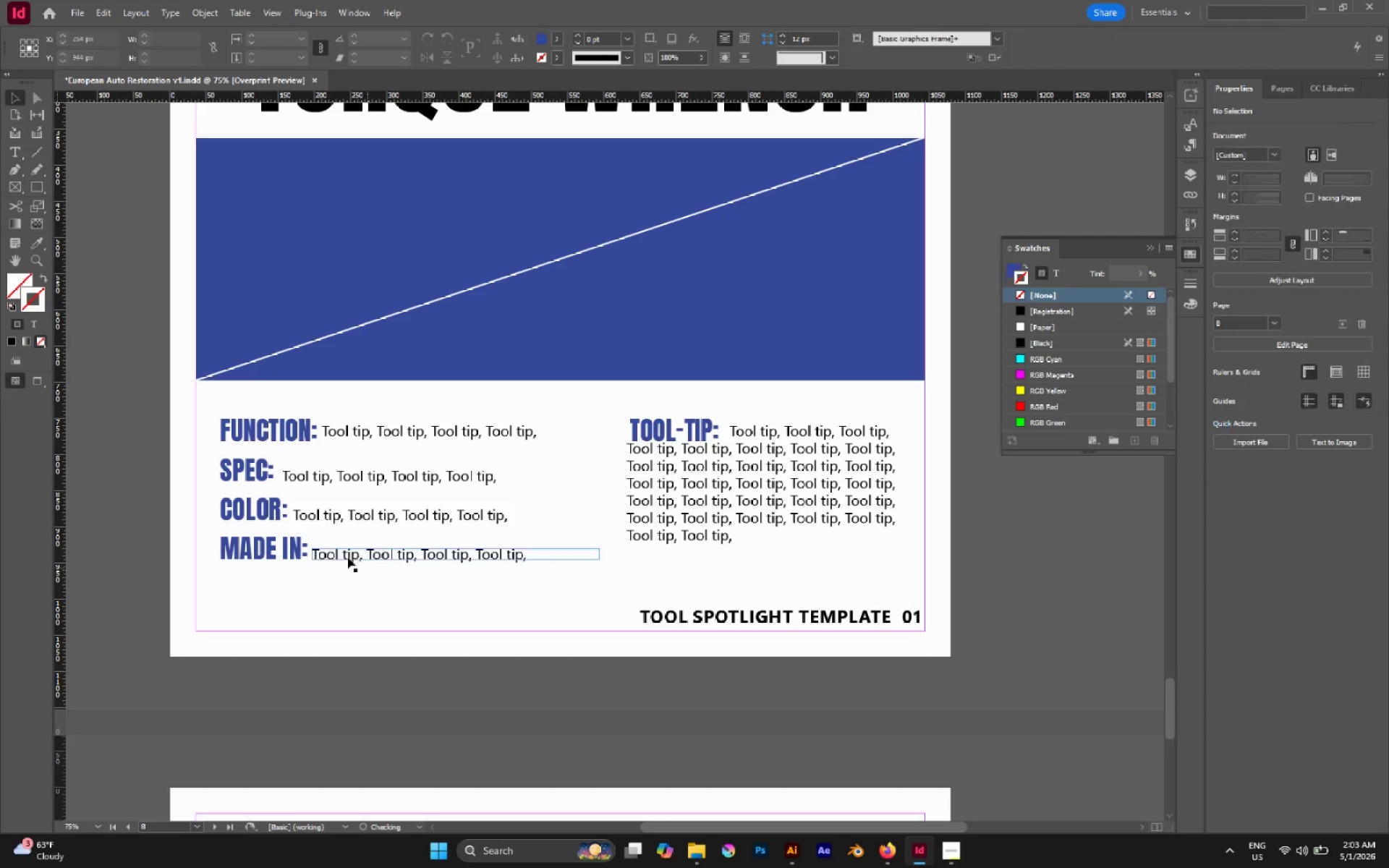 
left_click_drag(start_coordinate=[346, 556], to_coordinate=[352, 554])
 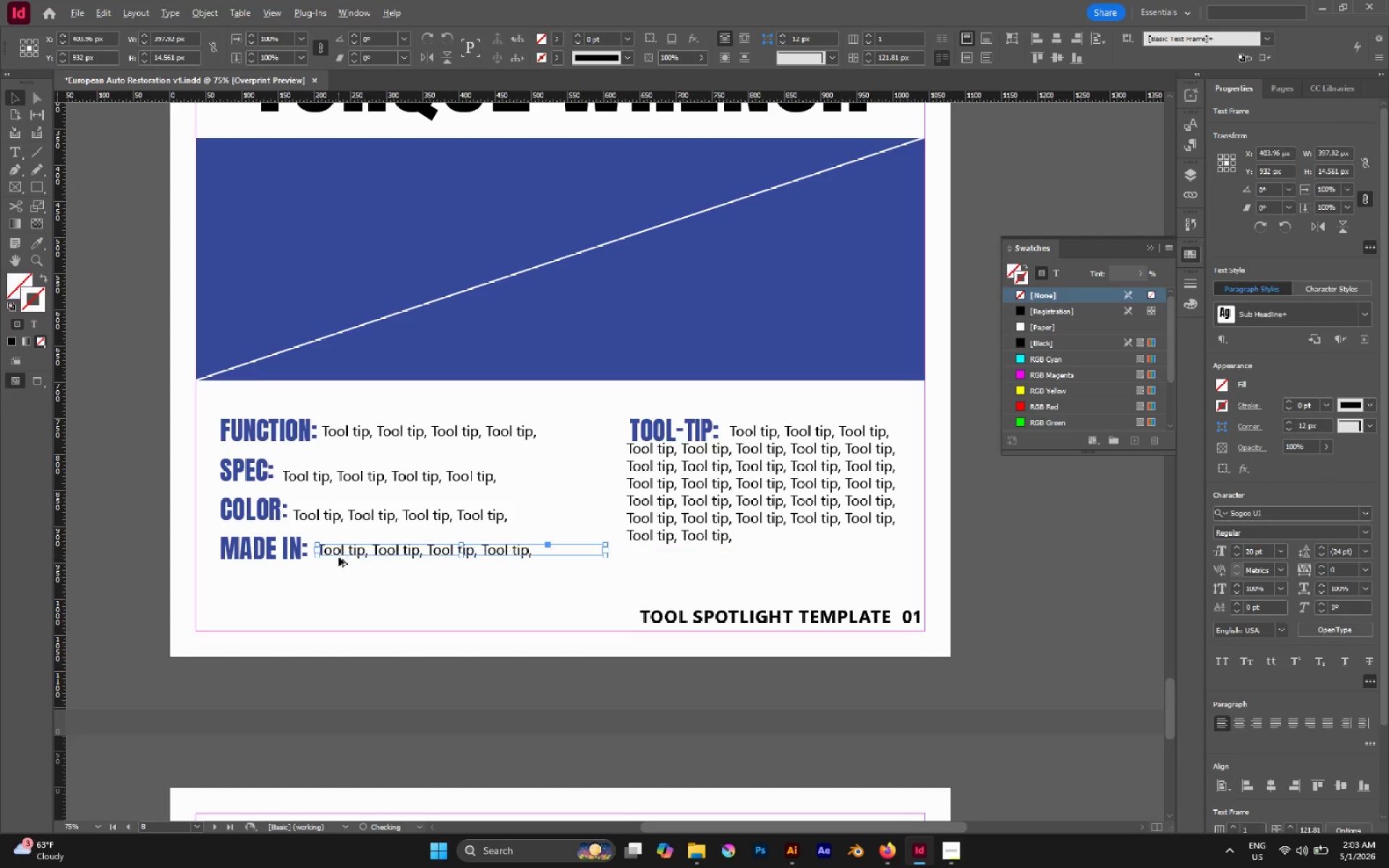 
hold_key(key=AltLeft, duration=0.91)
scroll: coordinate [339, 557], scroll_direction: up, amount: 3.0
 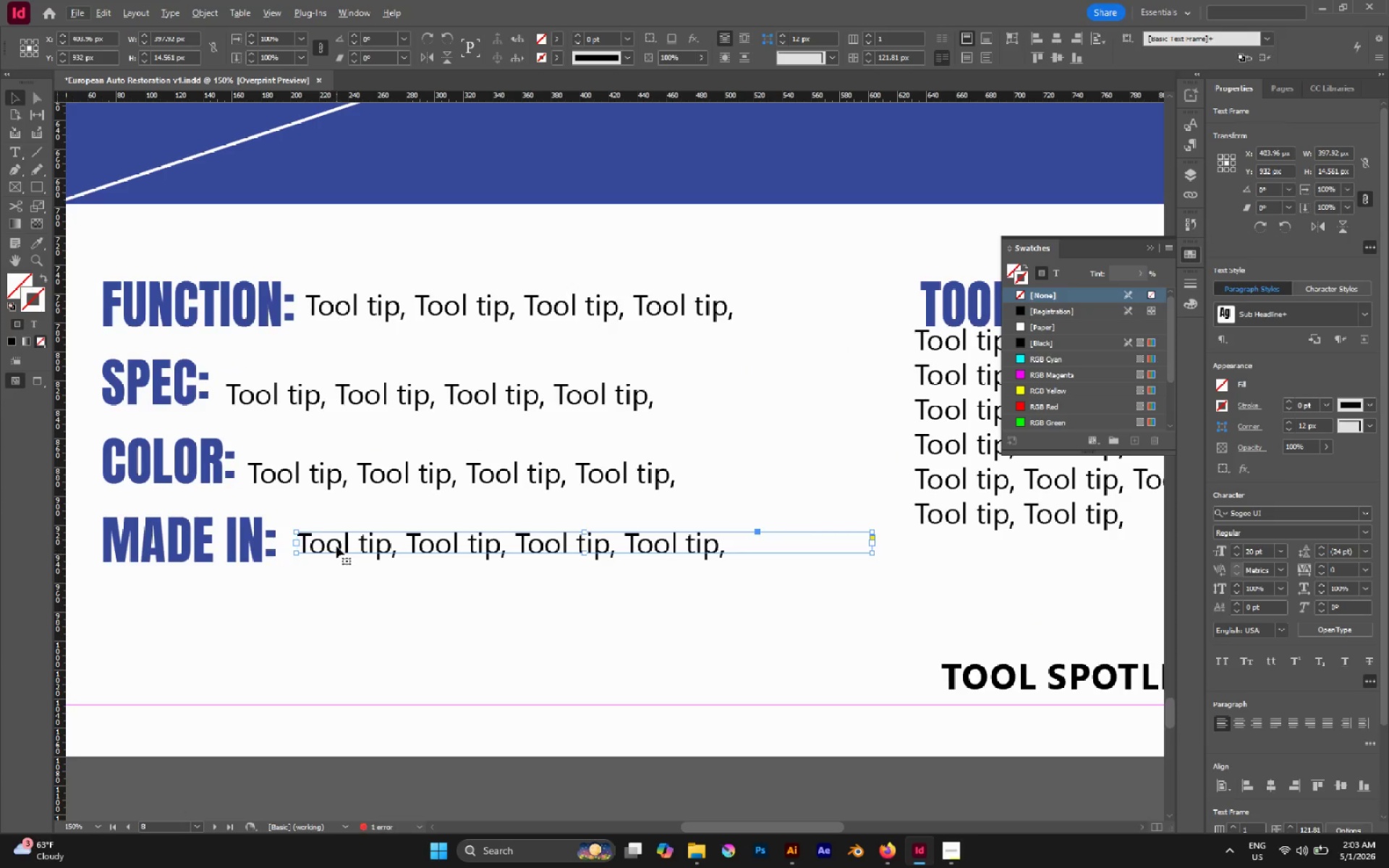 
left_click_drag(start_coordinate=[336, 545], to_coordinate=[336, 550])
 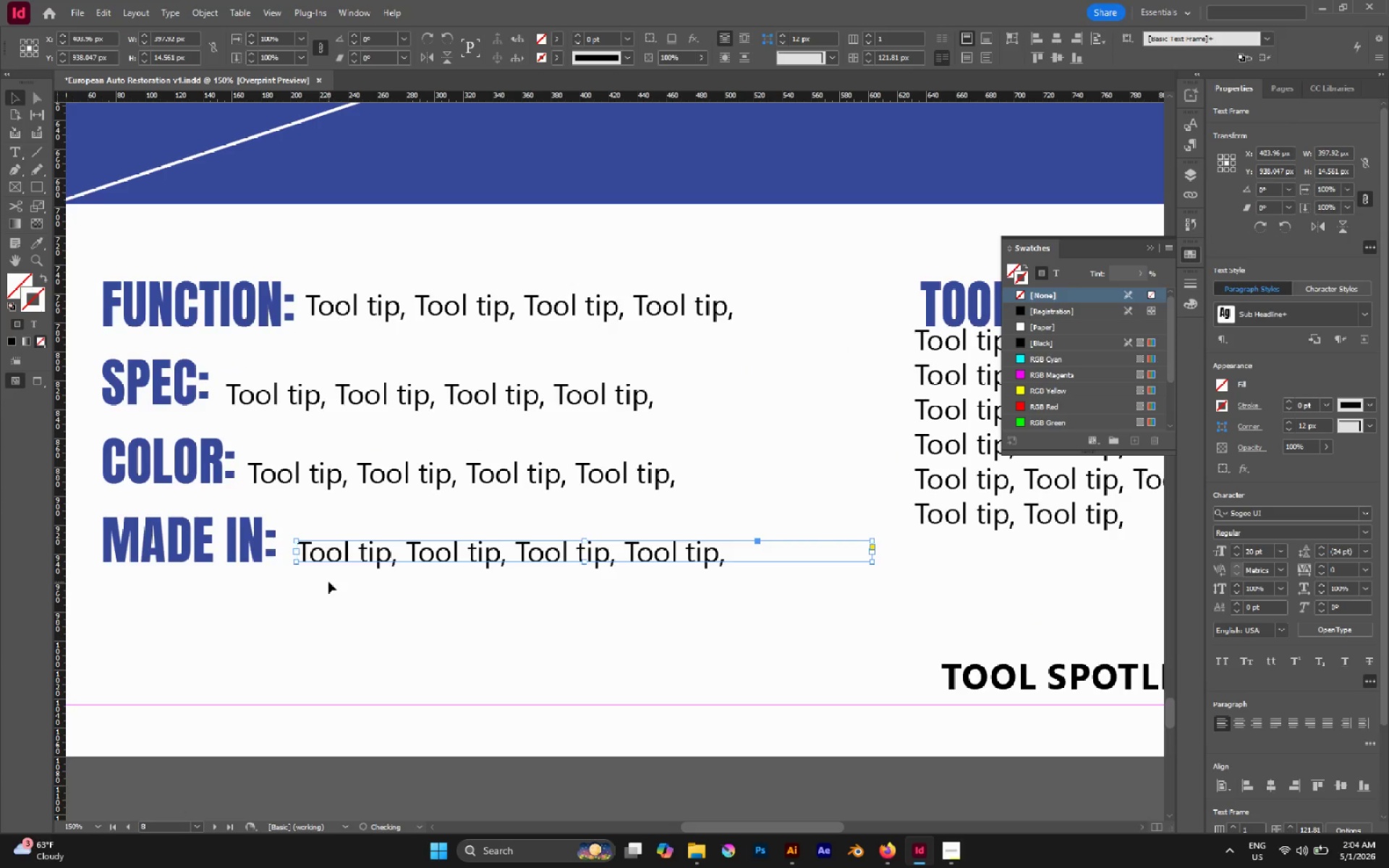 
left_click([328, 582])
 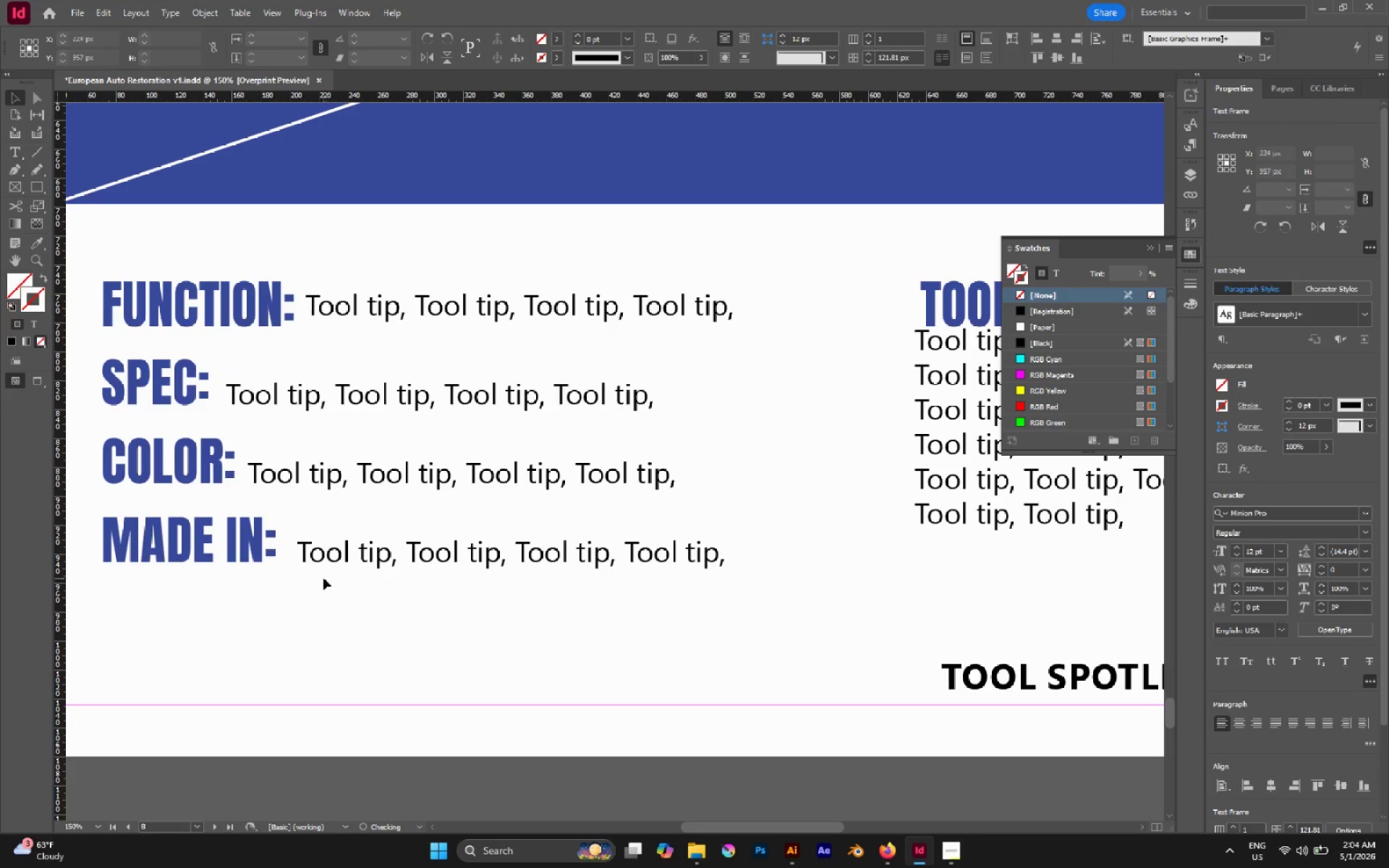 
hold_key(key=AltLeft, duration=2.05)
scroll: coordinate [322, 574], scroll_direction: down, amount: 4.0
 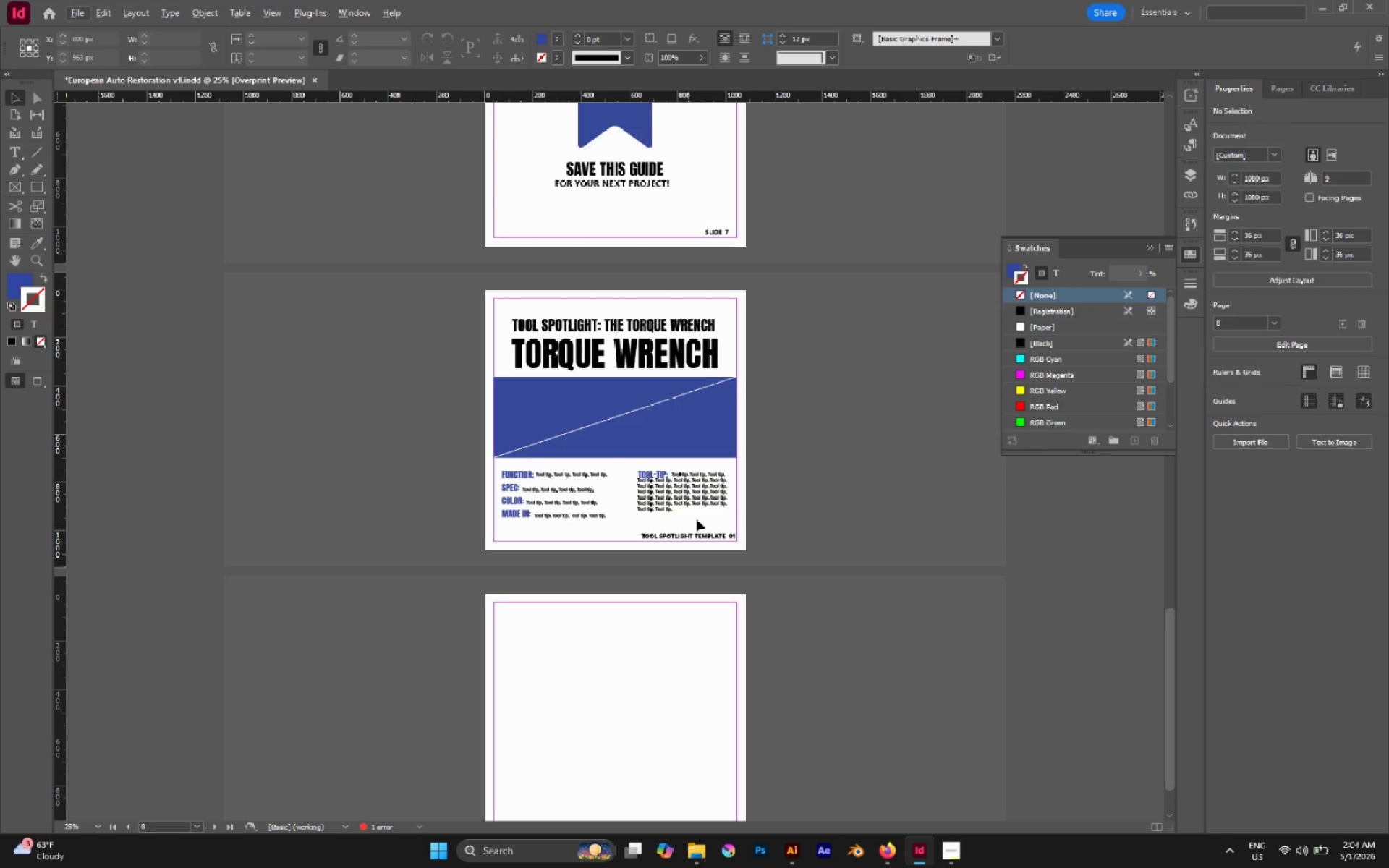 
hold_key(key=AltLeft, duration=0.59)
scroll: coordinate [713, 503], scroll_direction: up, amount: 2.0
 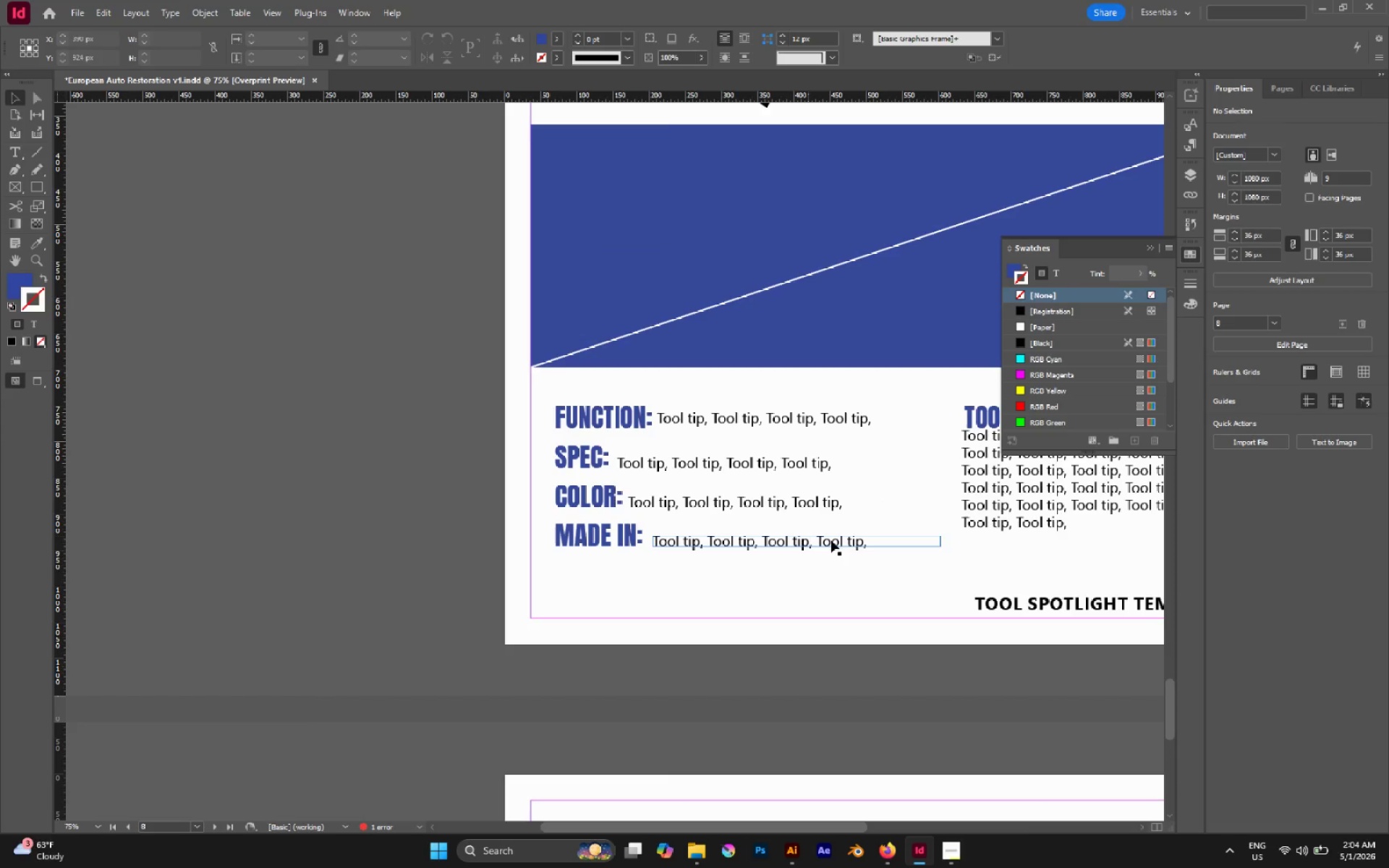 
hold_key(key=Space, duration=0.92)
 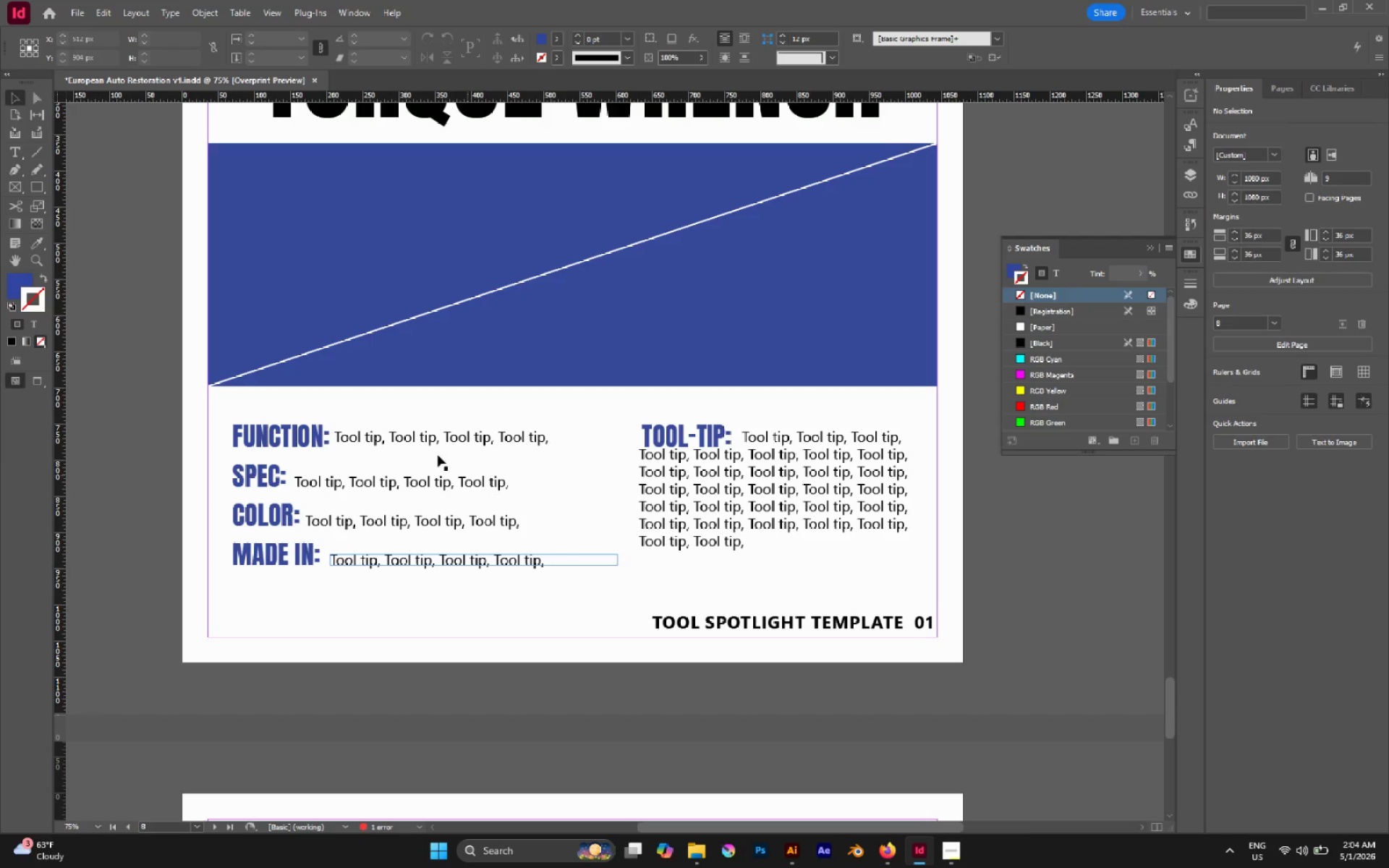 
left_click_drag(start_coordinate=[892, 556], to_coordinate=[569, 576])
 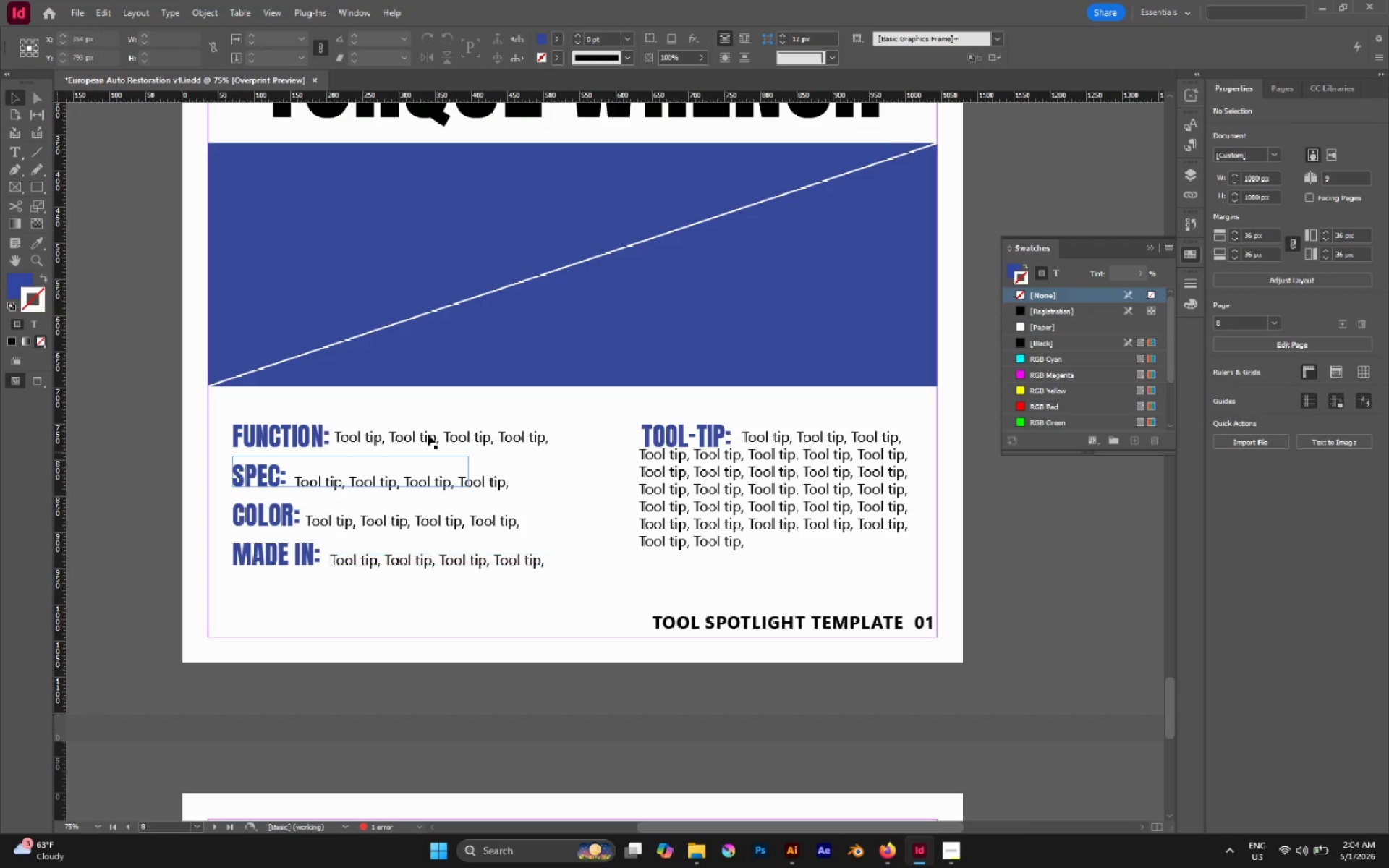 
left_click_drag(start_coordinate=[417, 409], to_coordinate=[495, 603])
 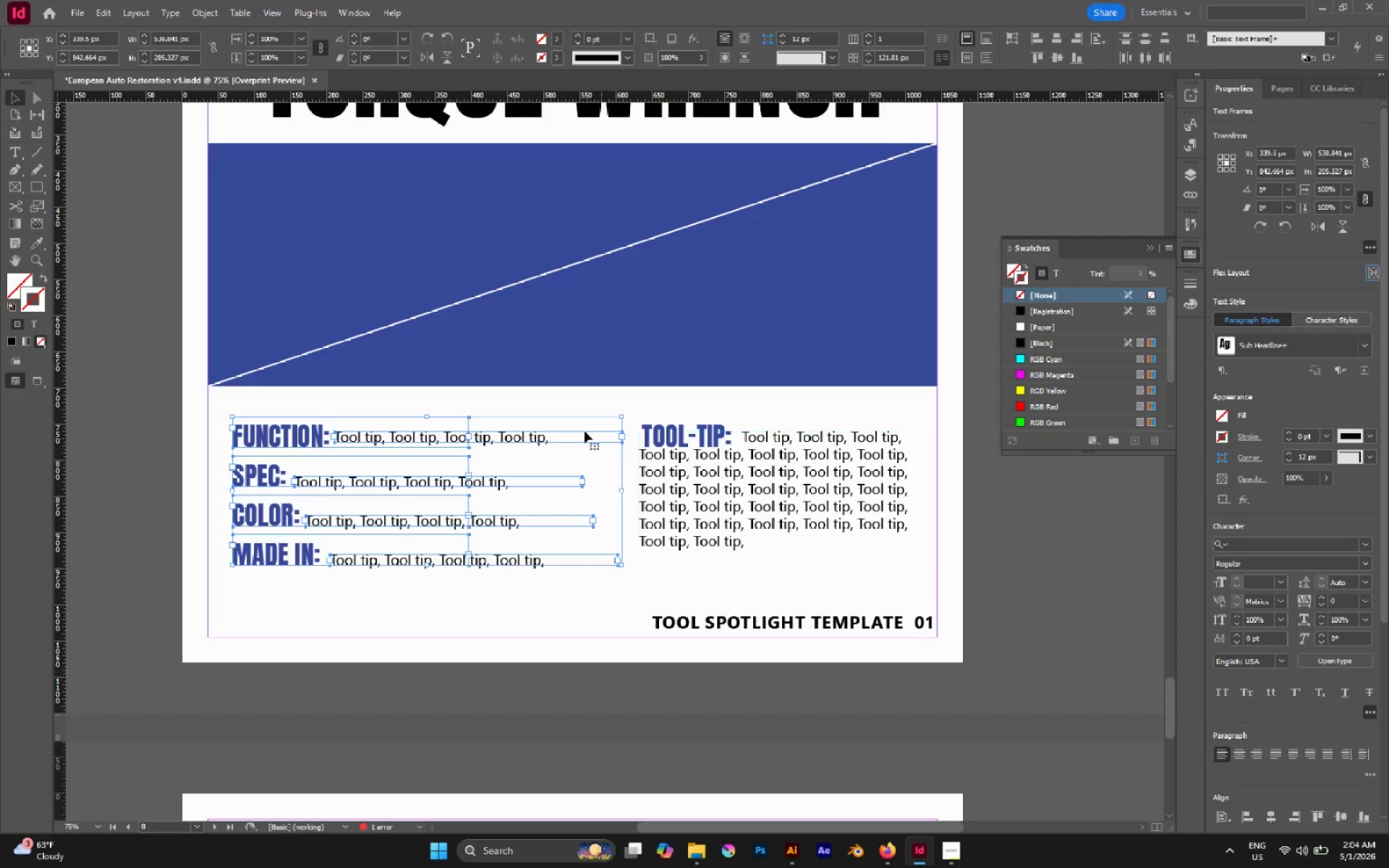 
left_click_drag(start_coordinate=[518, 404], to_coordinate=[576, 609])
 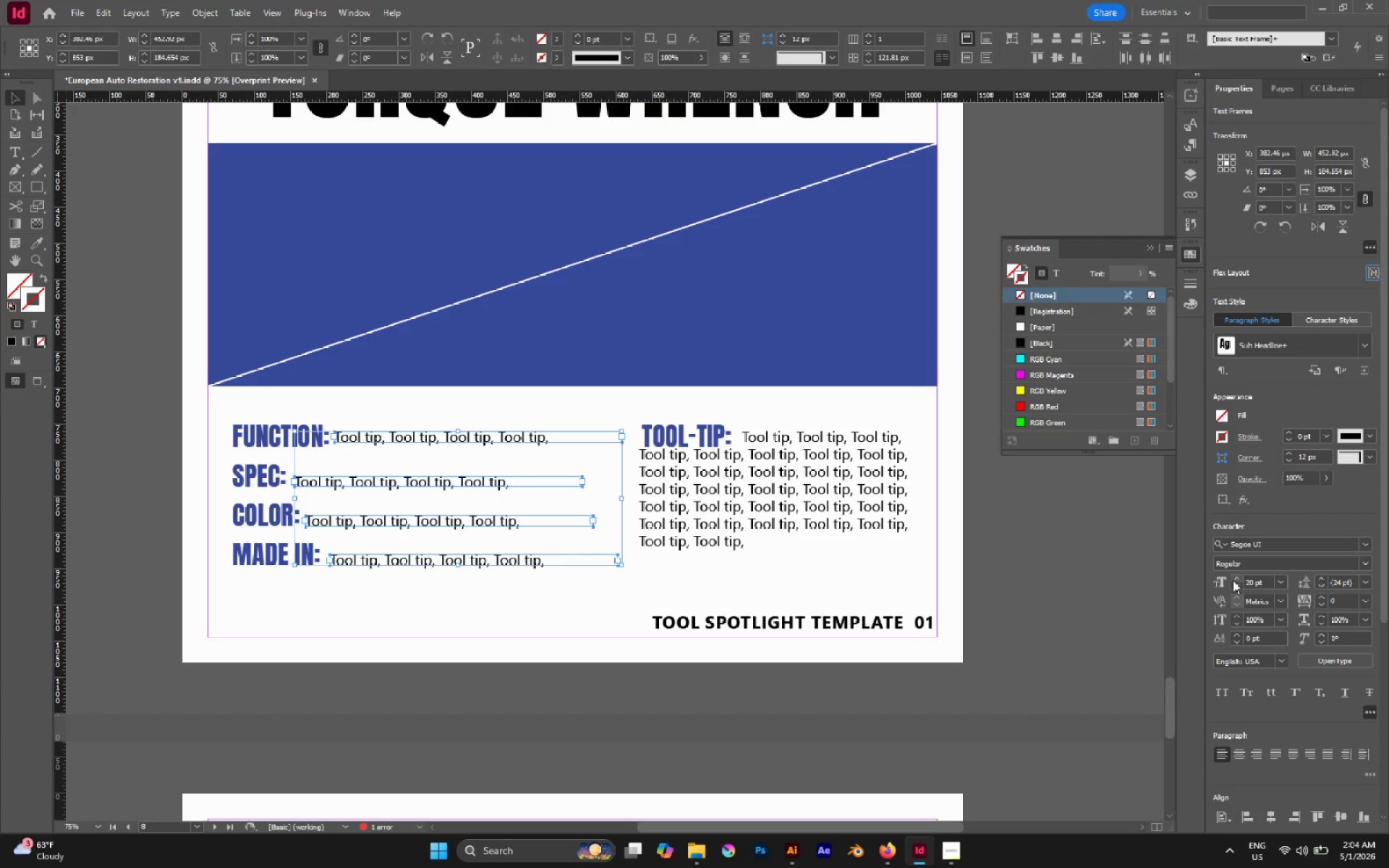 
double_click([1233, 580])
 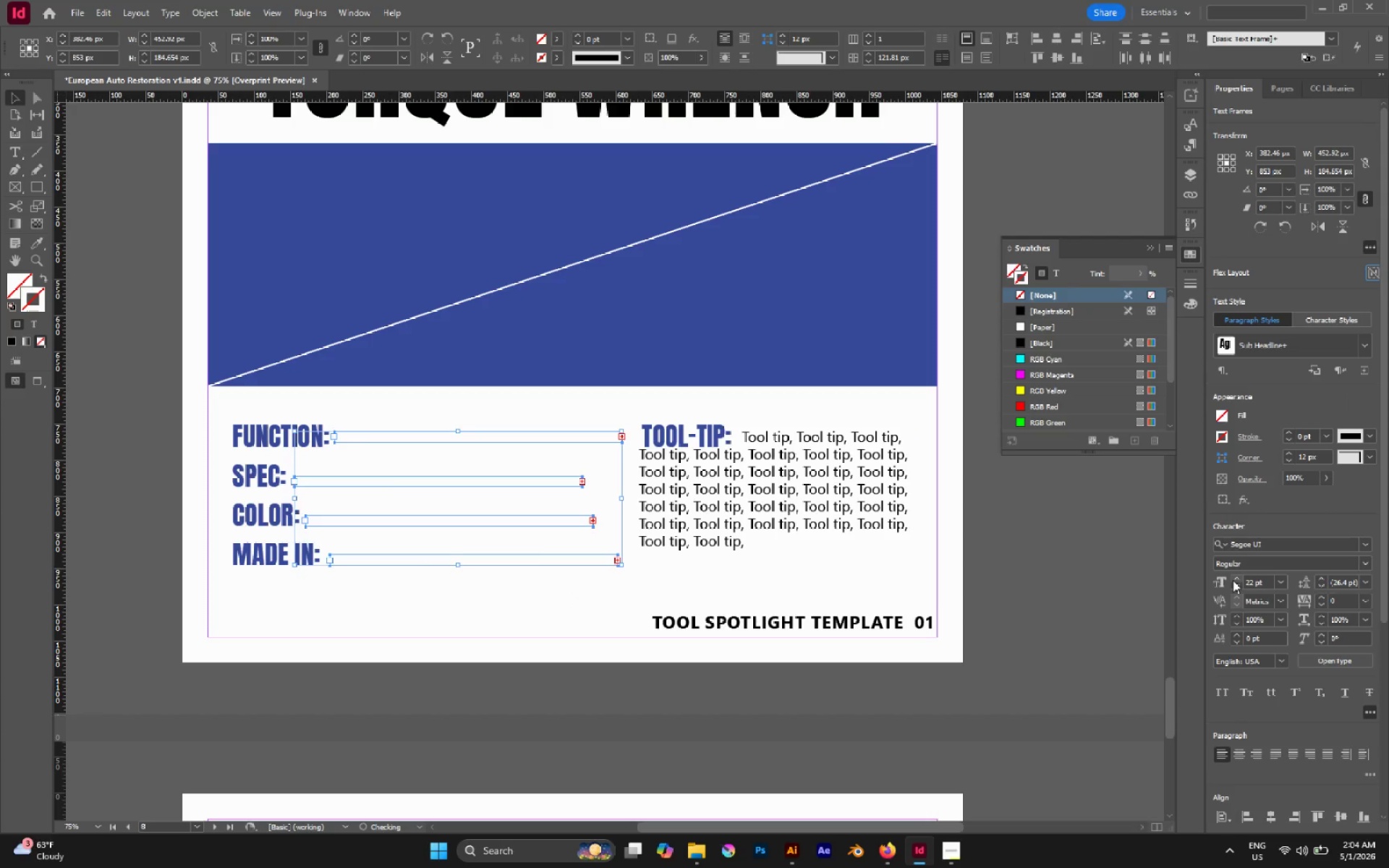 
triple_click([1233, 580])
 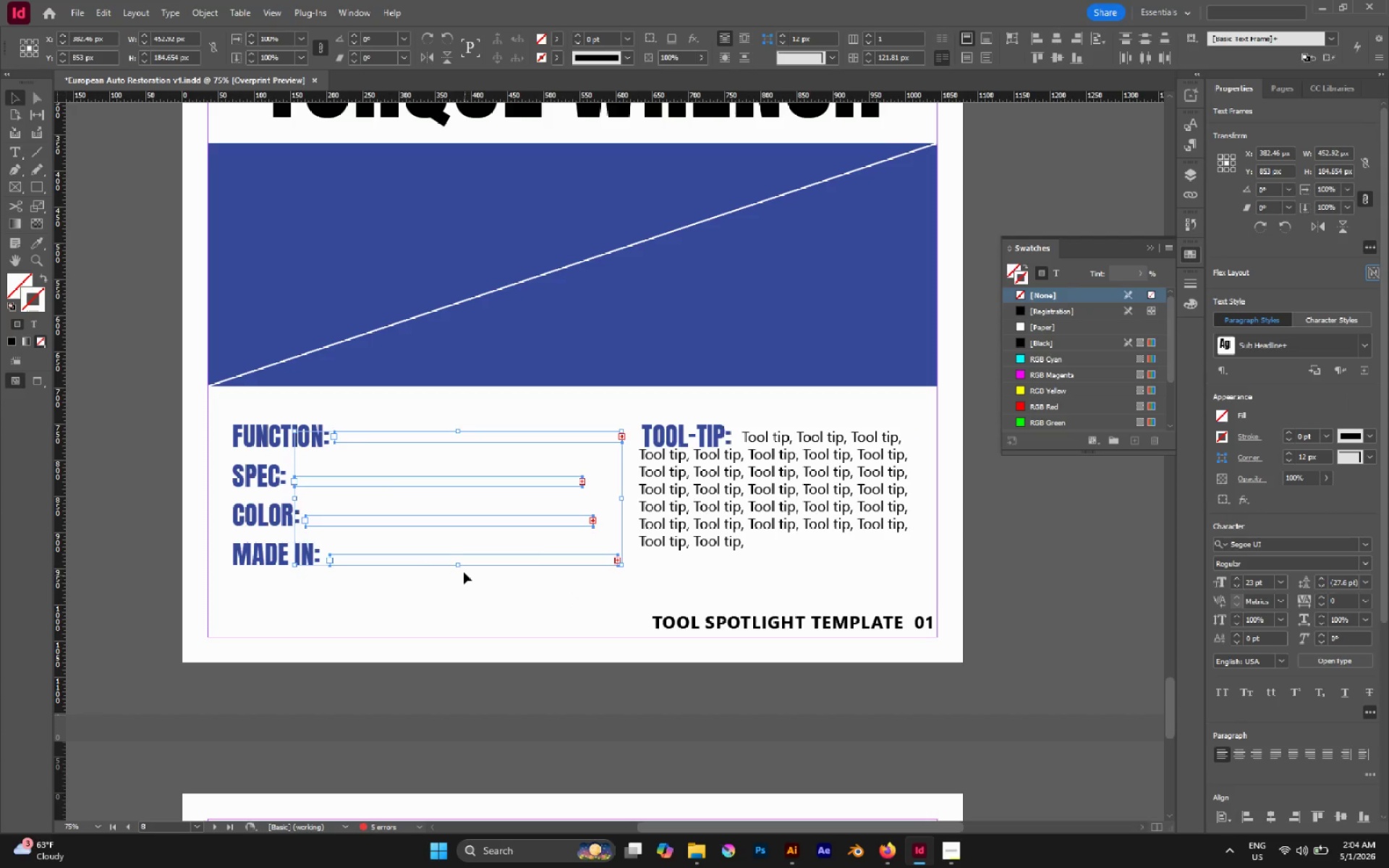 
left_click_drag(start_coordinate=[459, 567], to_coordinate=[467, 592])
 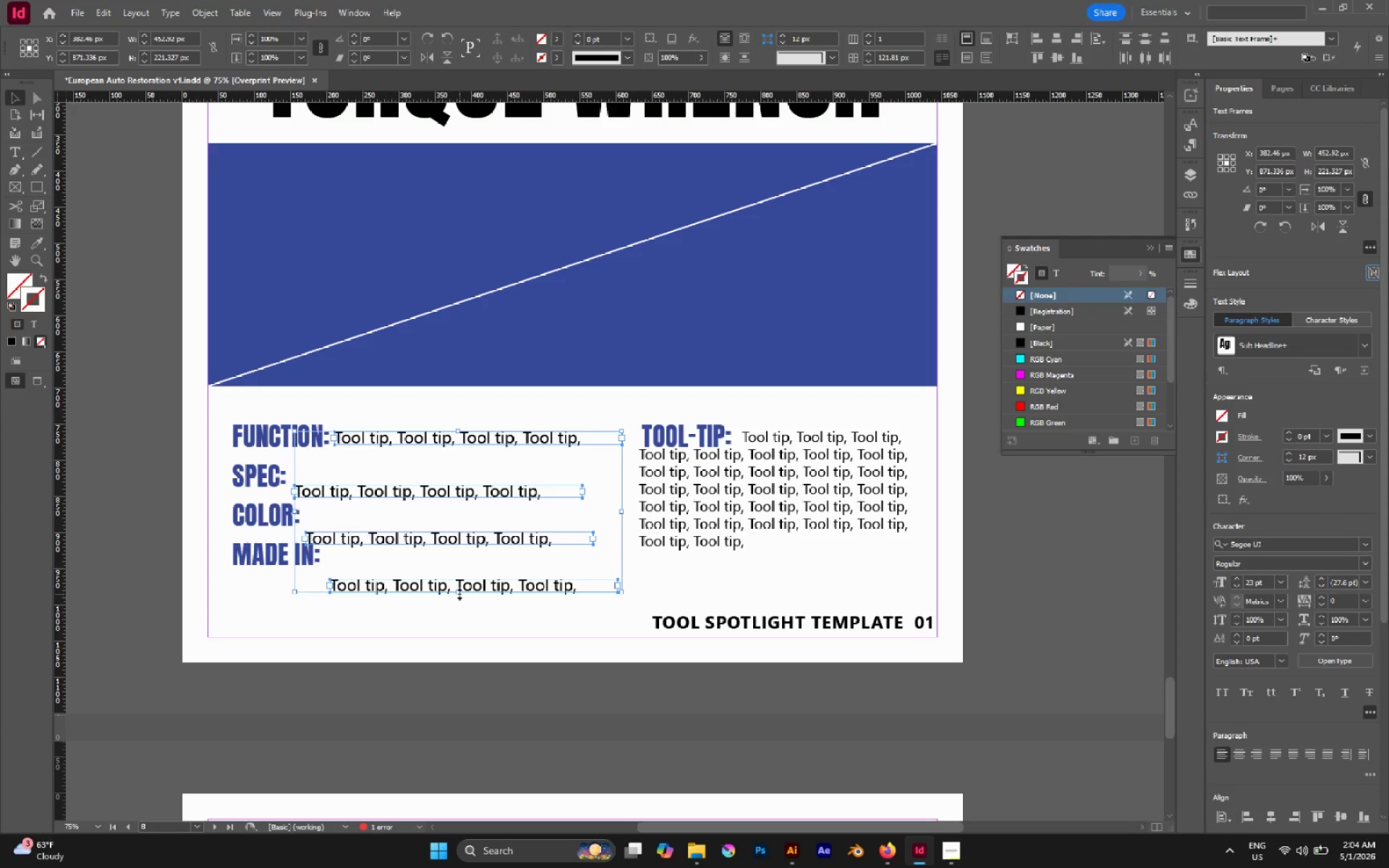 
left_click_drag(start_coordinate=[459, 593], to_coordinate=[463, 608])
 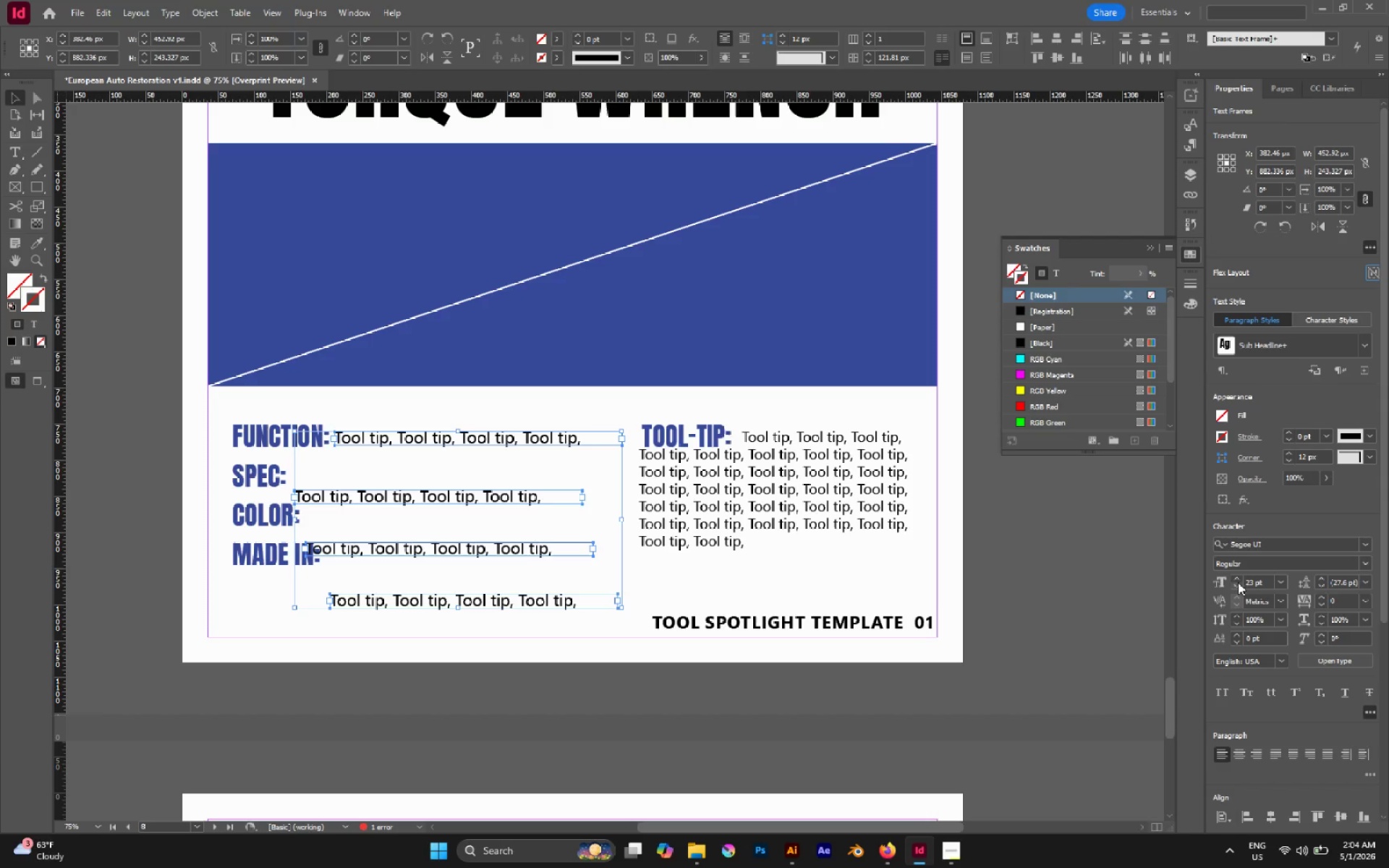 
double_click([1236, 581])
 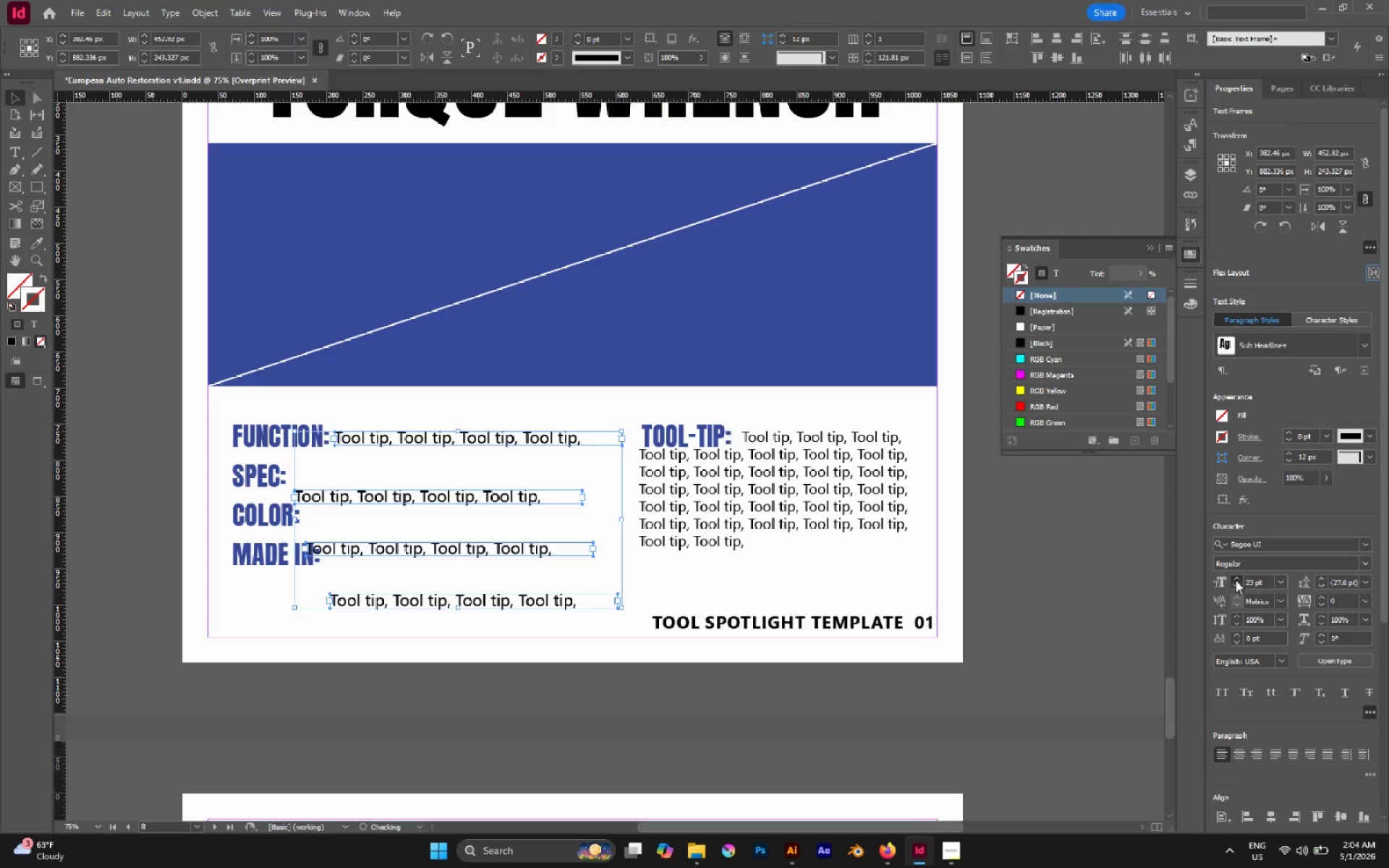 
triple_click([1236, 580])
 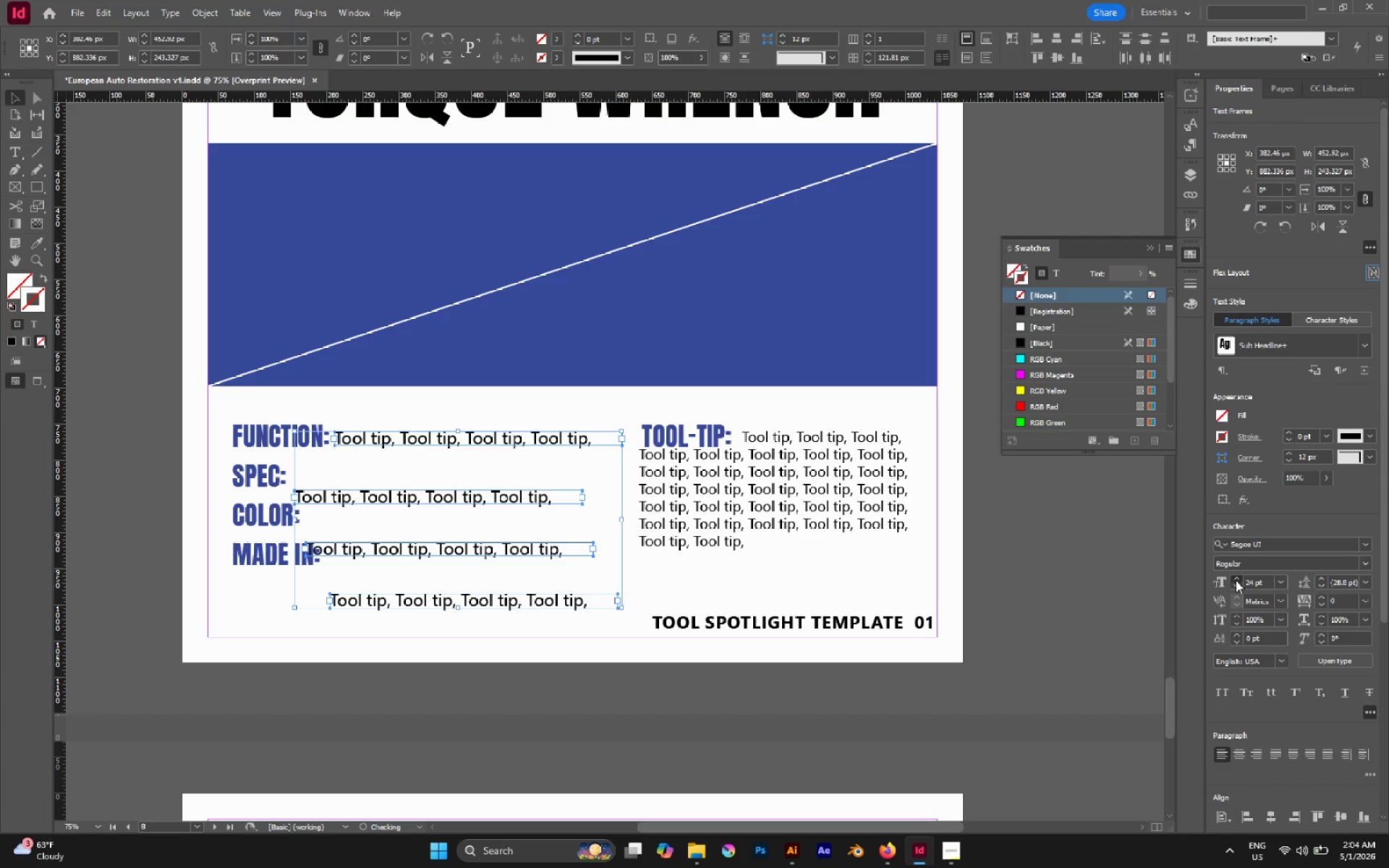 
triple_click([1236, 580])
 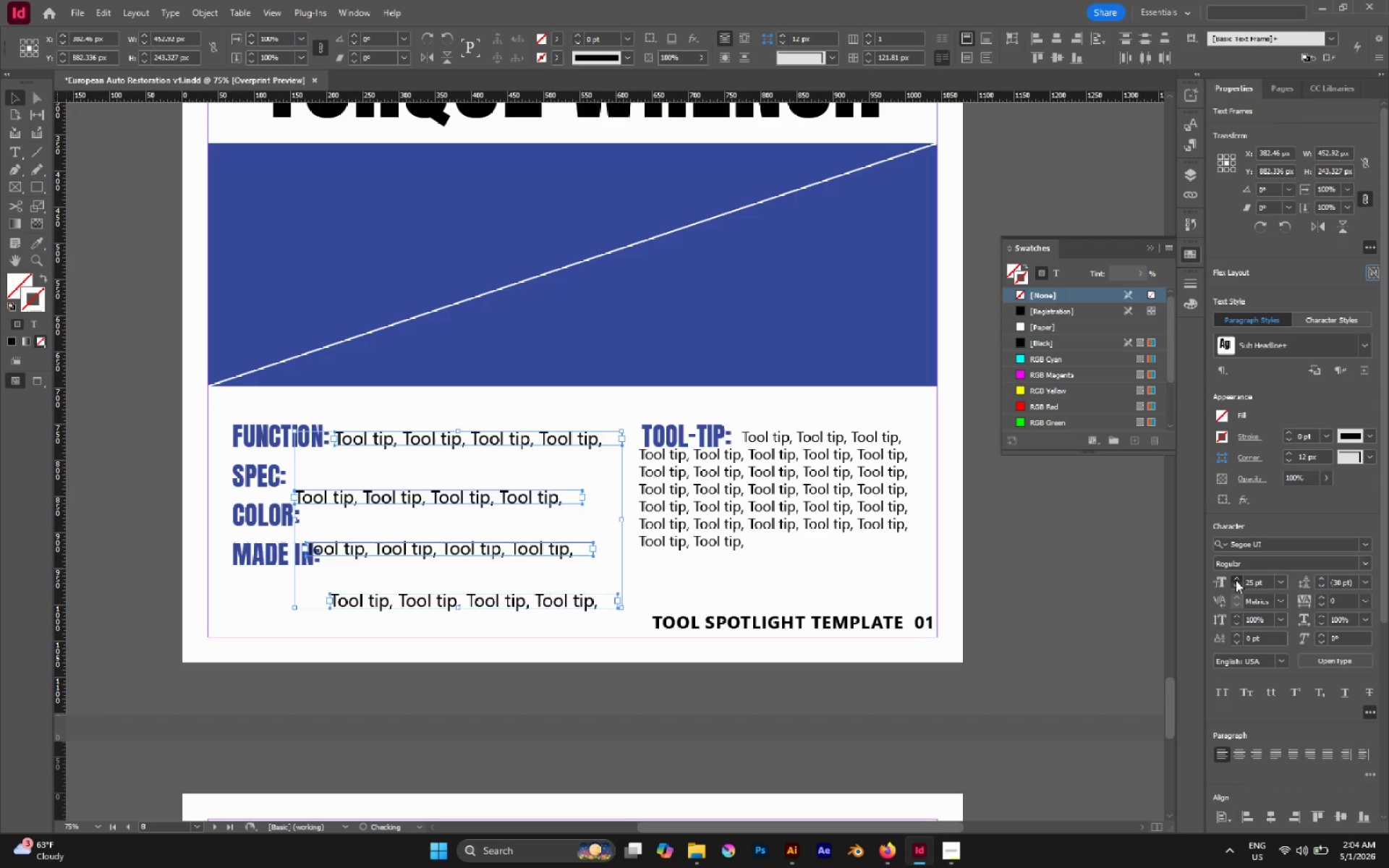 
triple_click([1236, 580])
 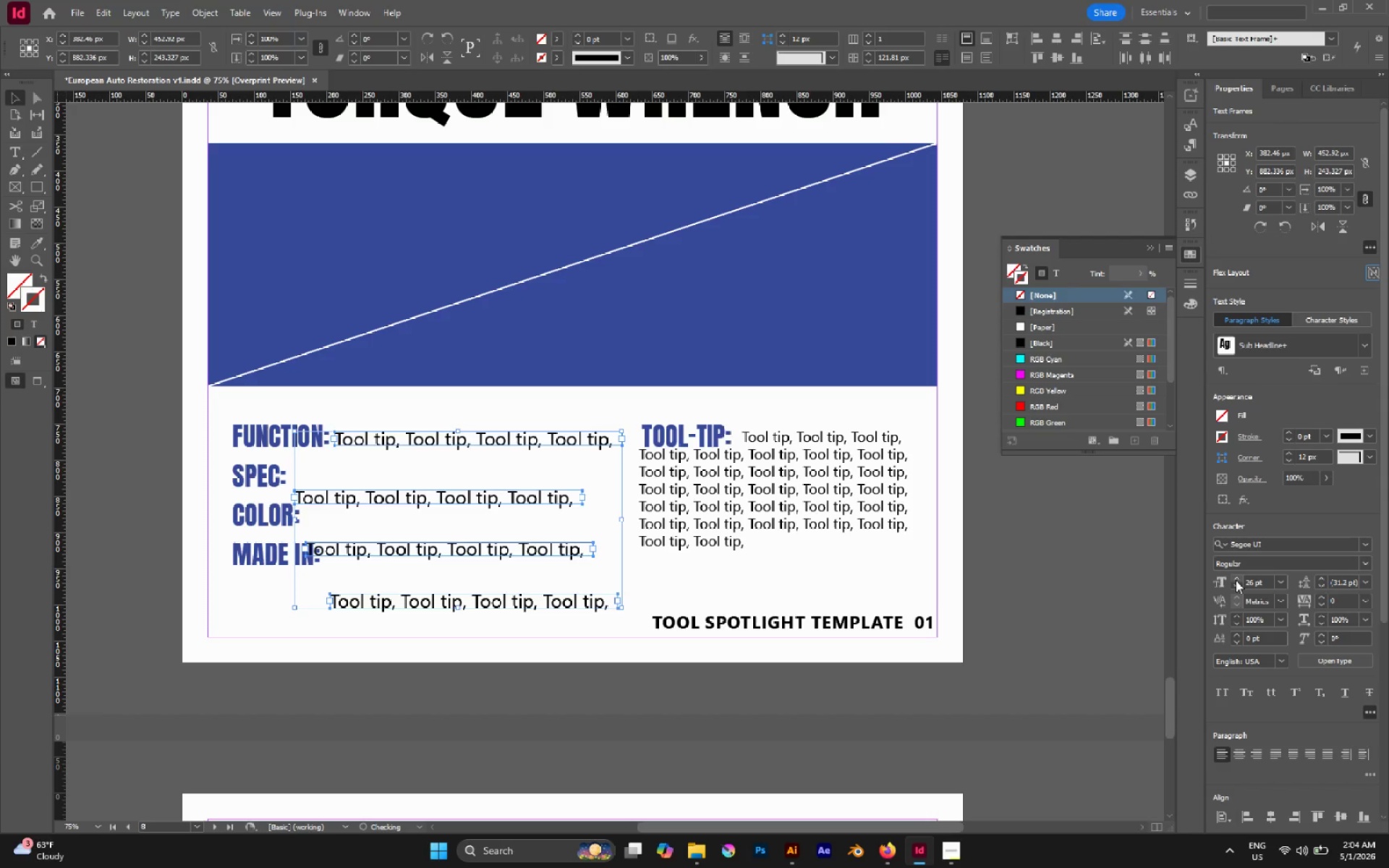 
left_click([1236, 580])
 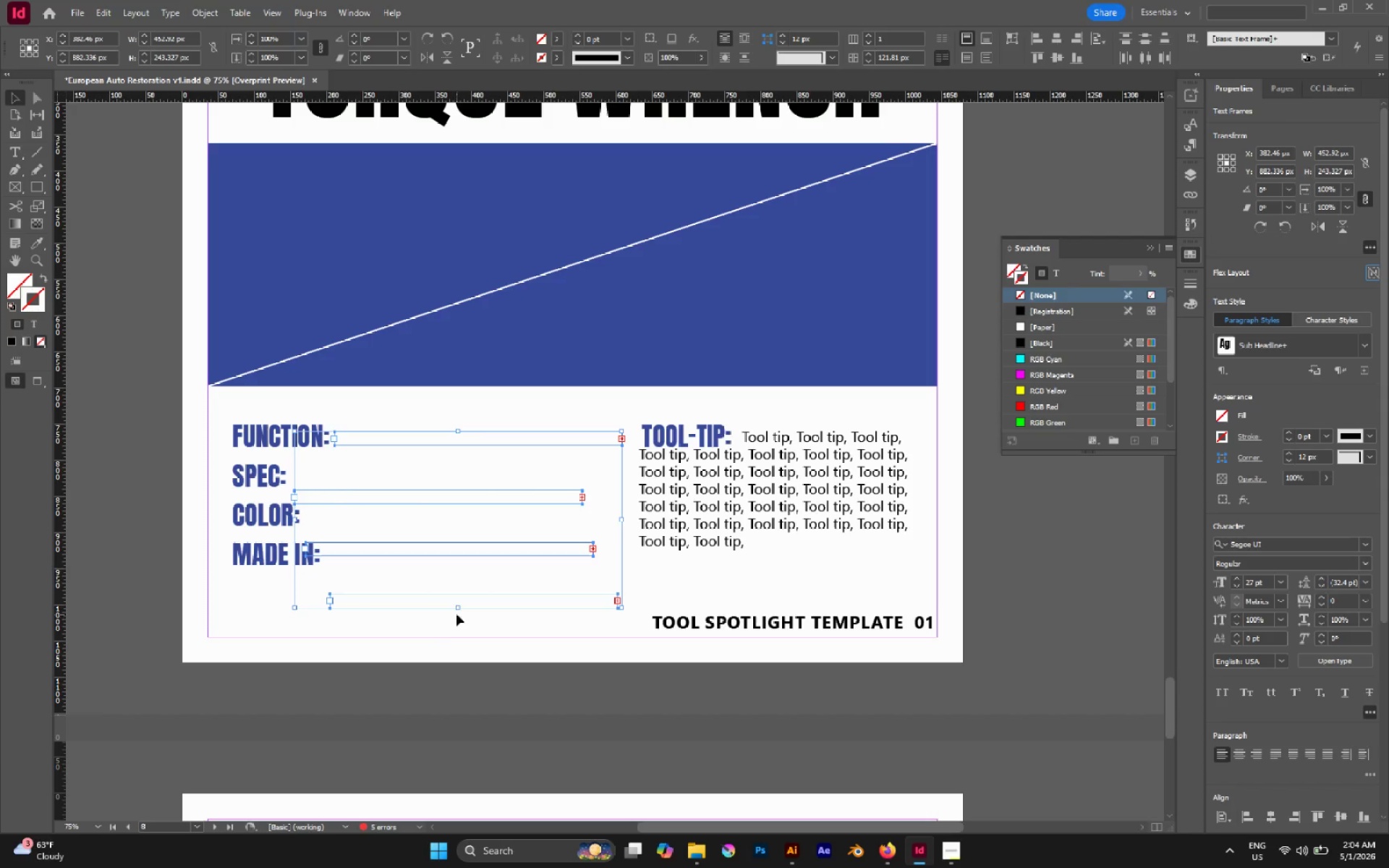 
left_click_drag(start_coordinate=[458, 608], to_coordinate=[463, 635])
 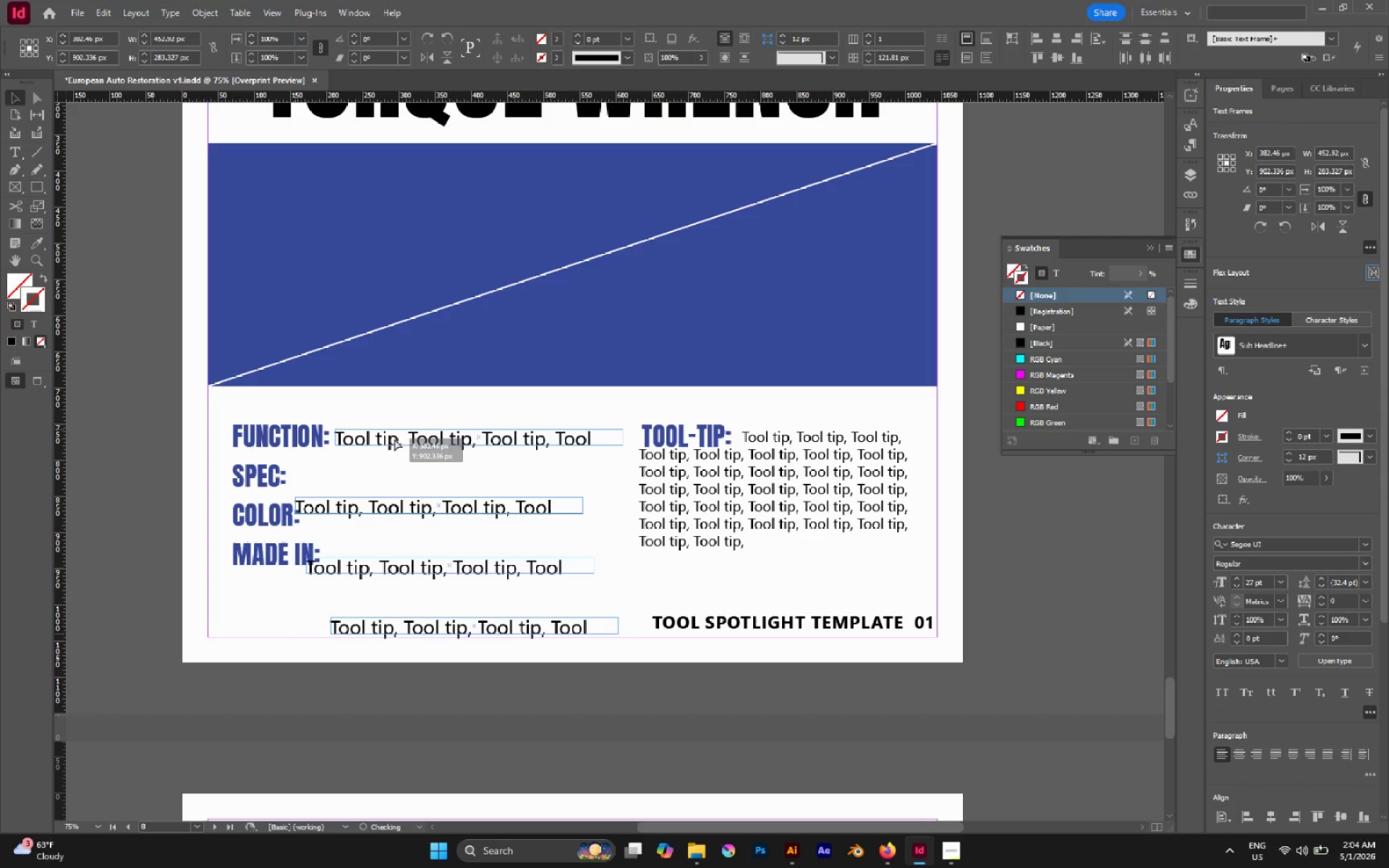 
left_click([394, 467])
 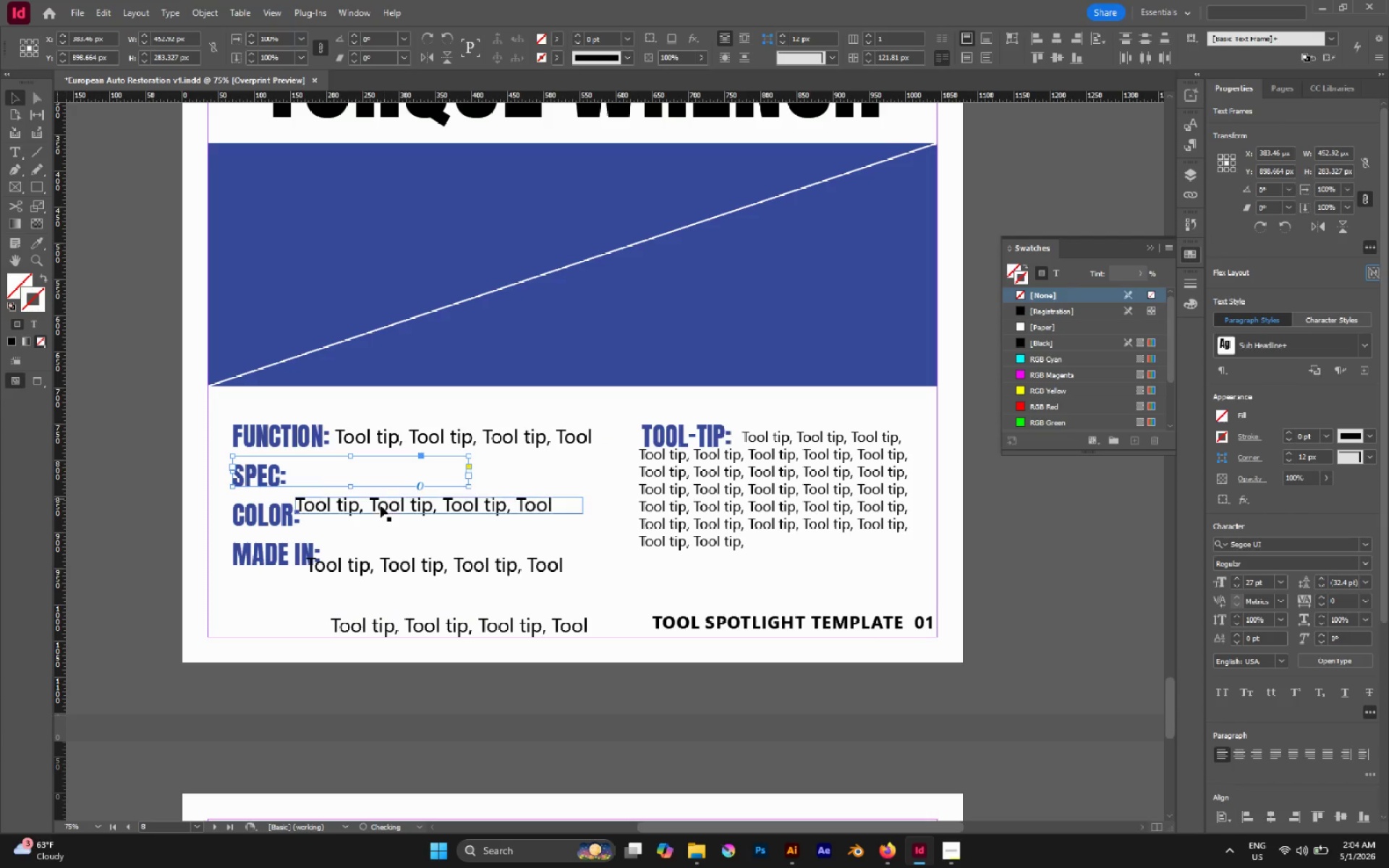 
left_click([381, 506])
 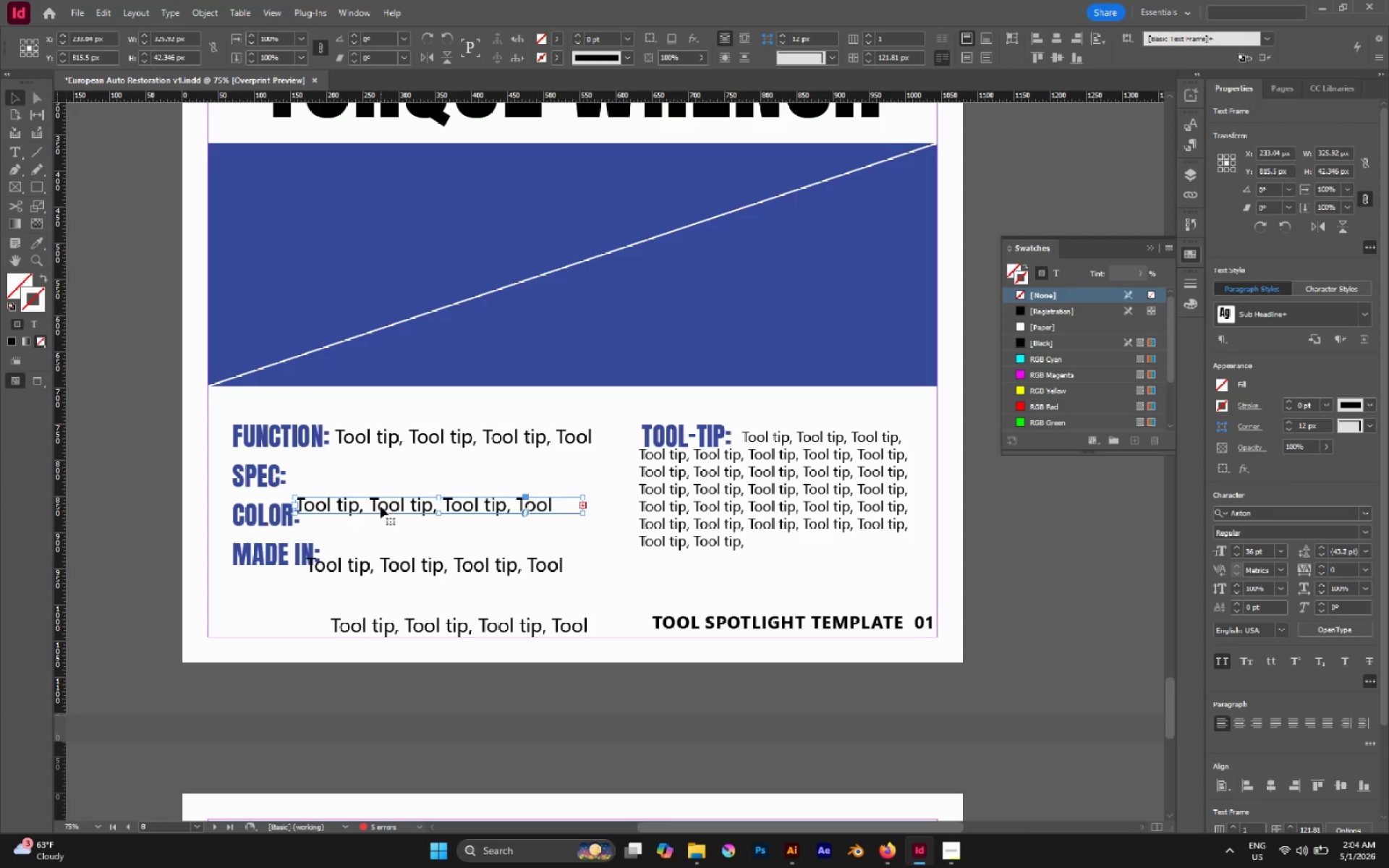 
left_click_drag(start_coordinate=[381, 506], to_coordinate=[379, 480])
 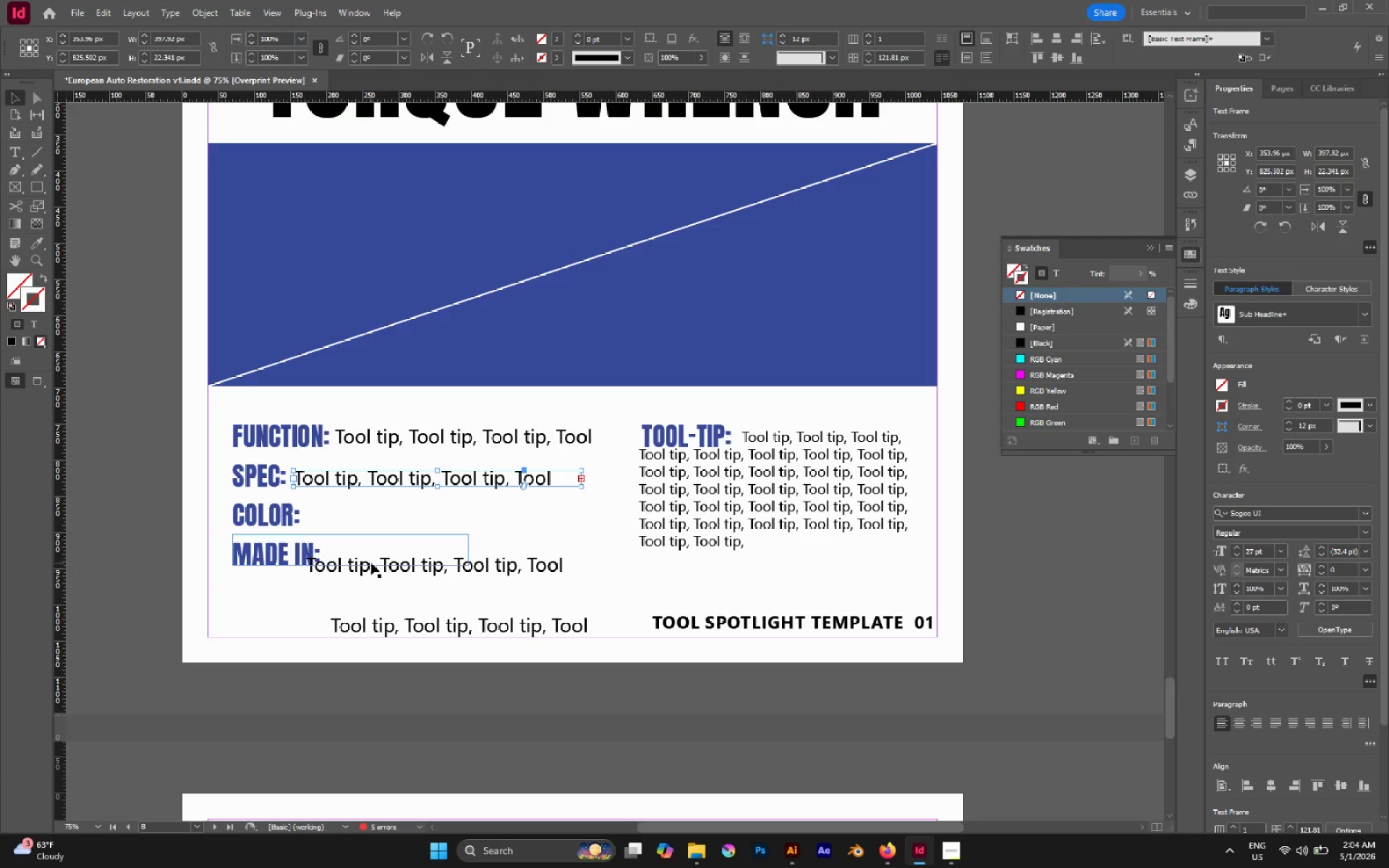 
left_click_drag(start_coordinate=[371, 563], to_coordinate=[375, 515])
 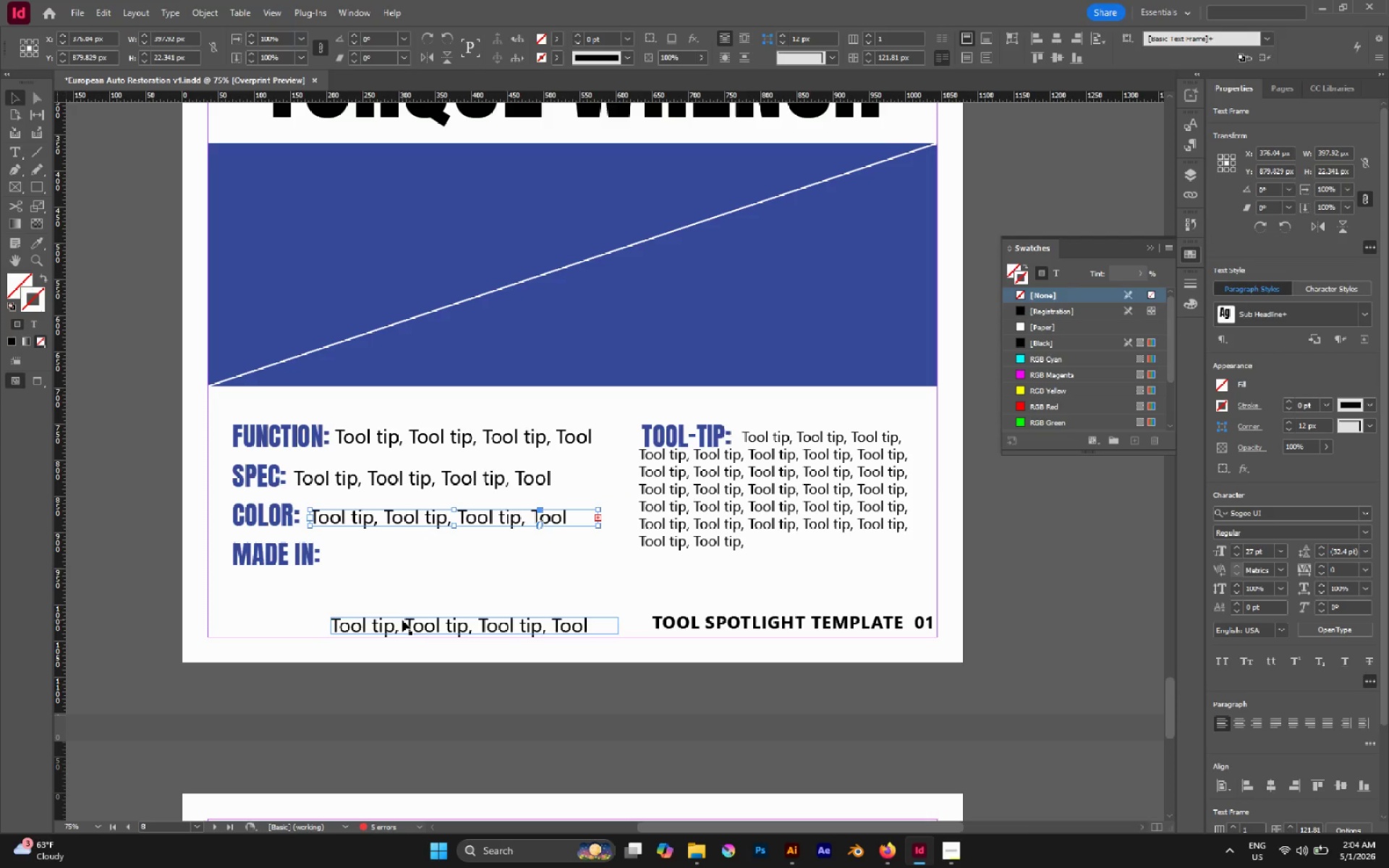 
left_click_drag(start_coordinate=[402, 621], to_coordinate=[399, 552])
 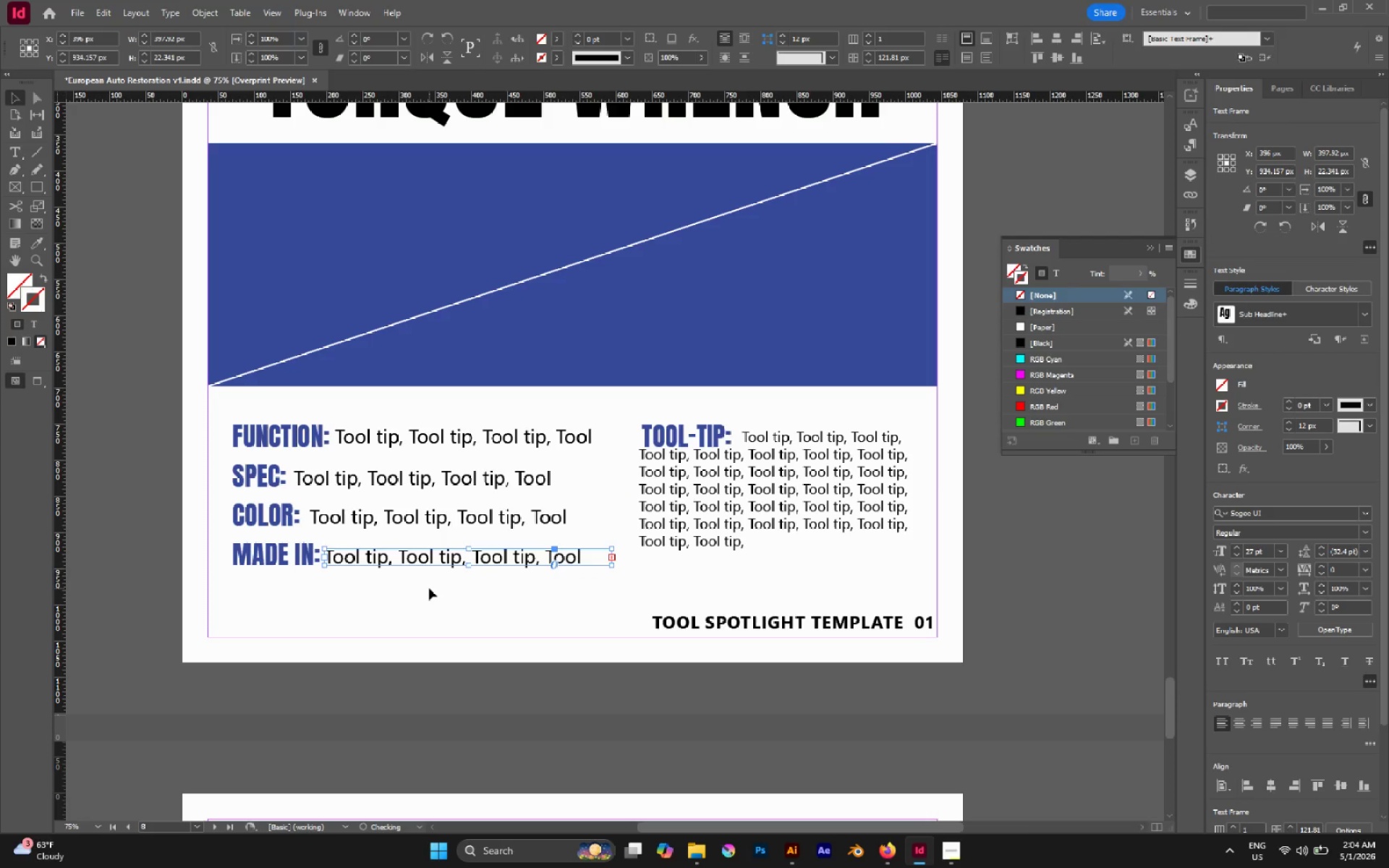 
left_click([429, 588])
 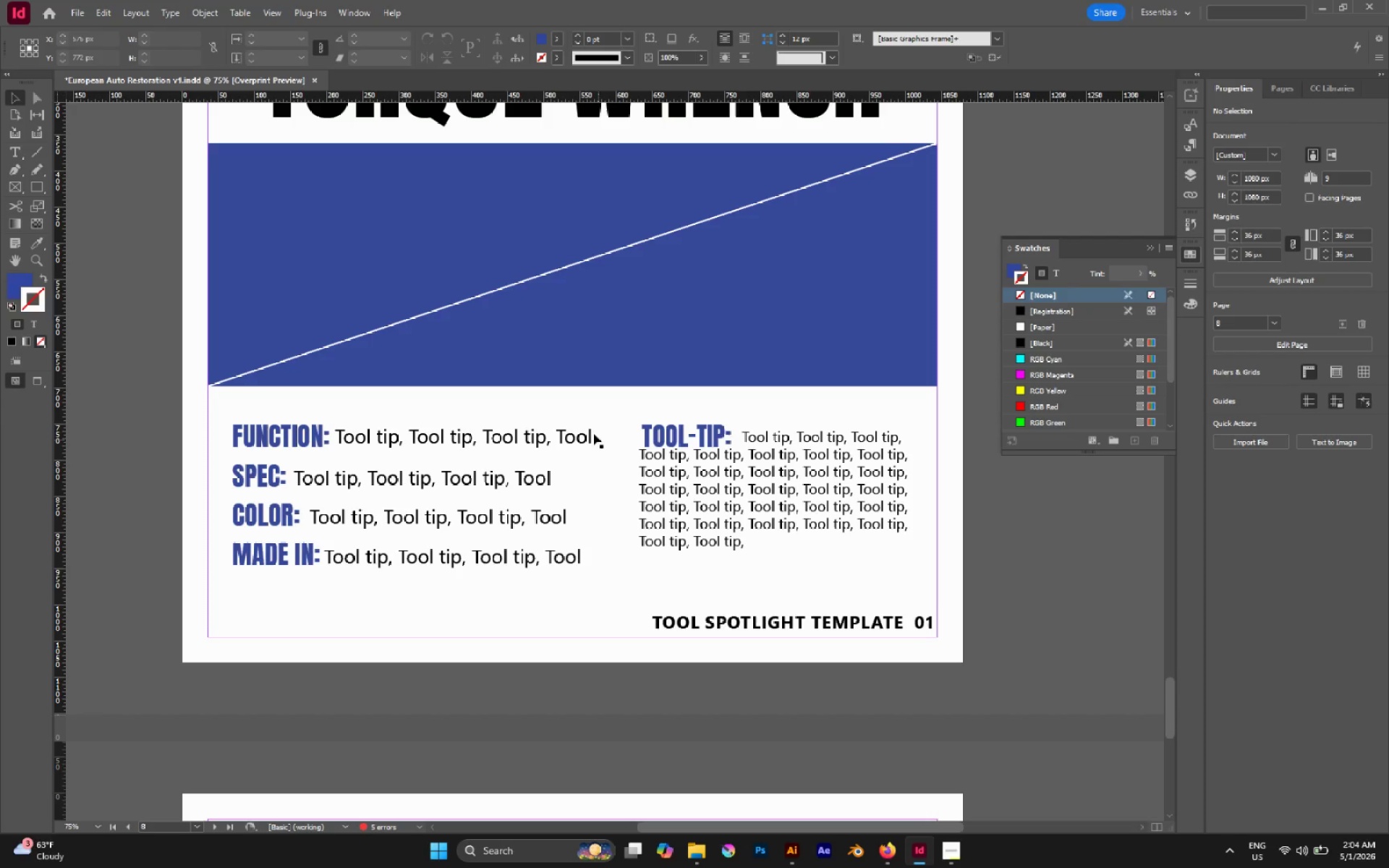 
left_click_drag(start_coordinate=[588, 407], to_coordinate=[561, 603])
 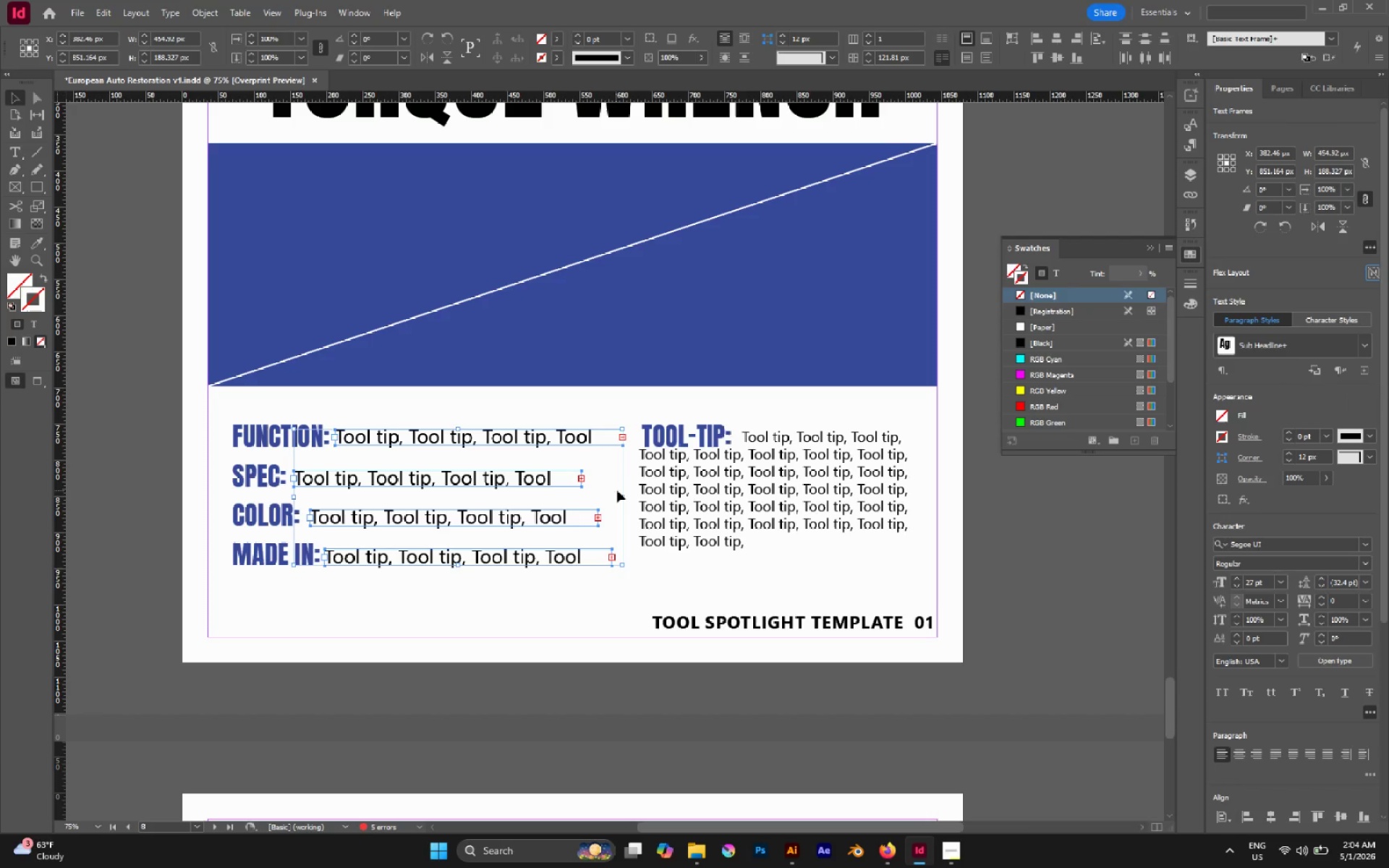 
left_click_drag(start_coordinate=[623, 495], to_coordinate=[595, 493])
 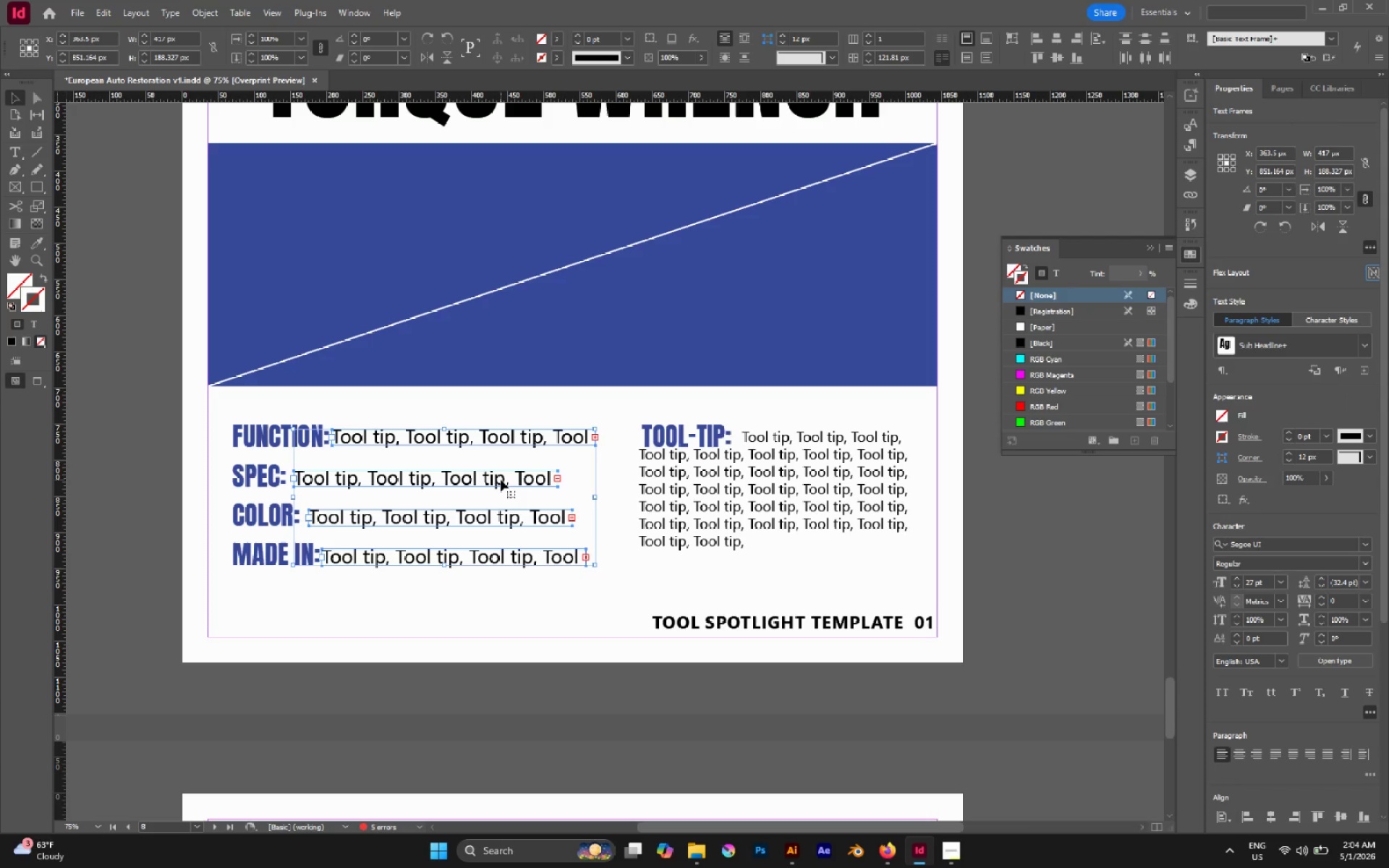 
left_click_drag(start_coordinate=[501, 480], to_coordinate=[504, 480])
 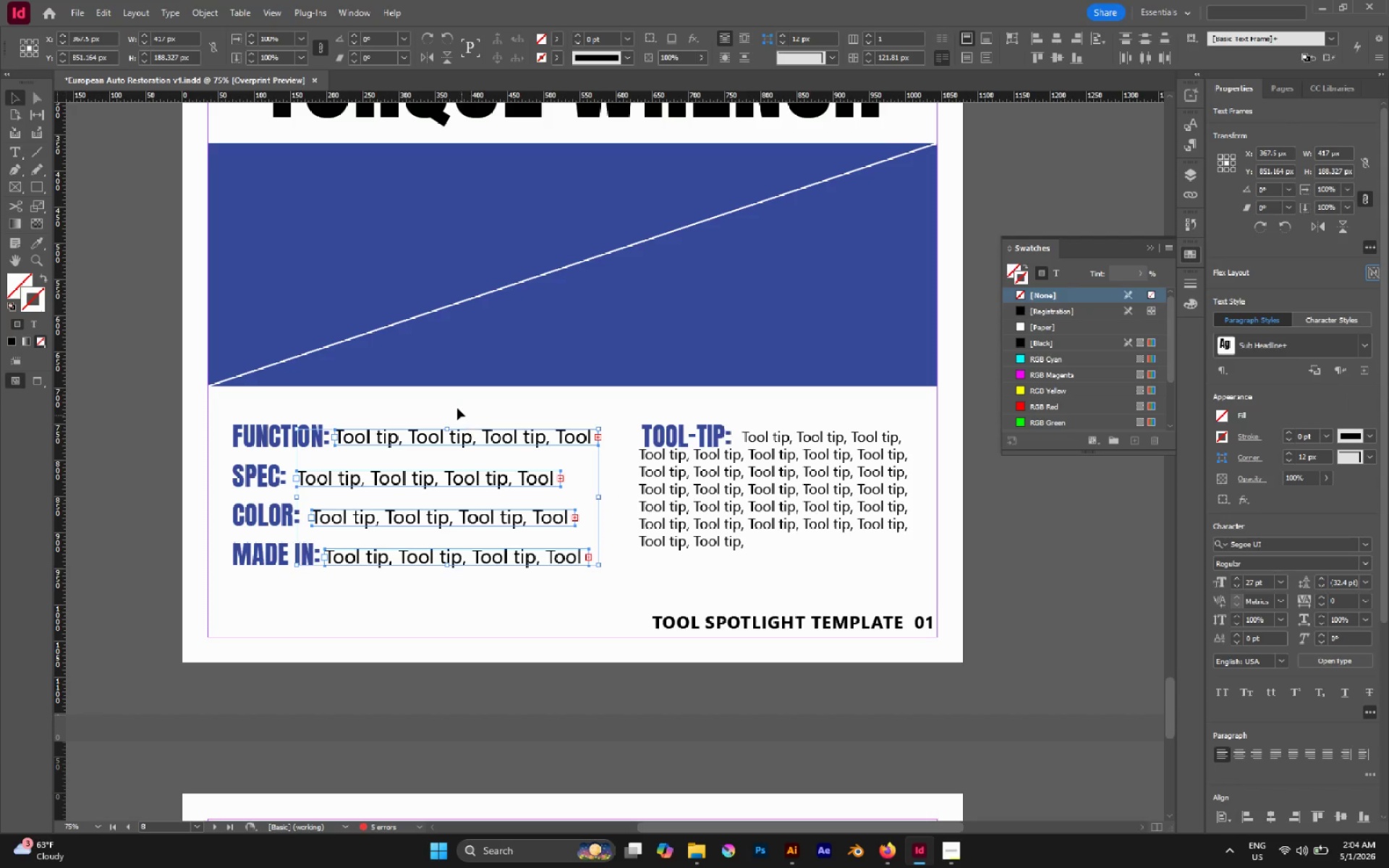 
left_click([456, 405])
 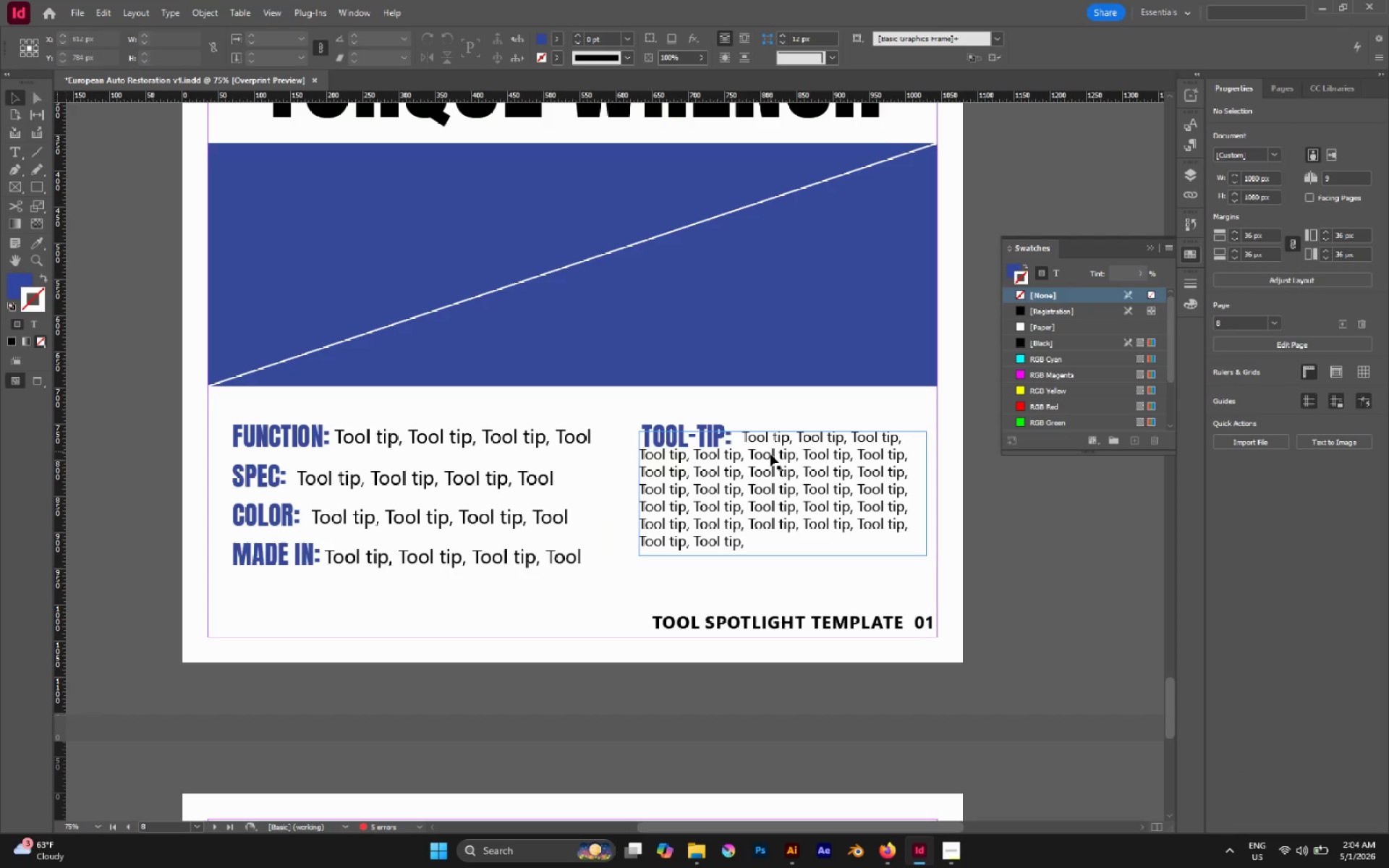 
left_click([770, 459])
 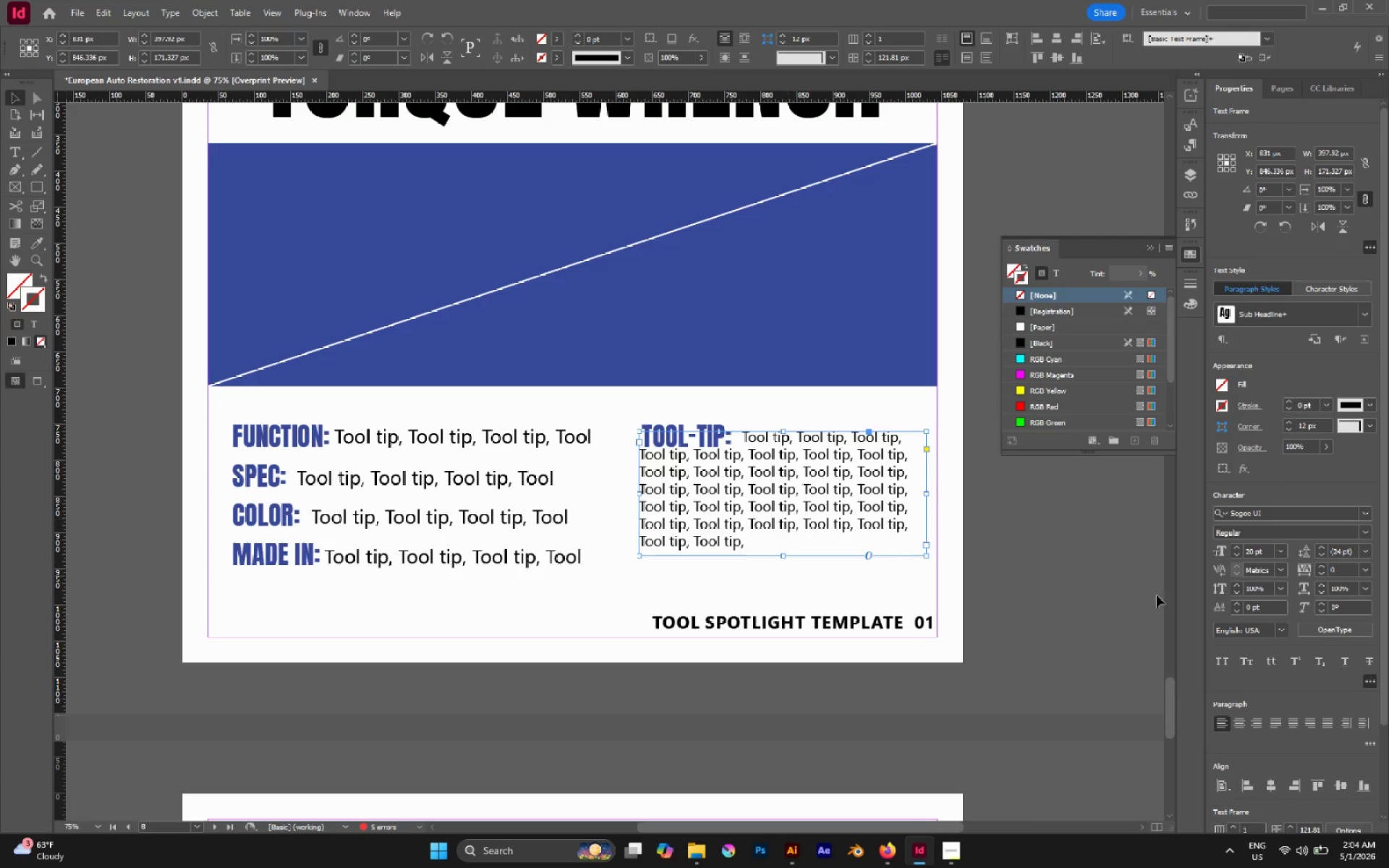 
wait(6.3)
 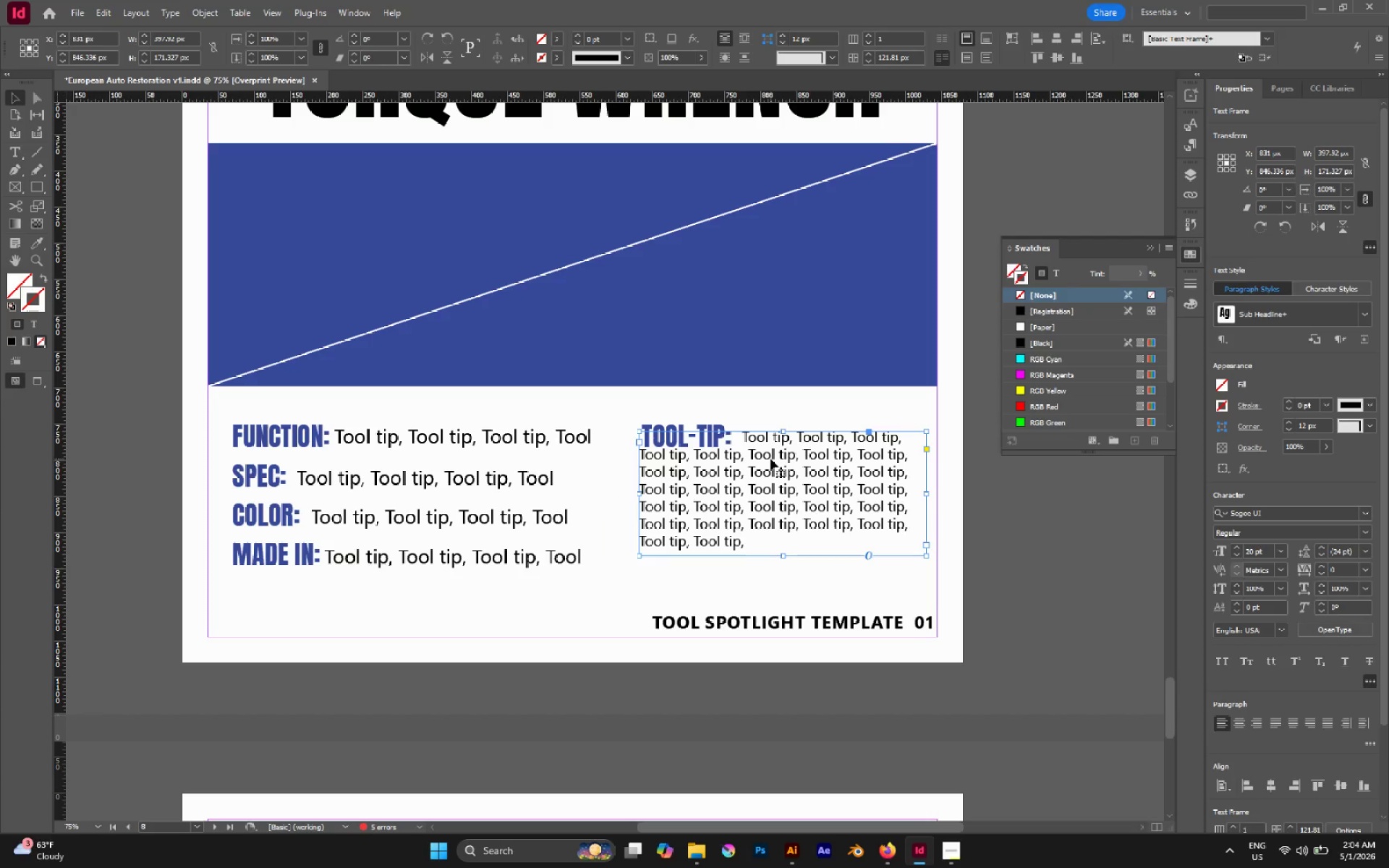 
left_click([1286, 720])
 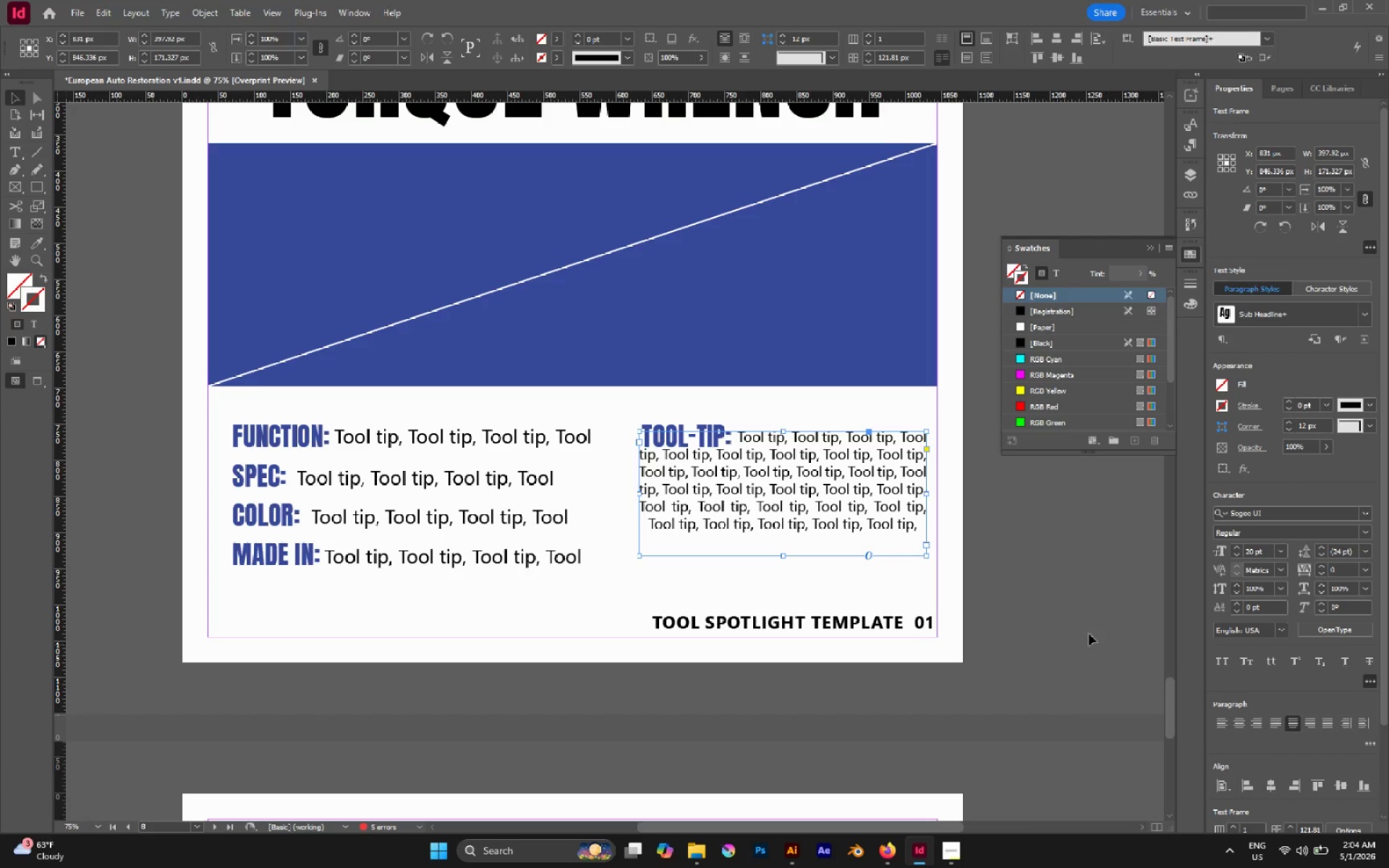 
left_click([1087, 633])
 